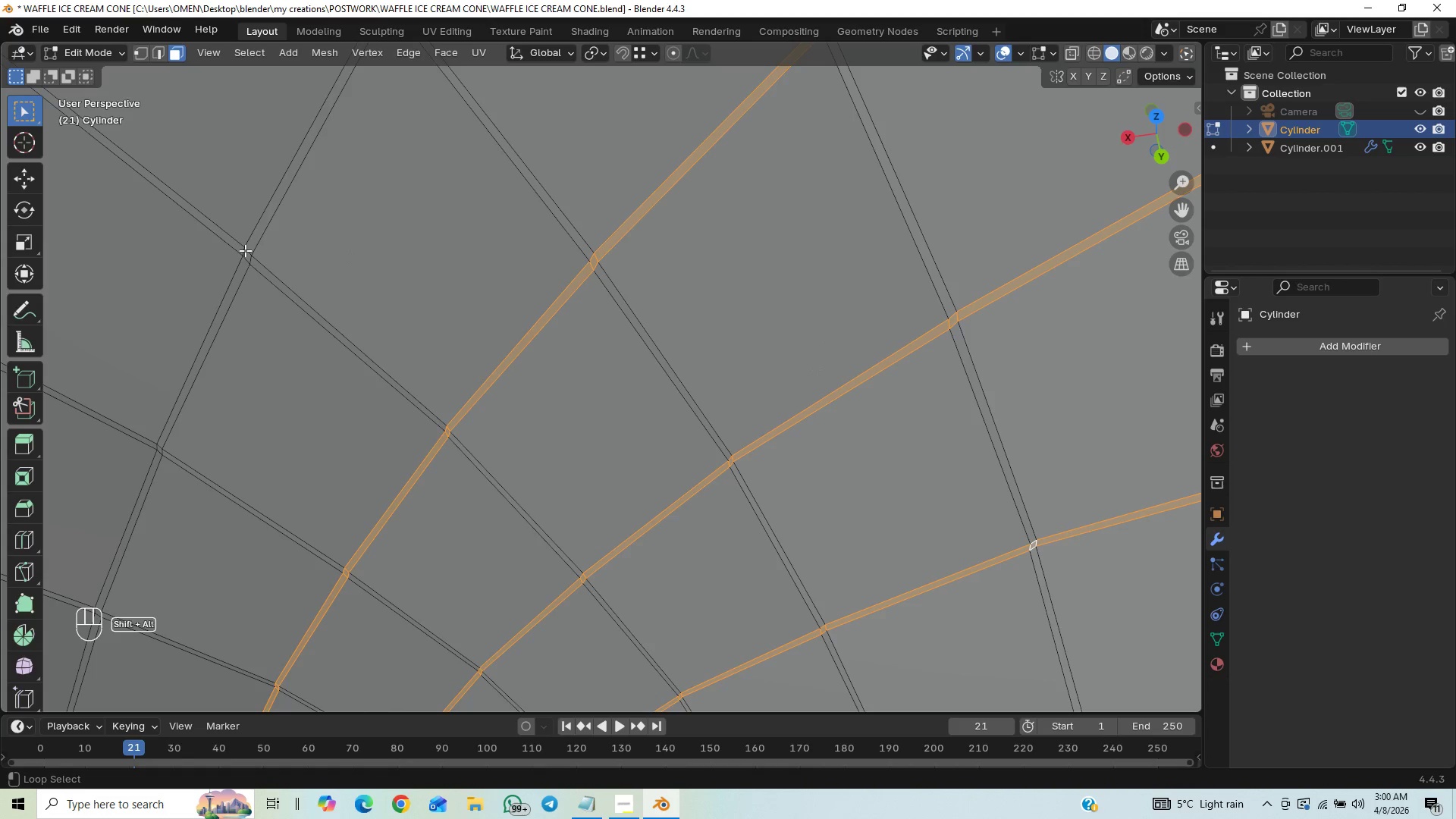 
hold_key(key=AltLeft, duration=1.5)
left_click([247, 249])
 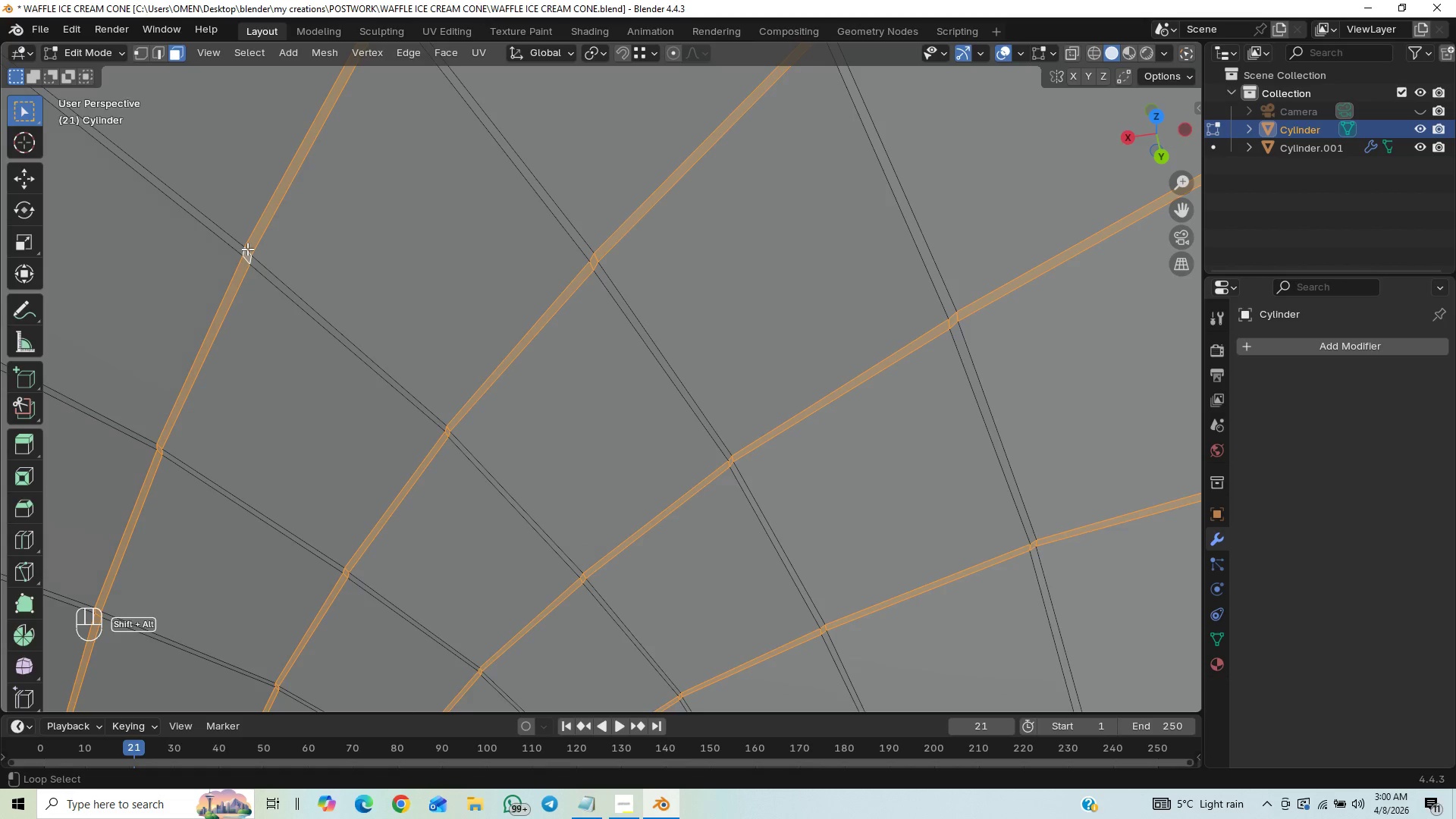 
hold_key(key=AltLeft, duration=1.52)
 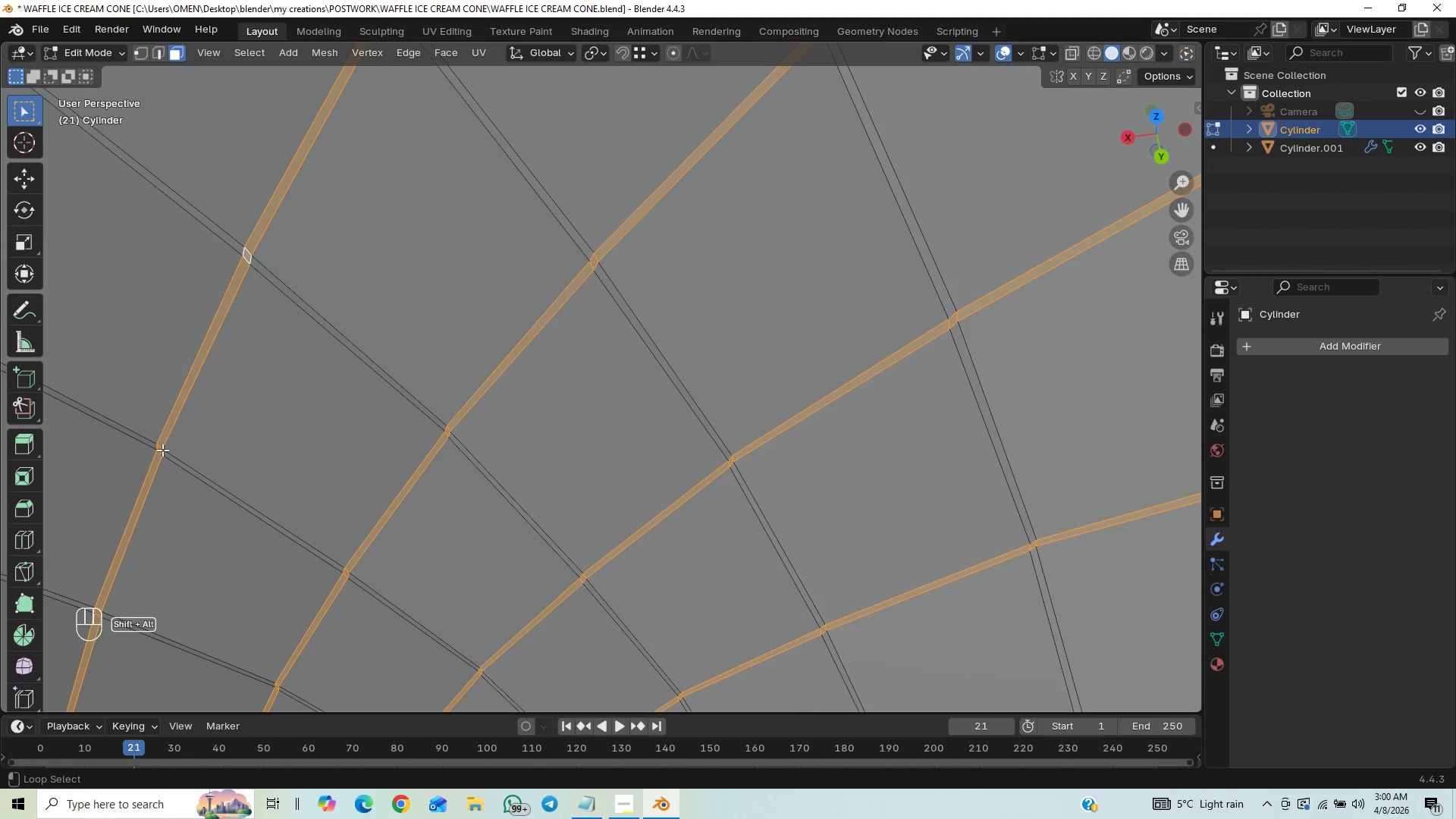 
hold_key(key=AltLeft, duration=1.5)
 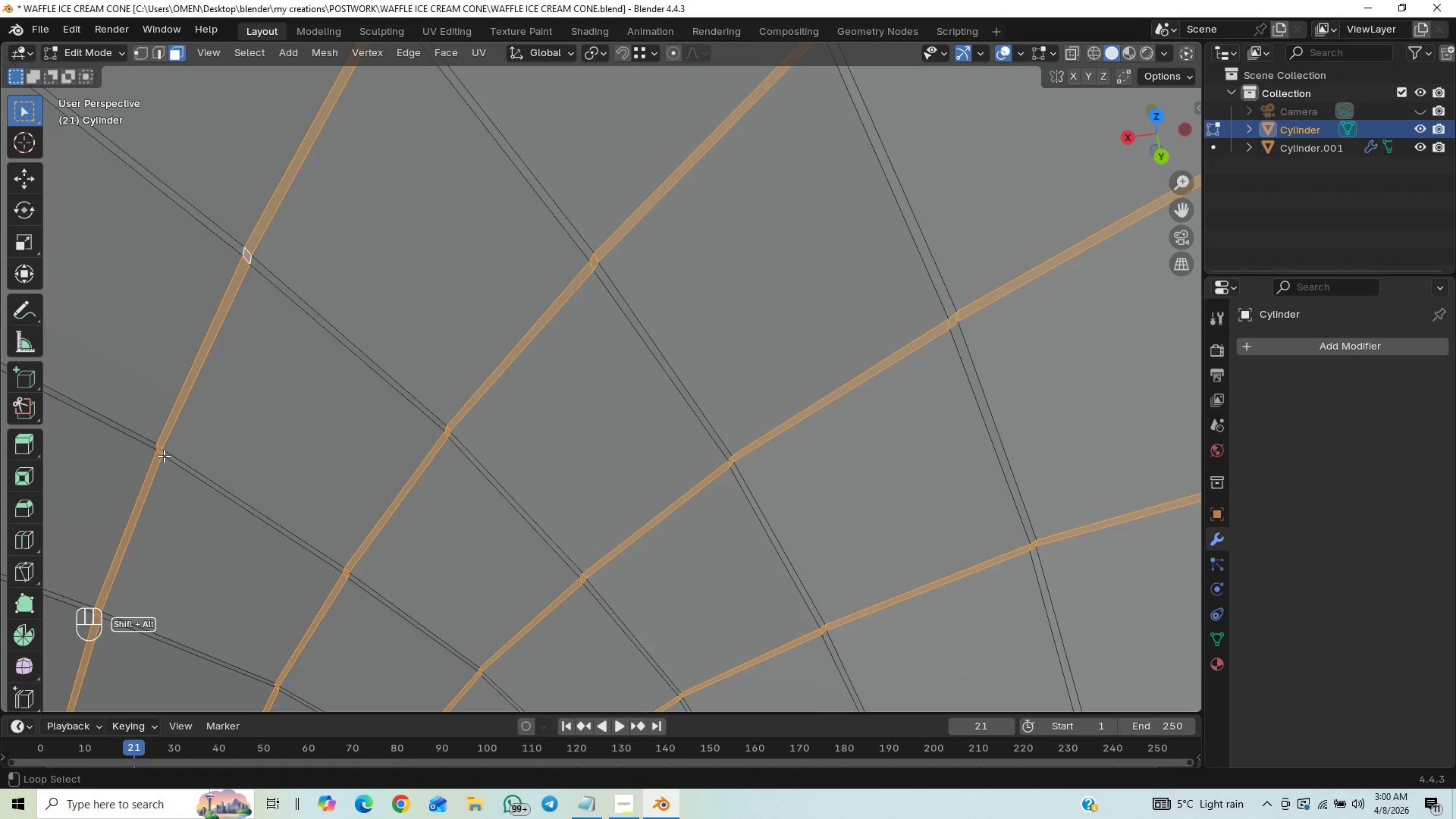 
hold_key(key=AltLeft, duration=1.52)
left_click([165, 453])
 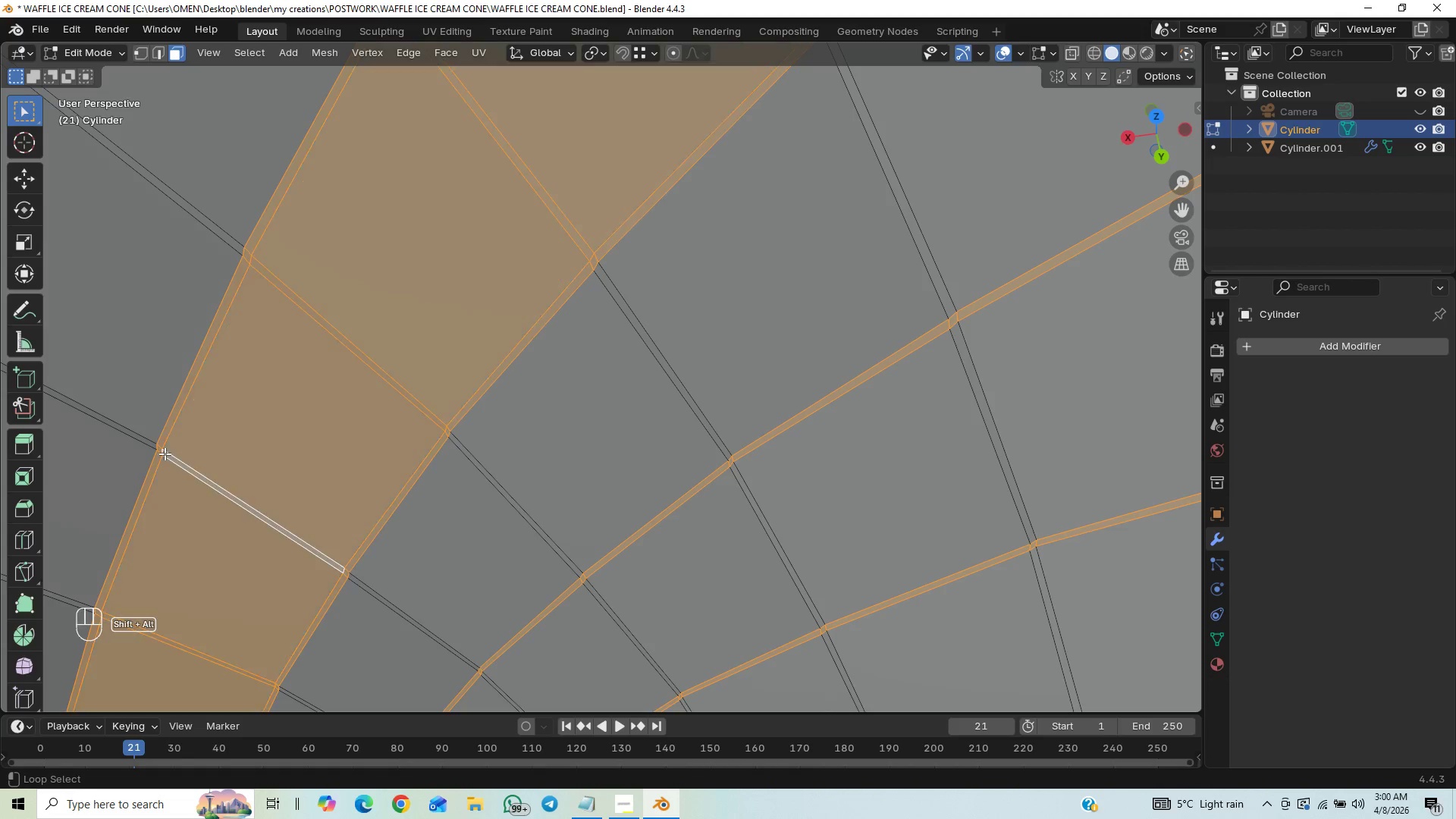 
double_click([165, 453])
 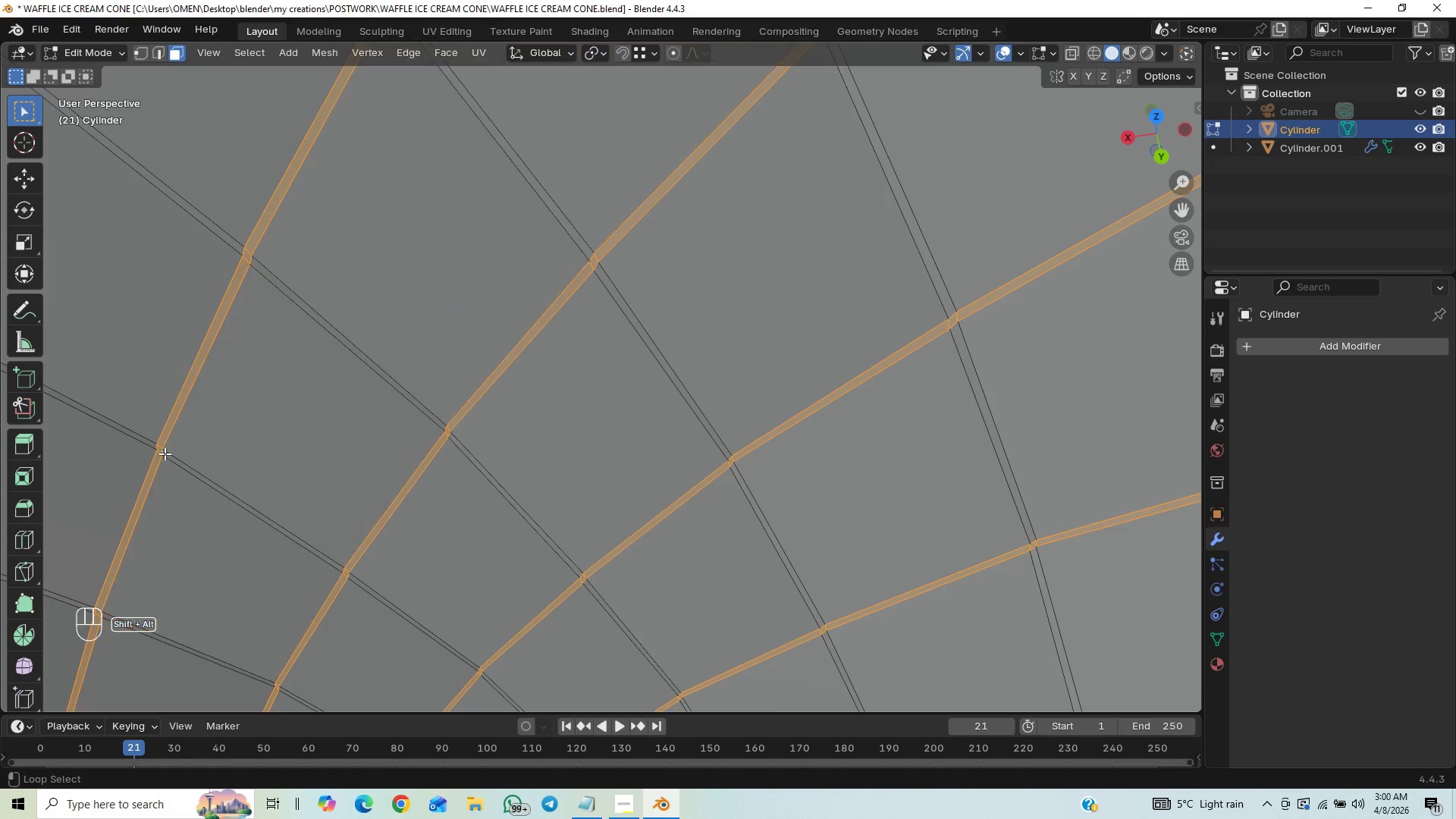 
hold_key(key=AltLeft, duration=0.64)
 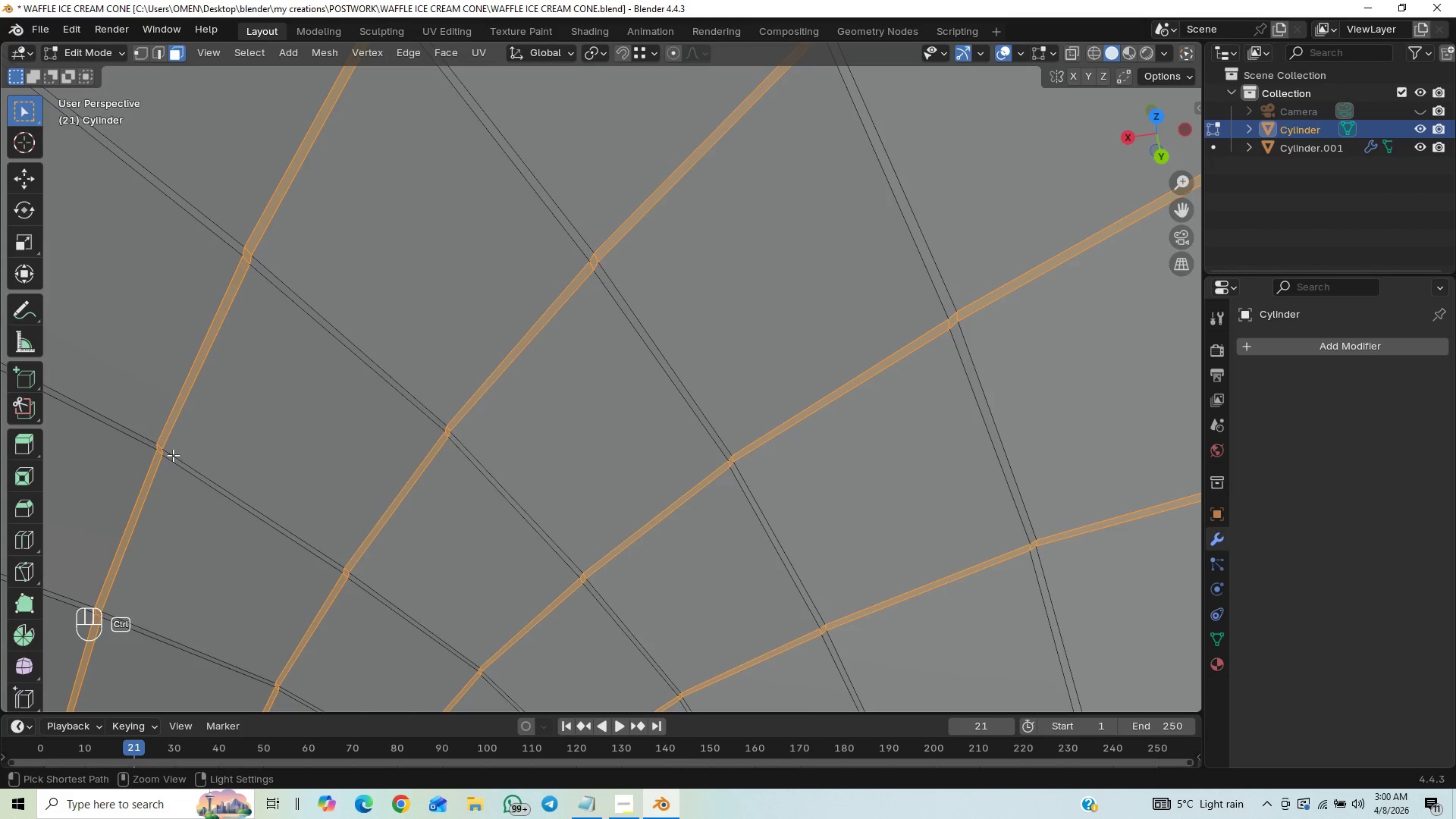 
hold_key(key=AltLeft, duration=8.2)
 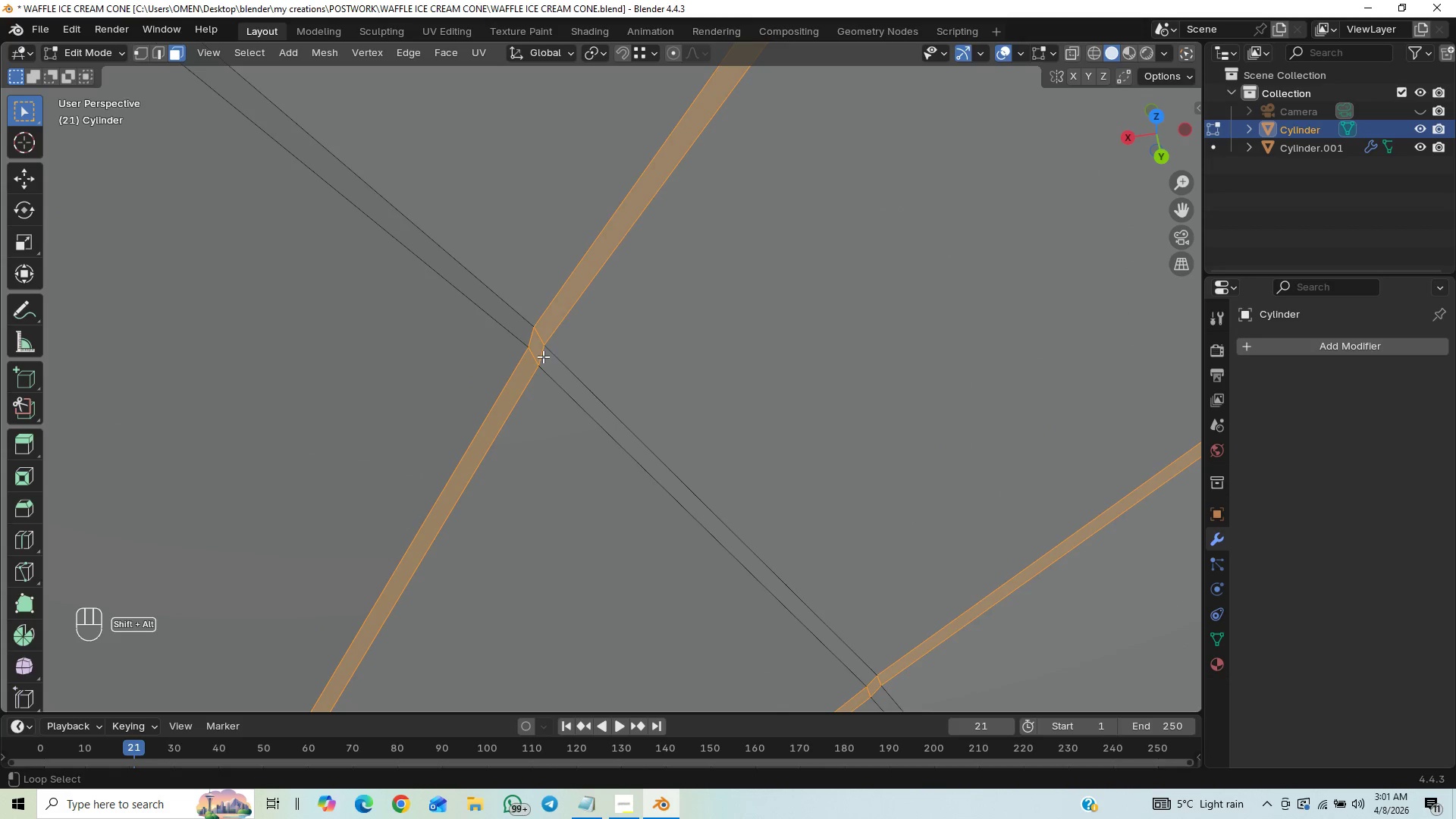 
key(Control+Z)
 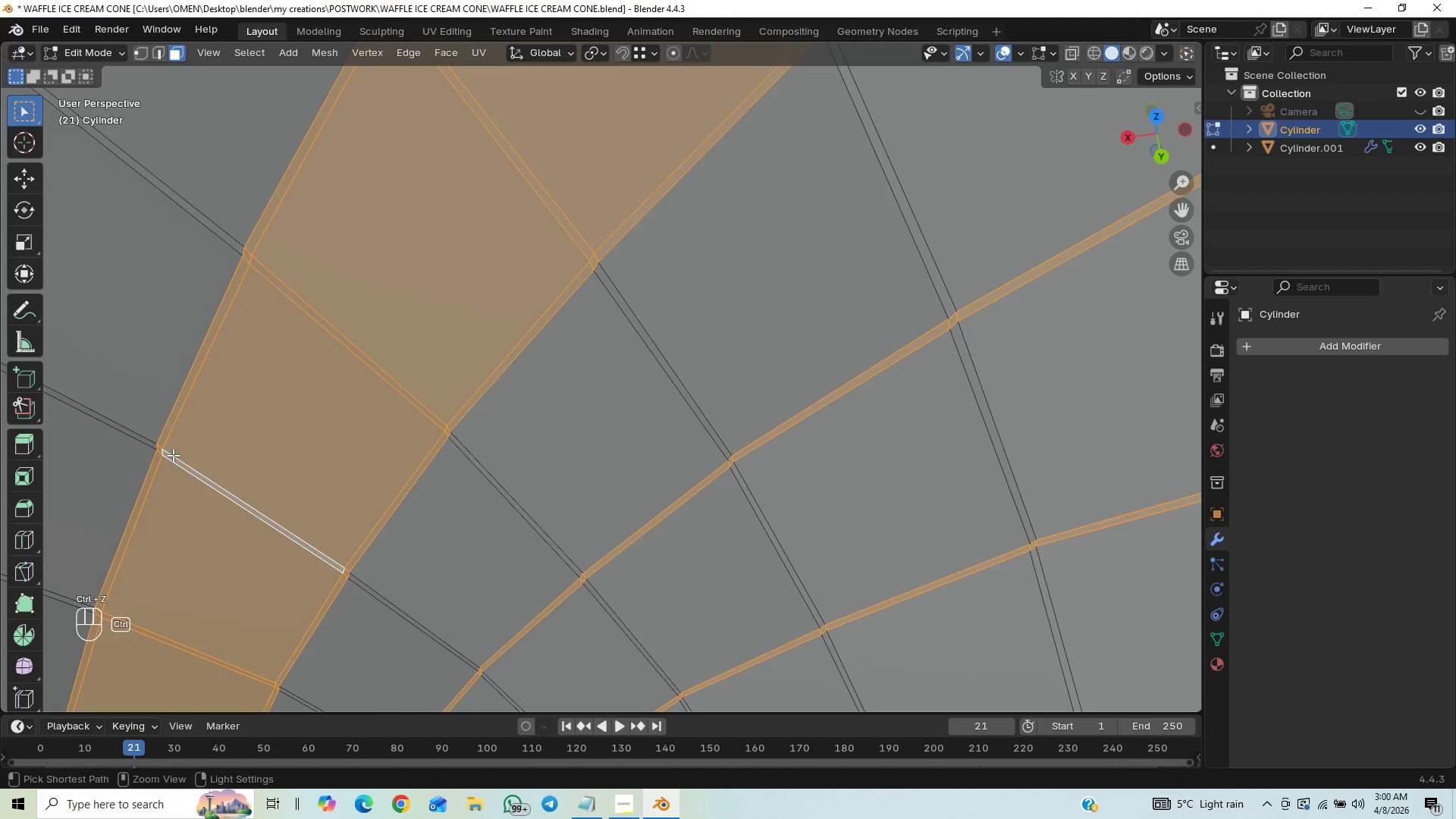 
key(Control+Z)
 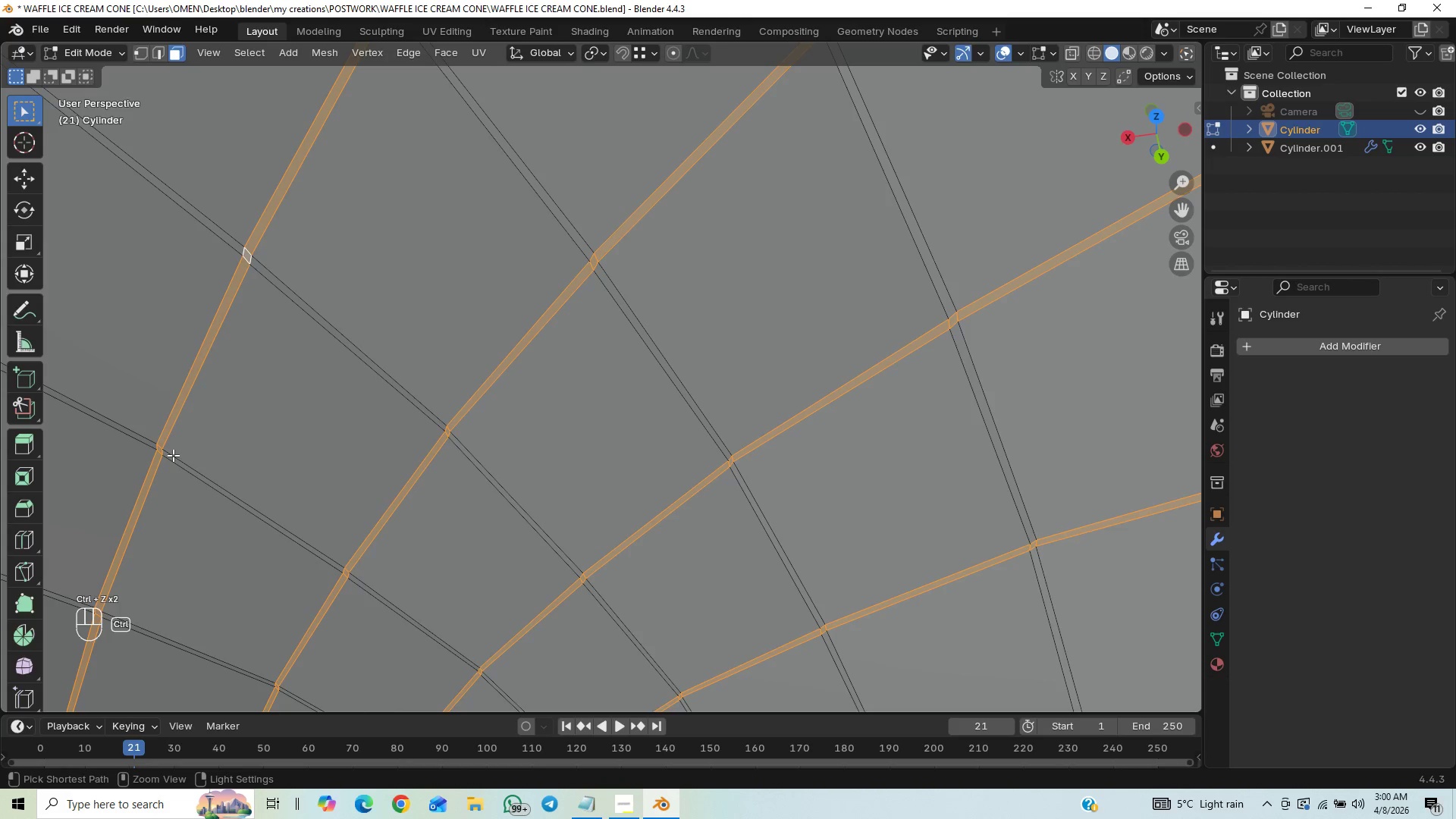 
key(Control+Z)
 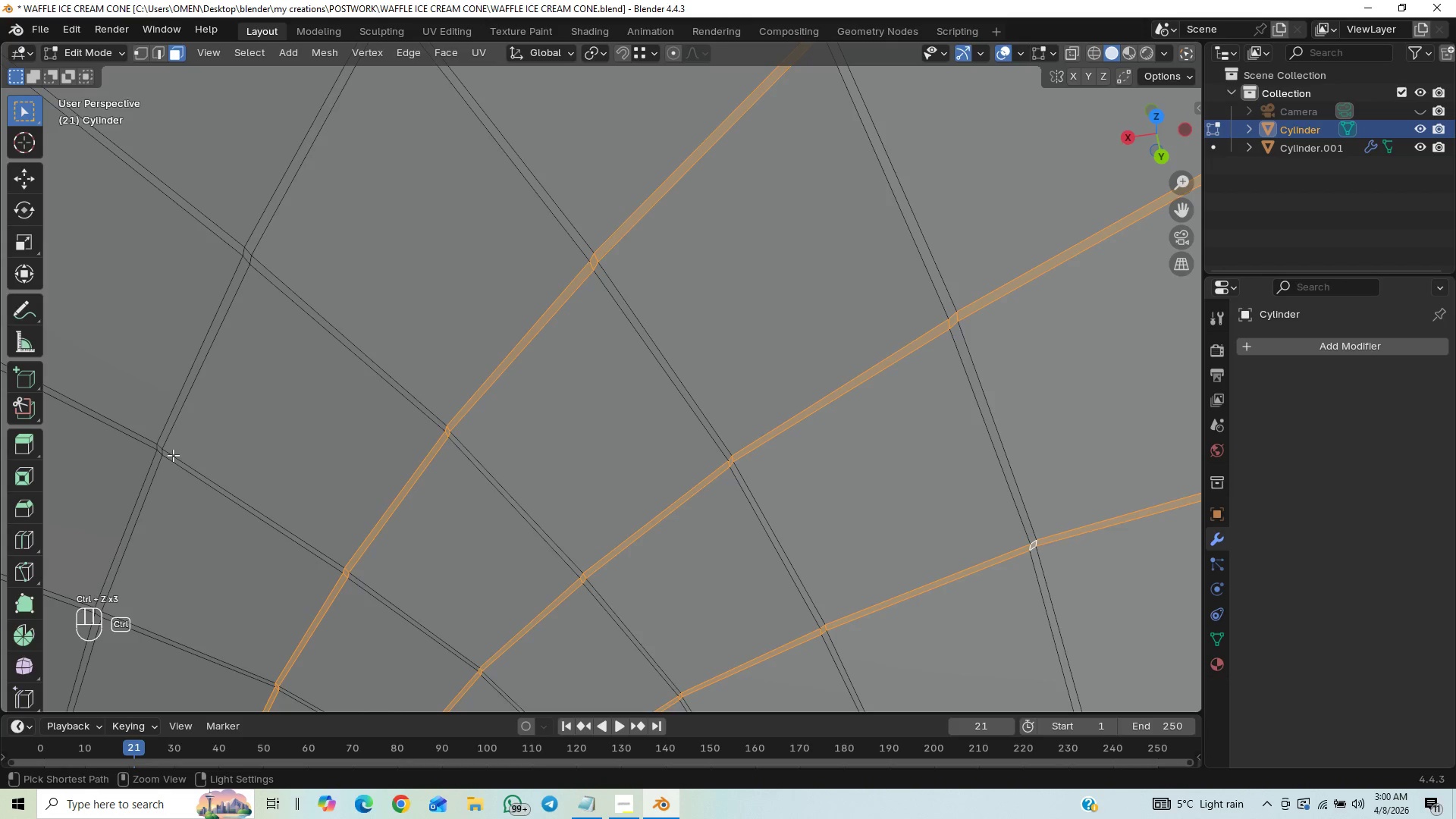 
hold_key(key=ShiftLeft, duration=0.47)
 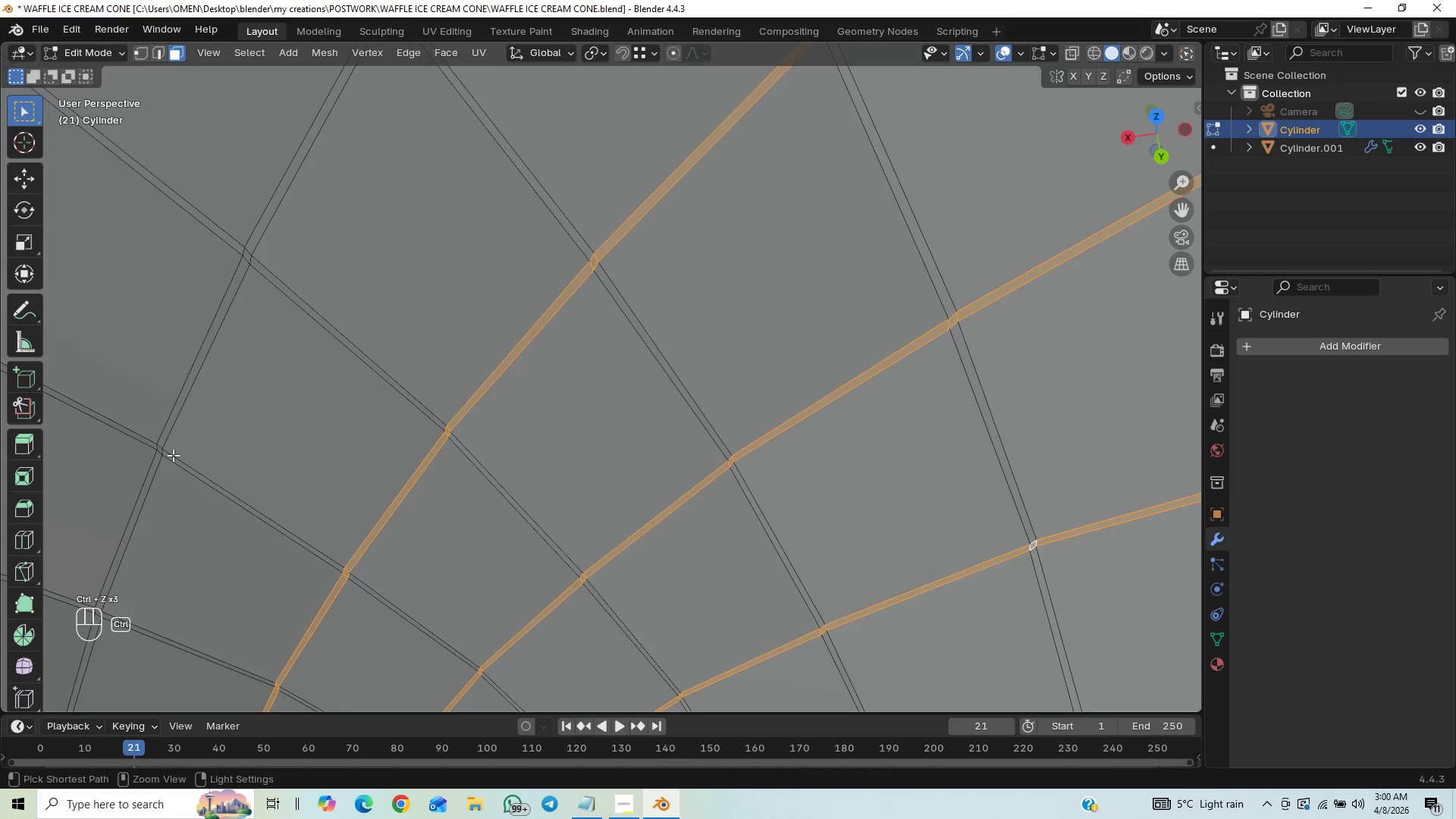 
key(Control+Z)
 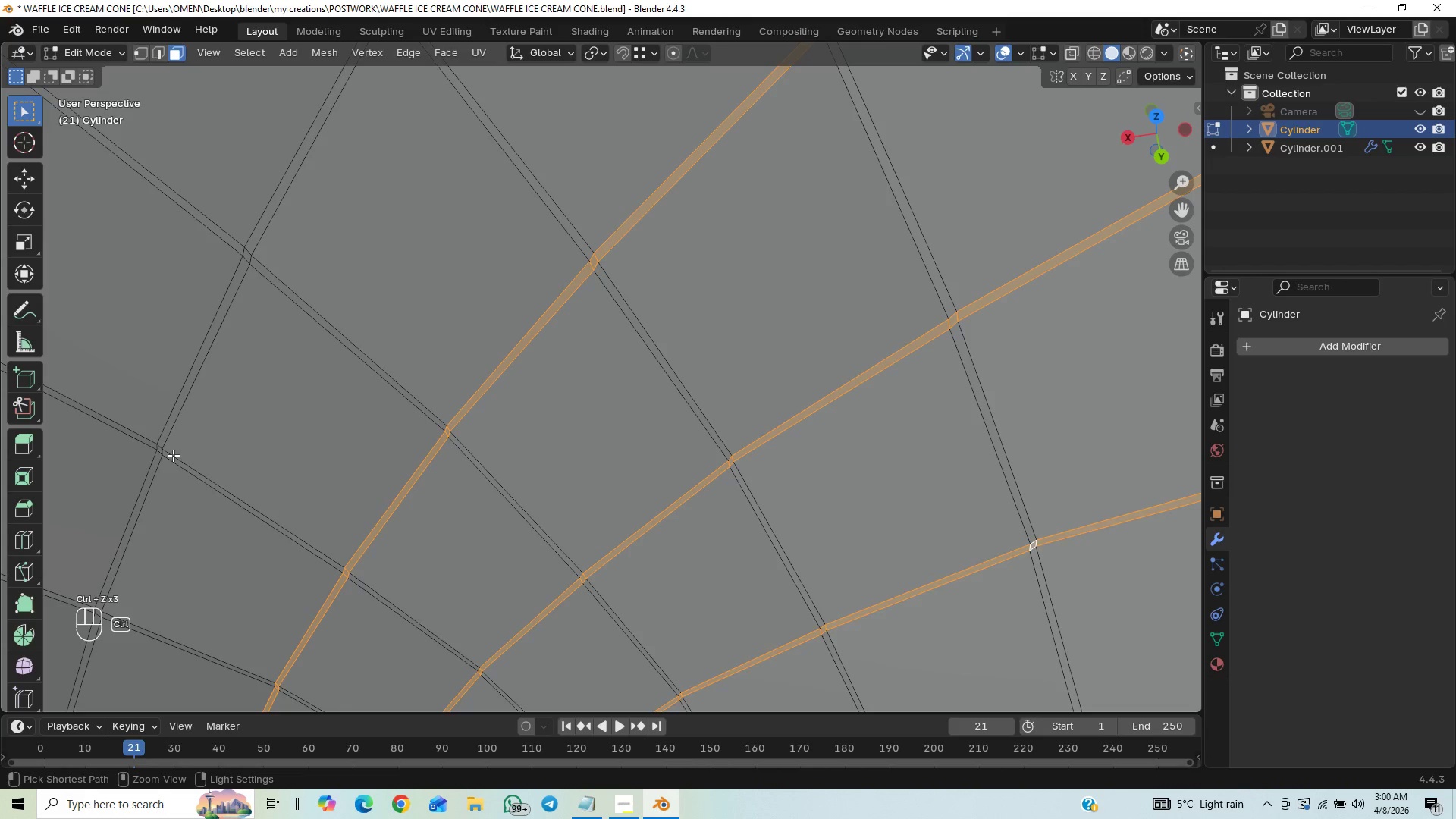 
hold_key(key=ShiftLeft, duration=0.7)
 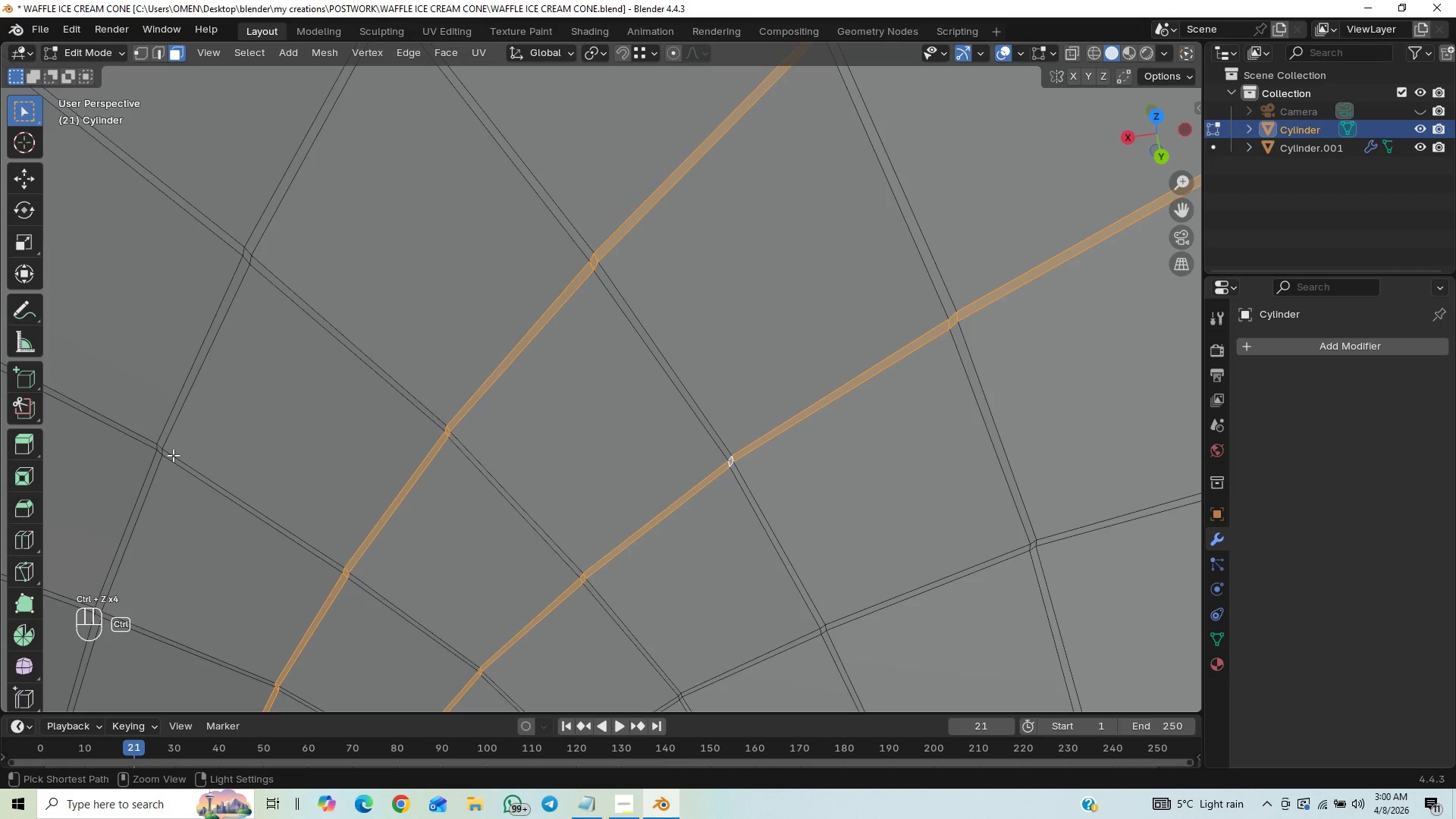 
key(Control+Shift+Z)
 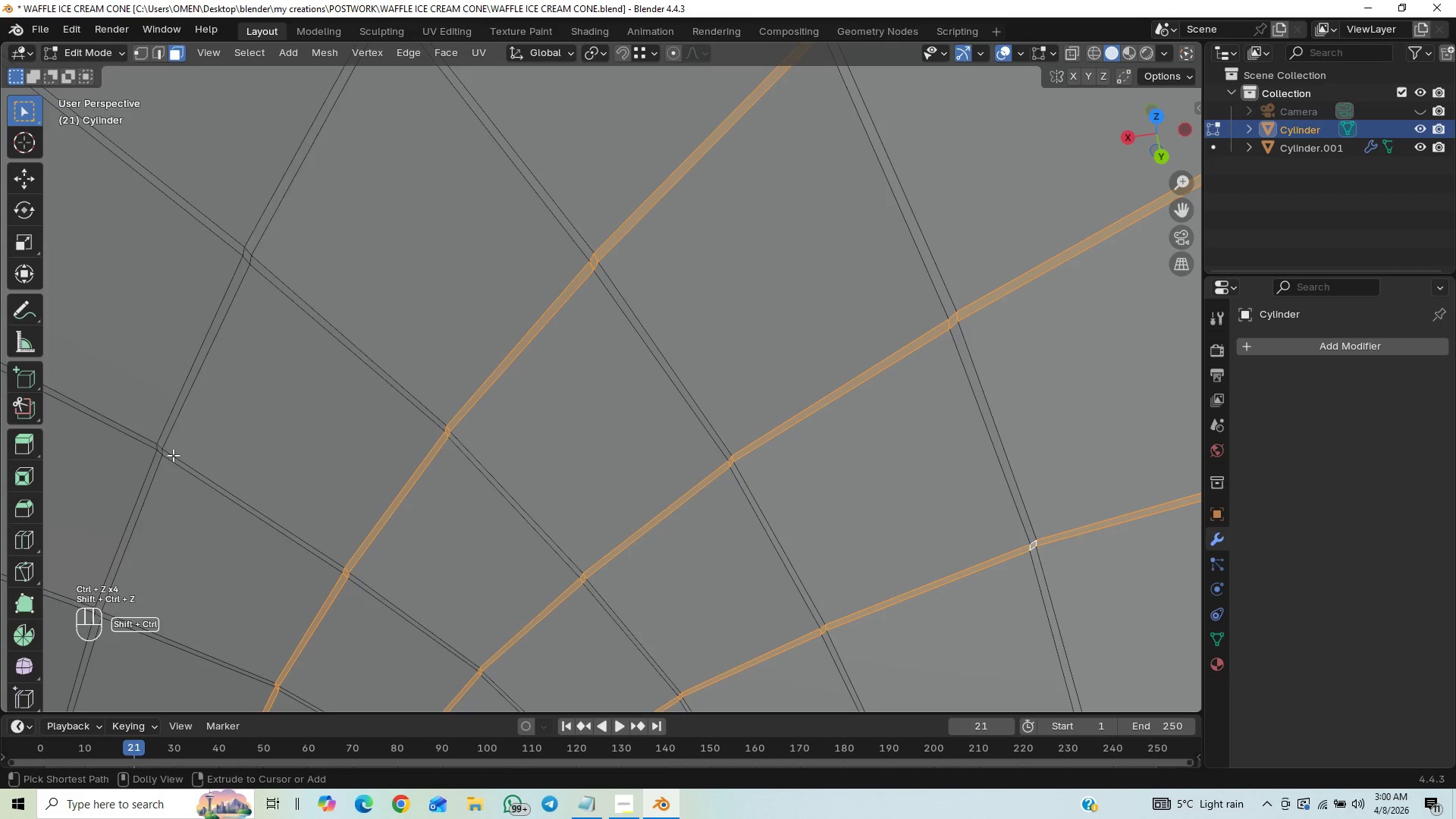 
key(Control+Shift+Z)
 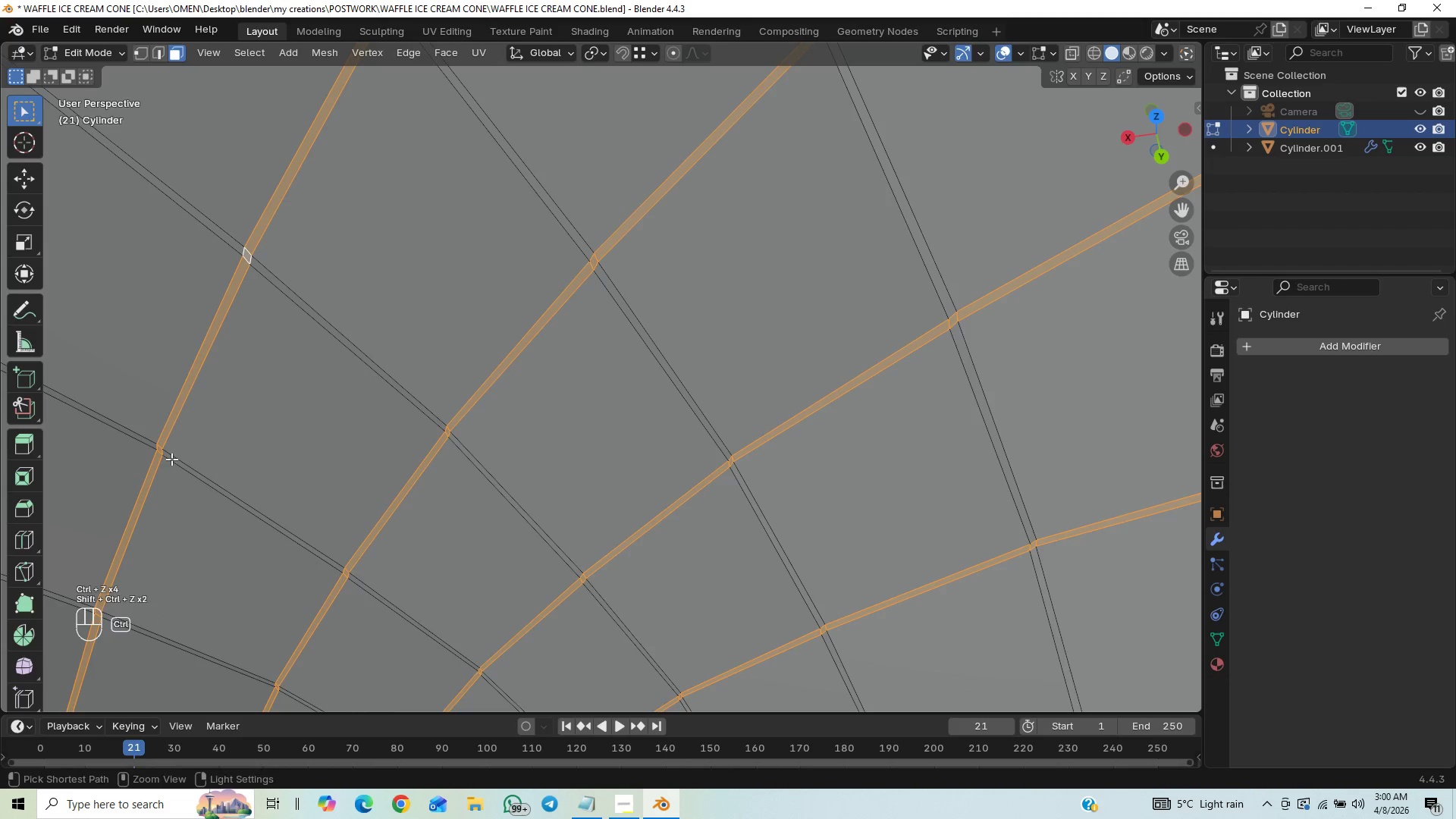 
hold_key(key=ShiftLeft, duration=0.5)
 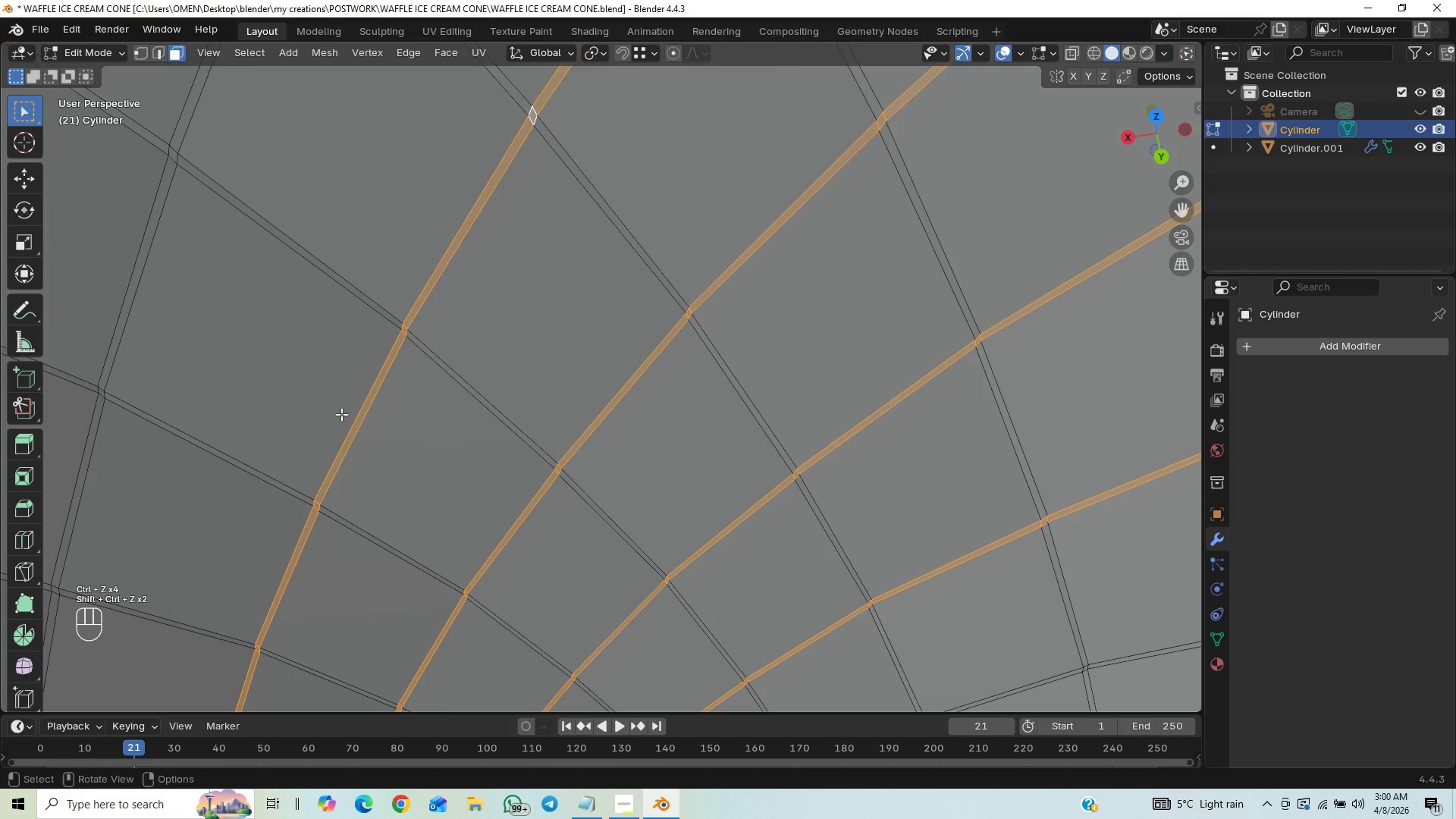 
hold_key(key=ControlLeft, duration=0.44)
 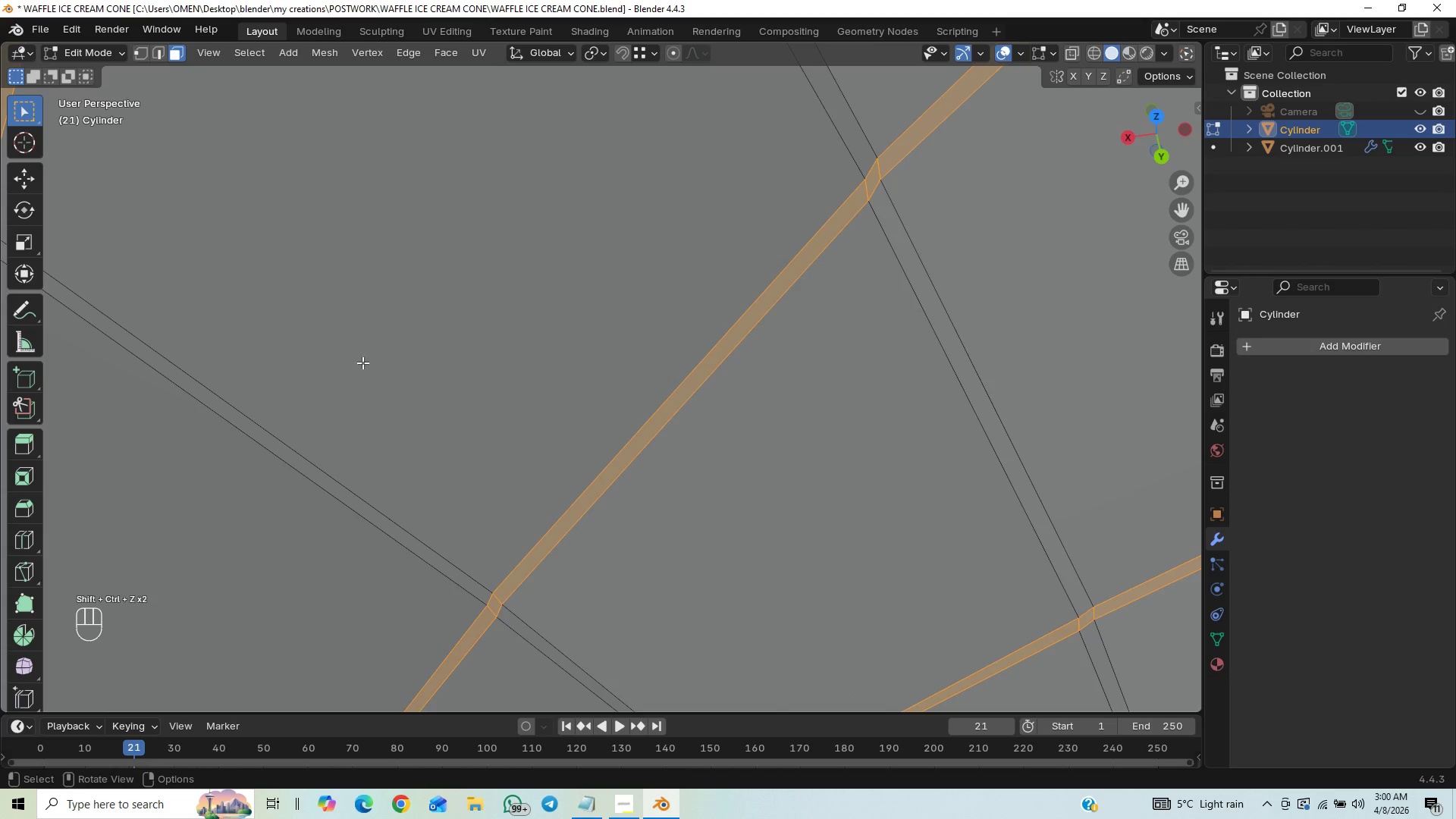 
hold_key(key=ShiftLeft, duration=0.45)
 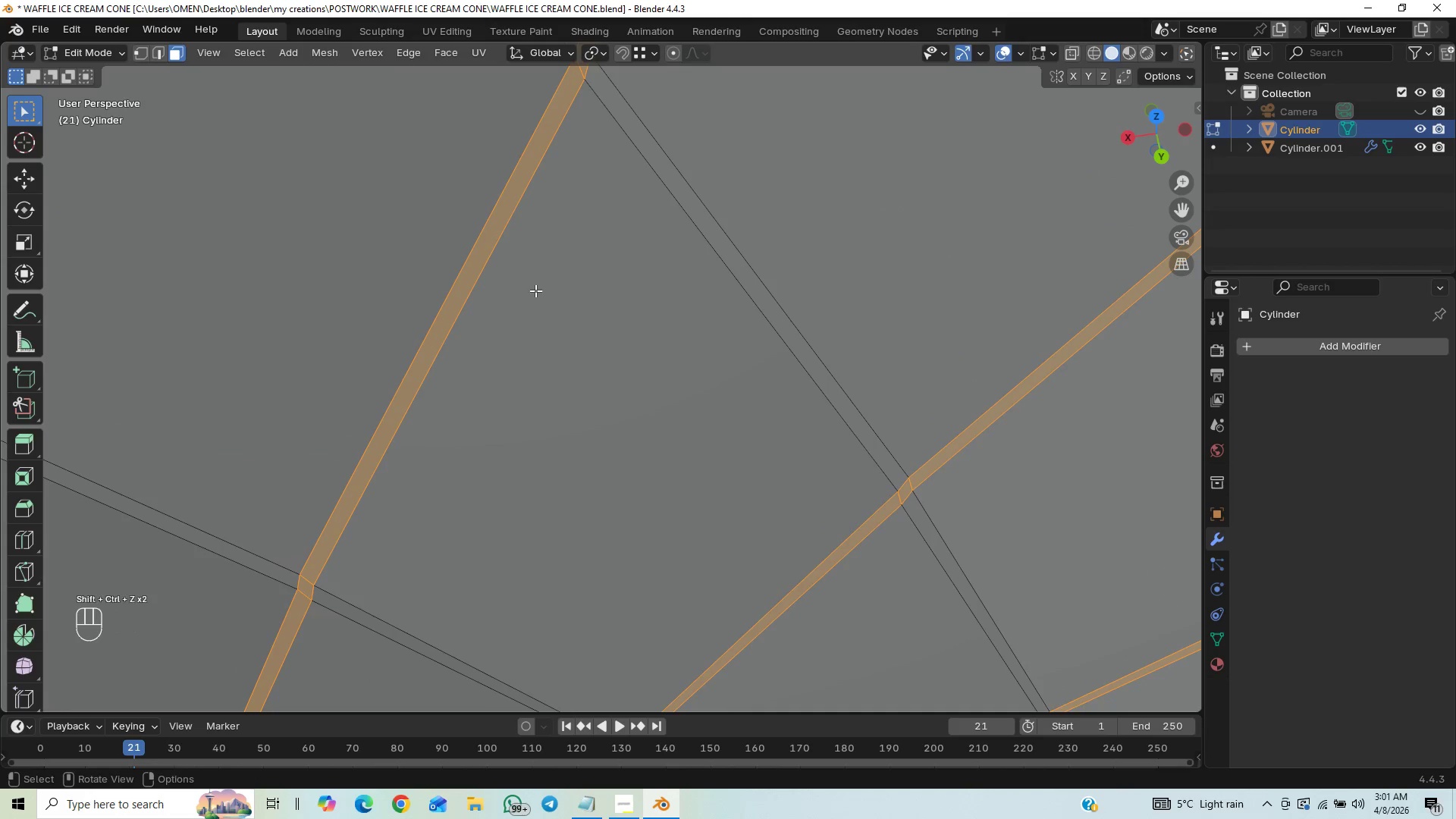 
hold_key(key=ShiftLeft, duration=0.45)
 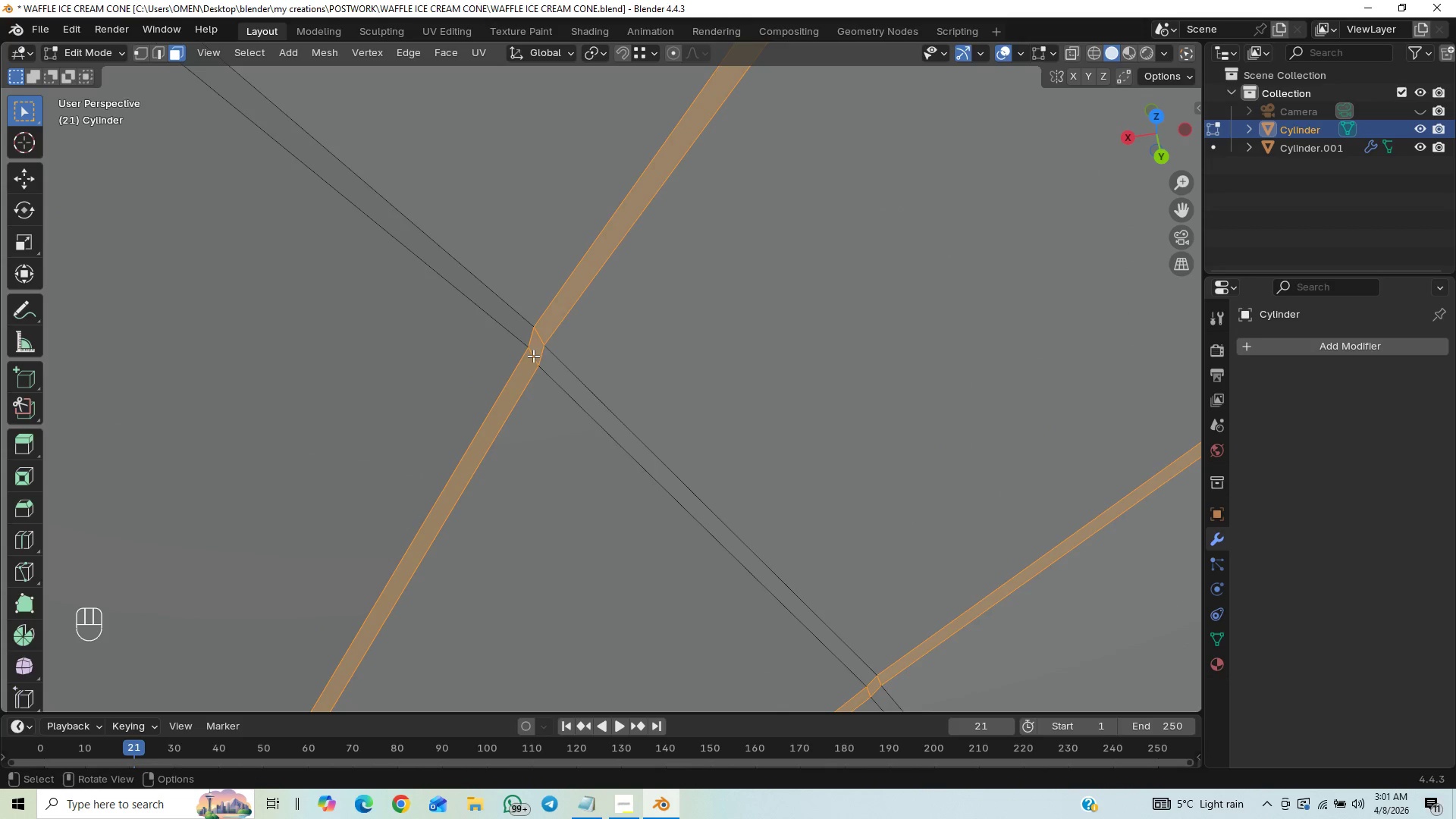 
hold_key(key=ShiftLeft, duration=3.33)
 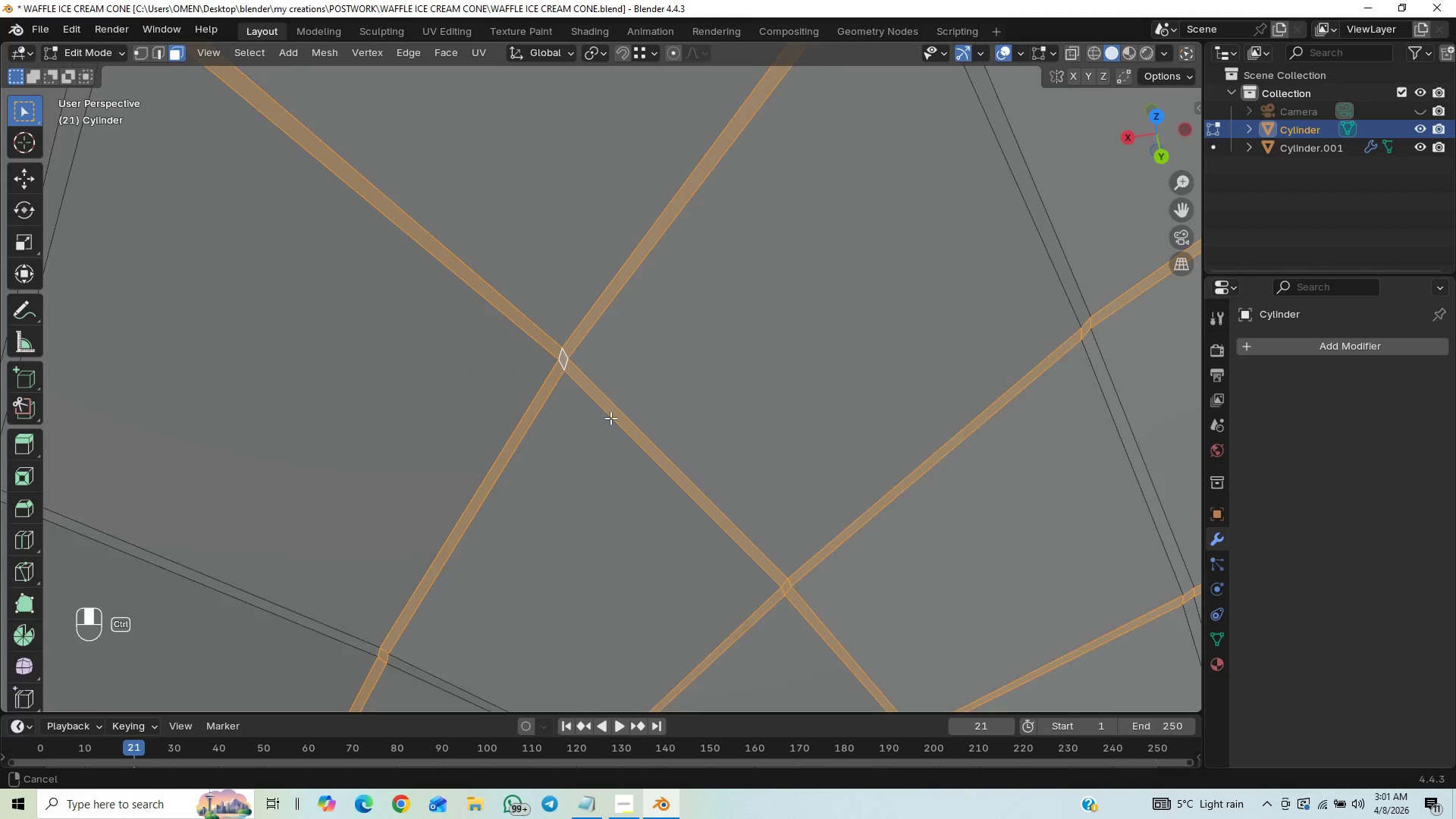 
hold_key(key=AltLeft, duration=1.5)
 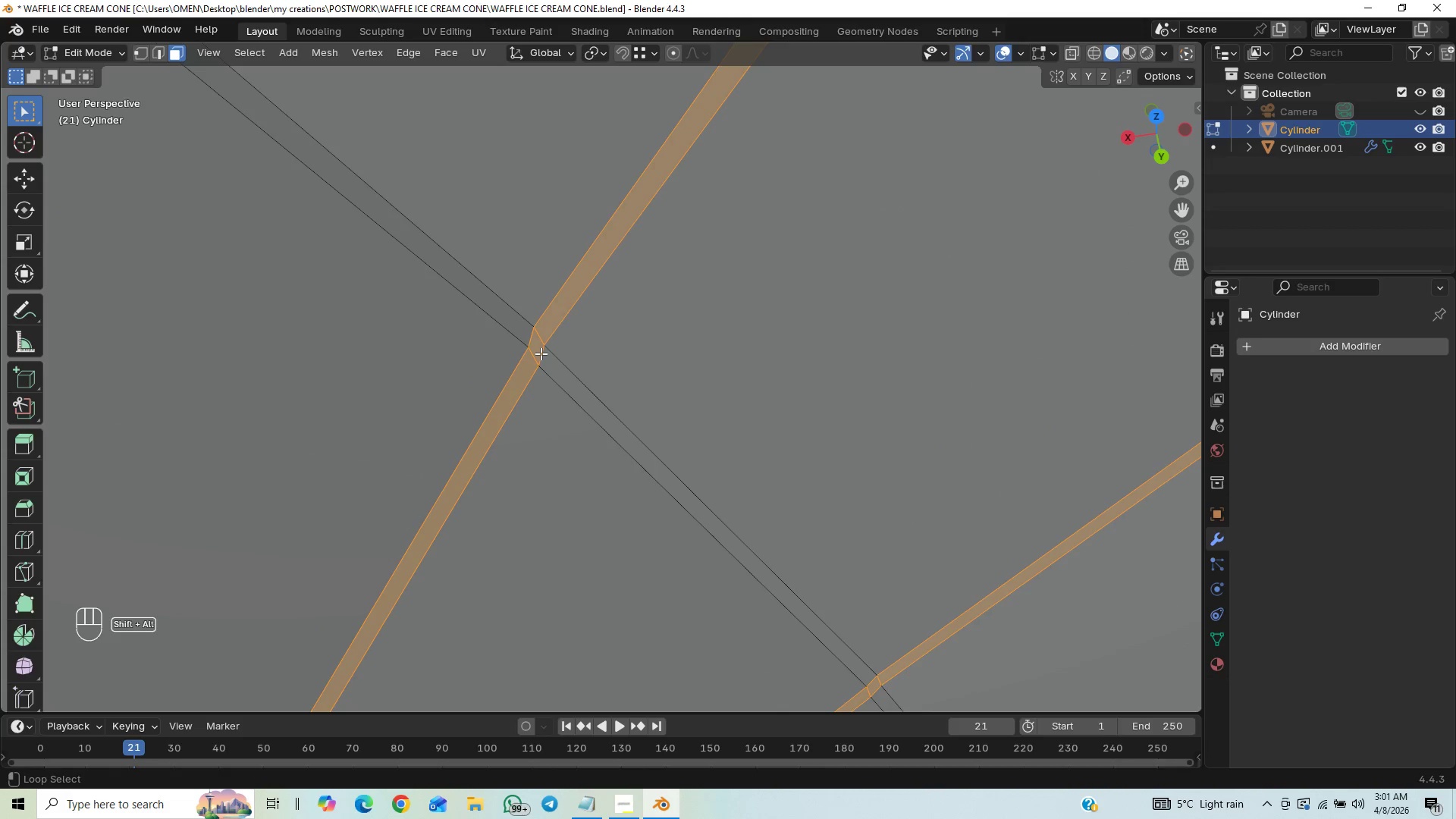 
hold_key(key=AltLeft, duration=1.45)
left_click([541, 353])
 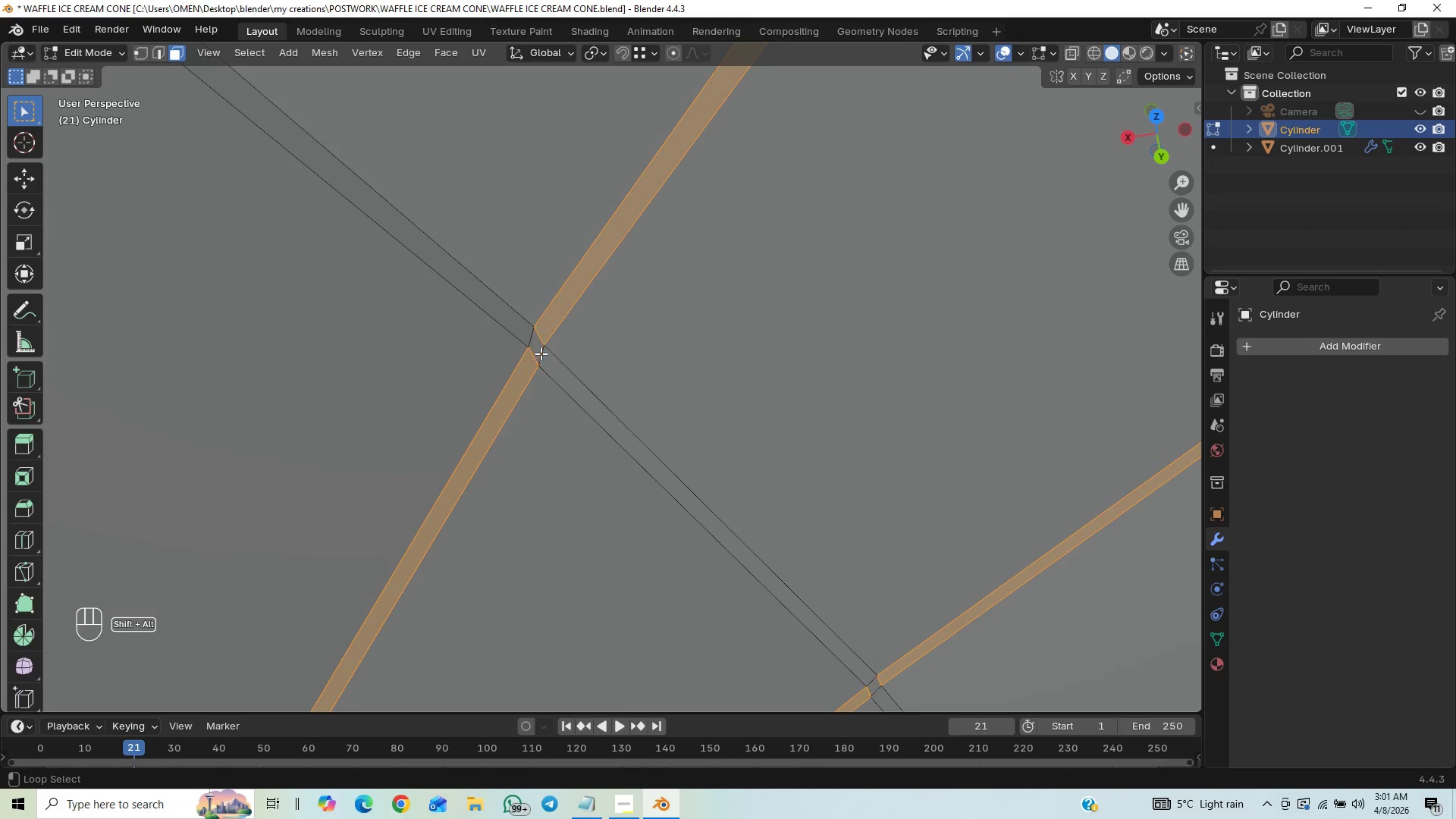 
double_click([541, 353])
 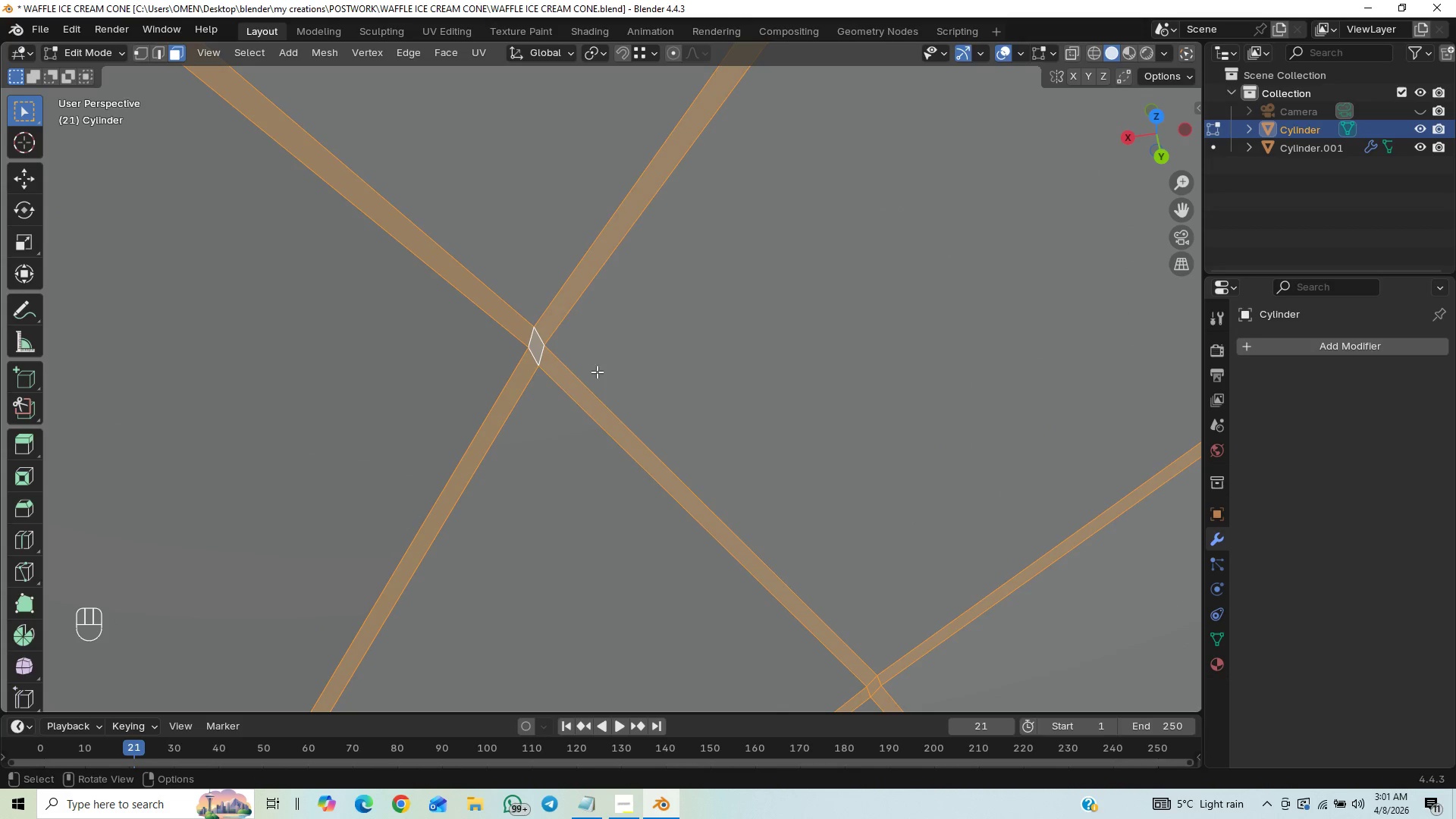 
hold_key(key=ControlLeft, duration=0.73)
 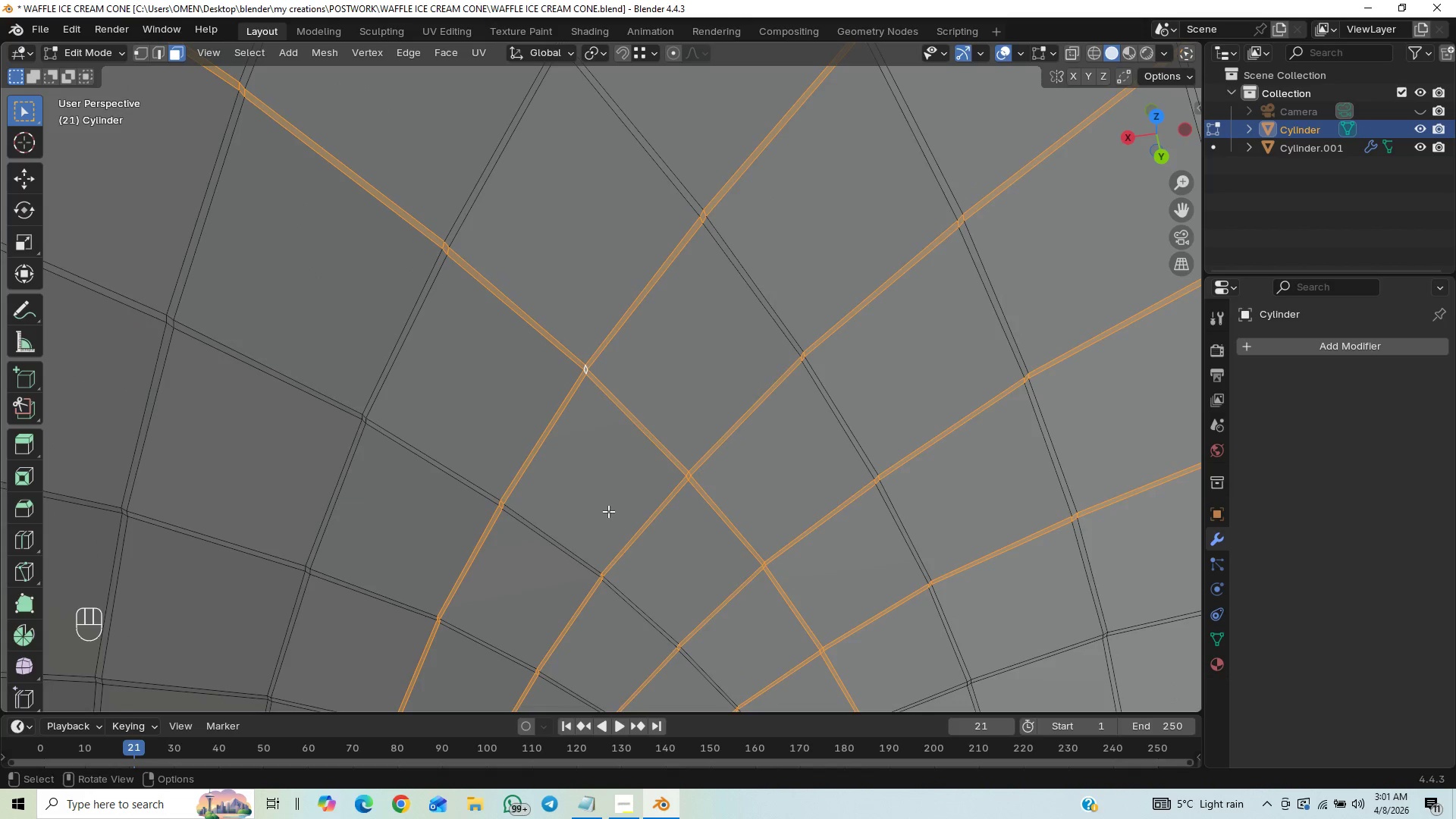 
key(Shift+ShiftLeft)
 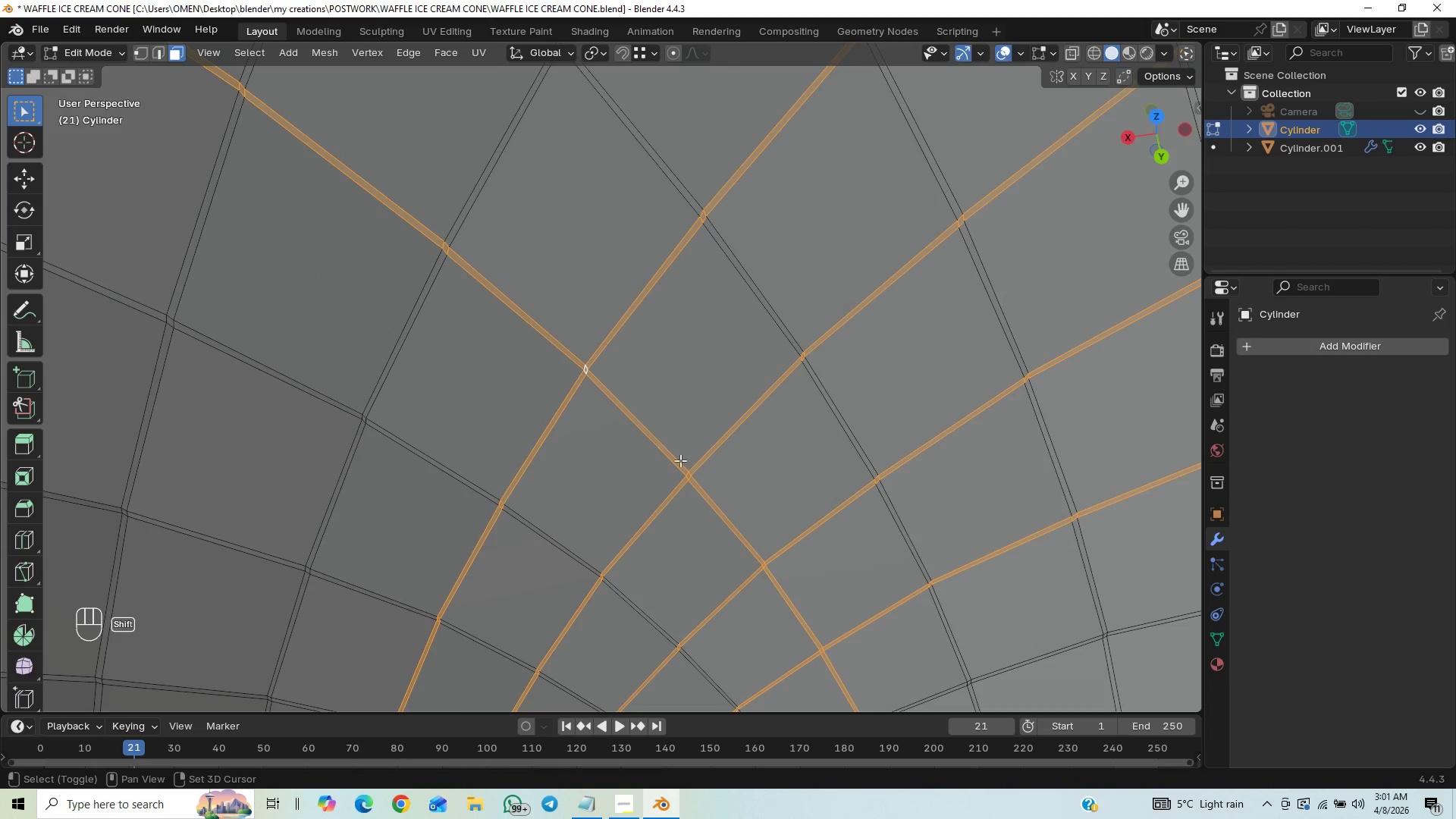 
hold_key(key=ControlLeft, duration=0.42)
 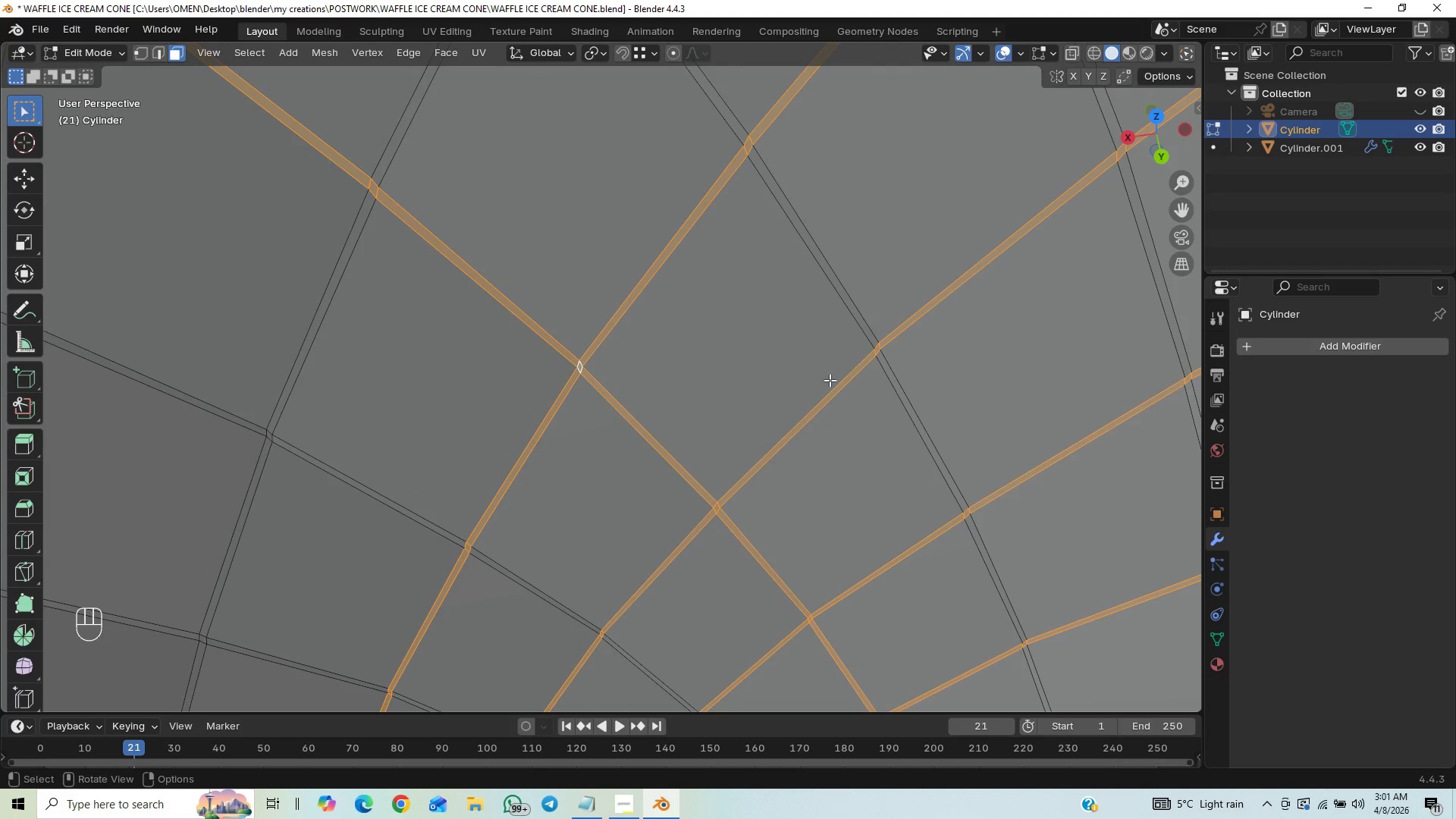 
hold_key(key=ShiftLeft, duration=6.01)
 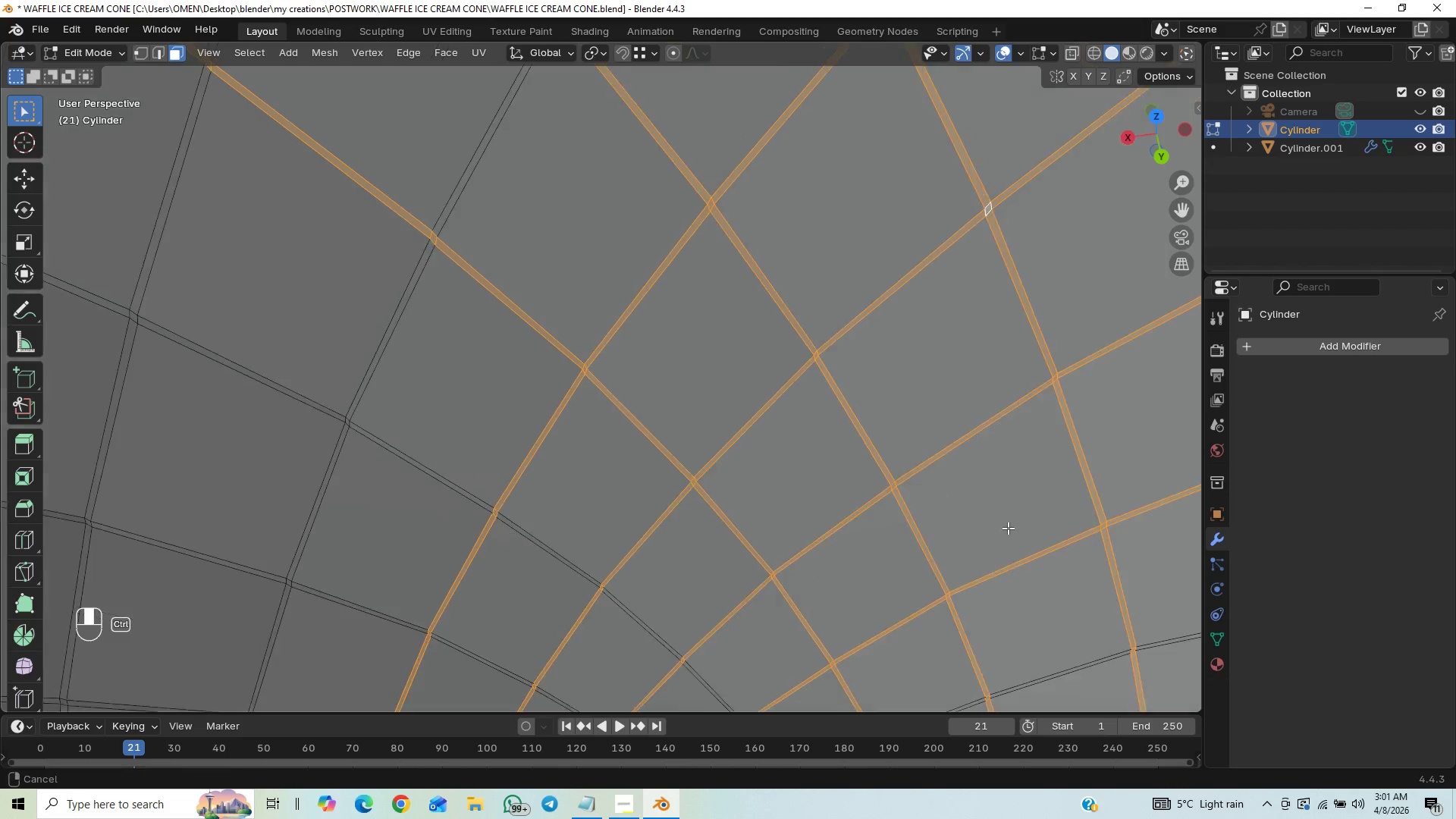 
hold_key(key=AltLeft, duration=1.5)
 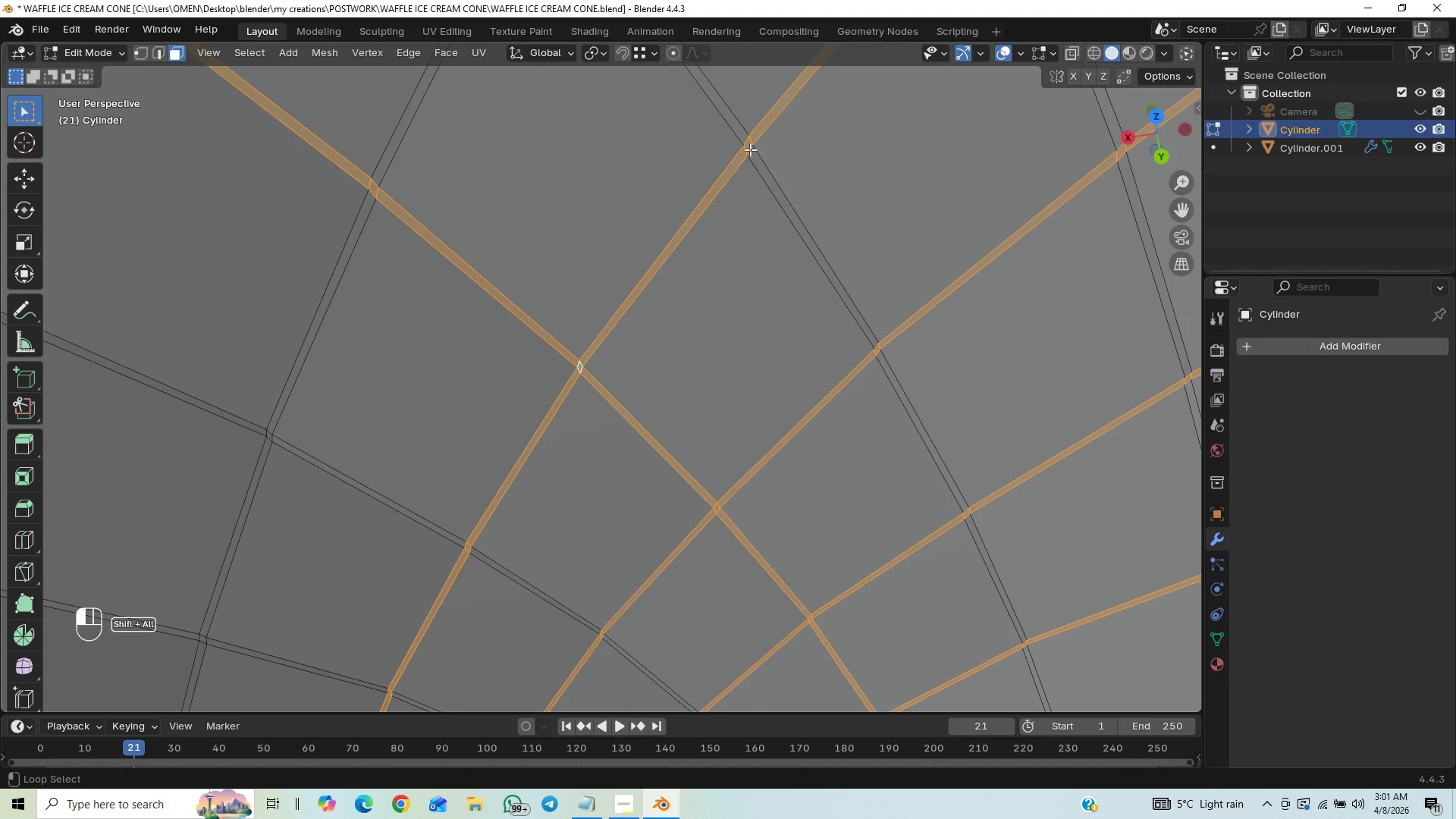 
hold_key(key=AltLeft, duration=1.52)
left_click([750, 149])
 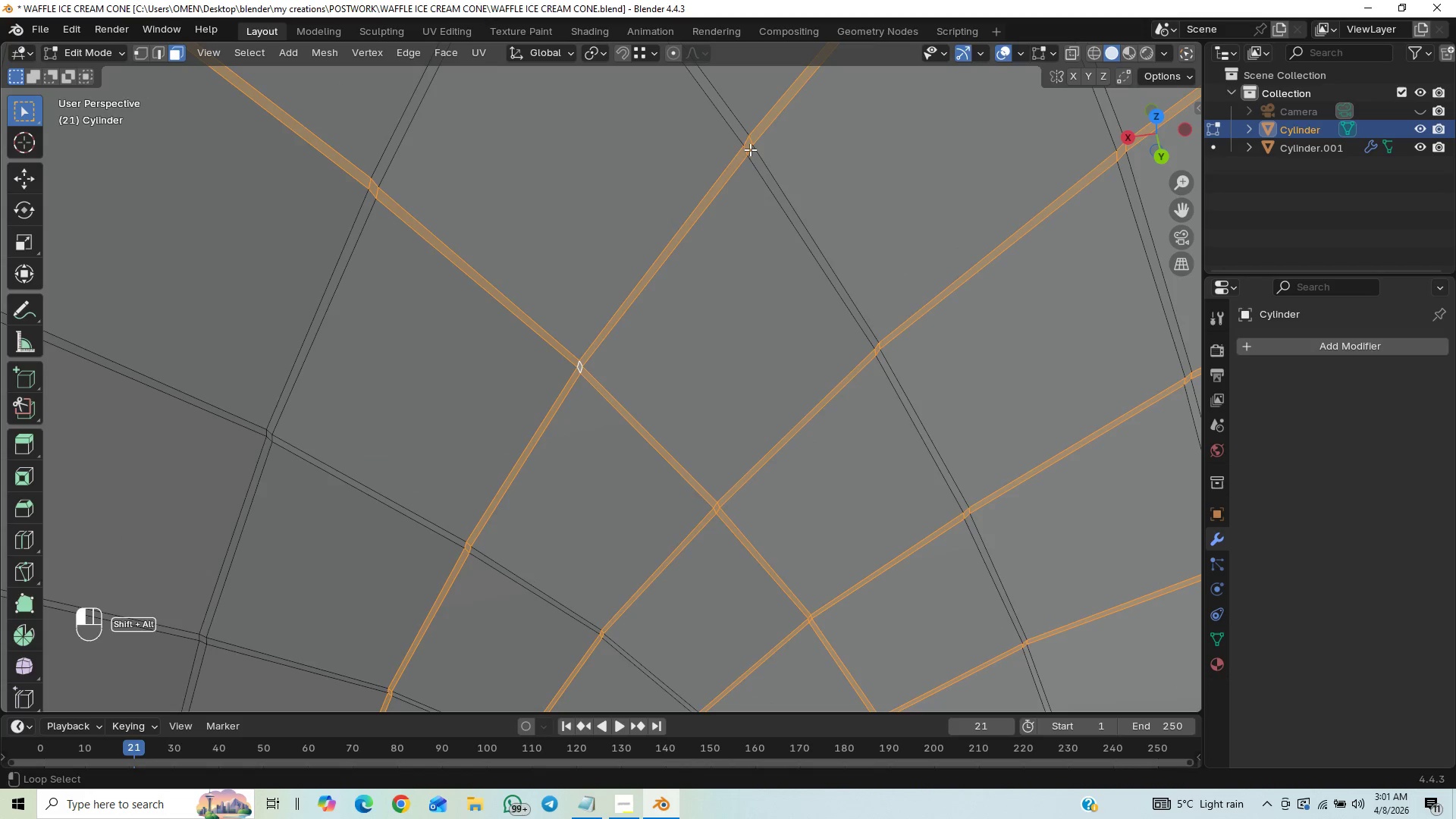 
double_click([750, 149])
 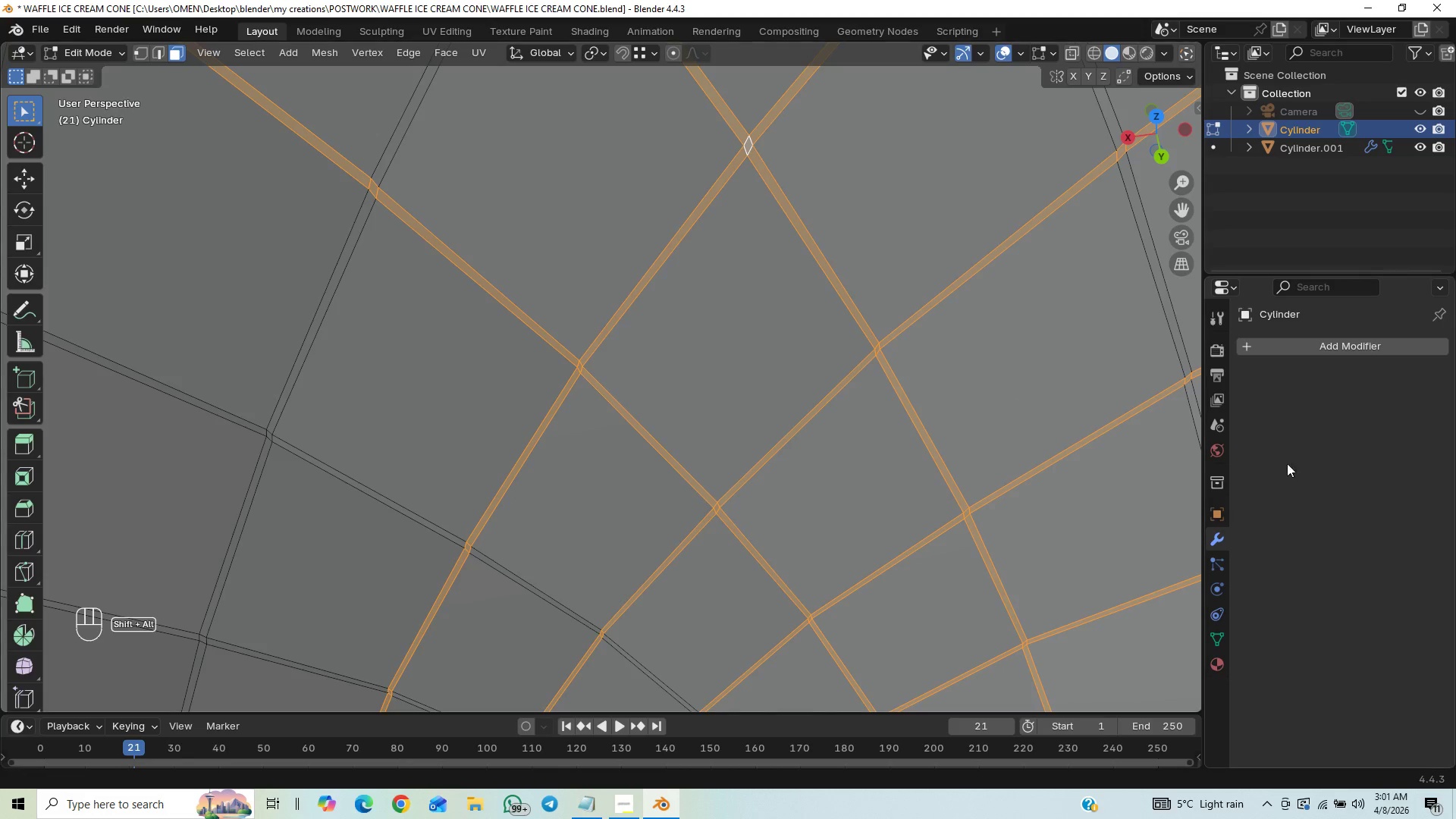 
hold_key(key=AltLeft, duration=1.5)
left_click([1120, 156])
 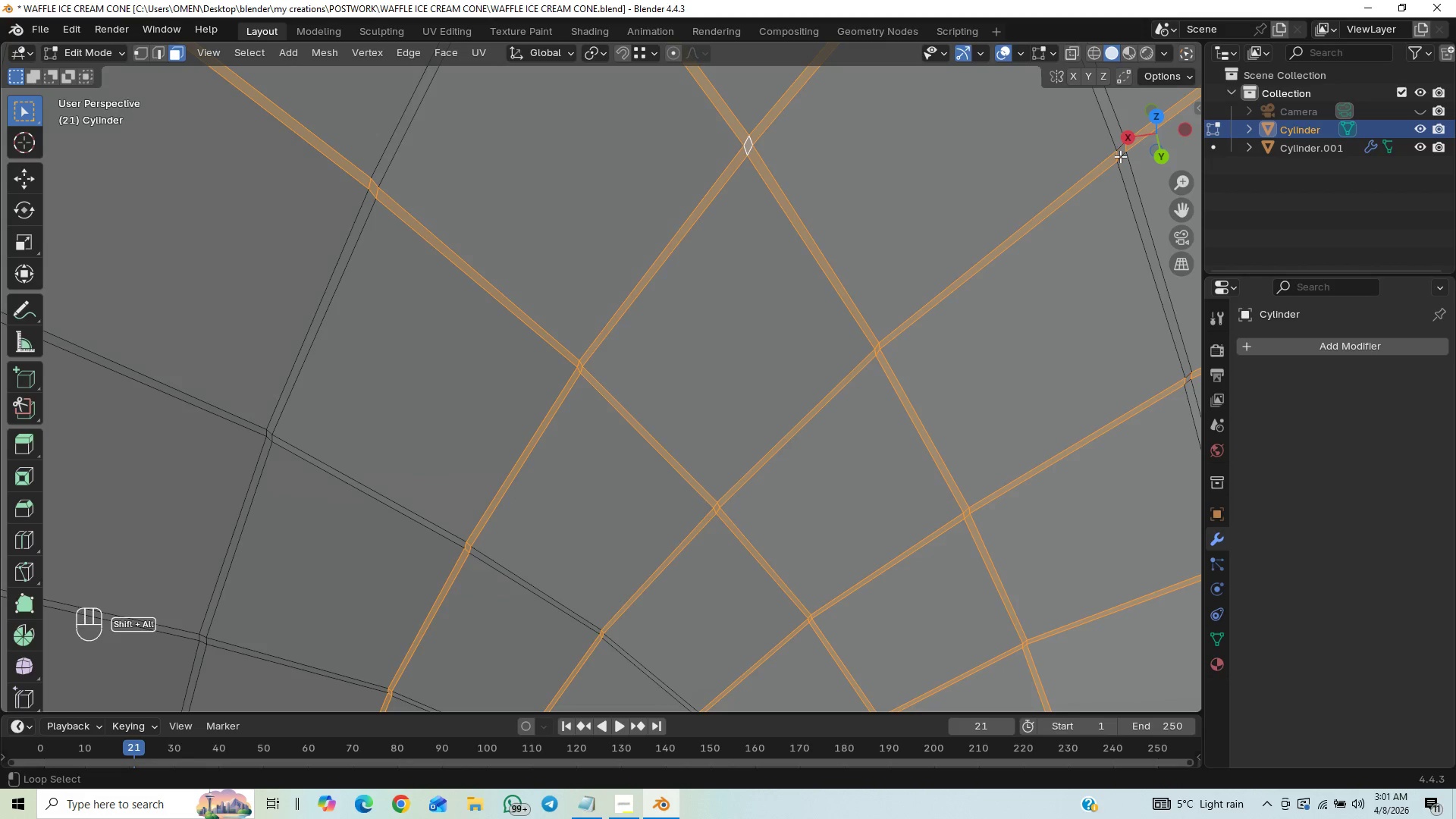 
double_click([1120, 156])
 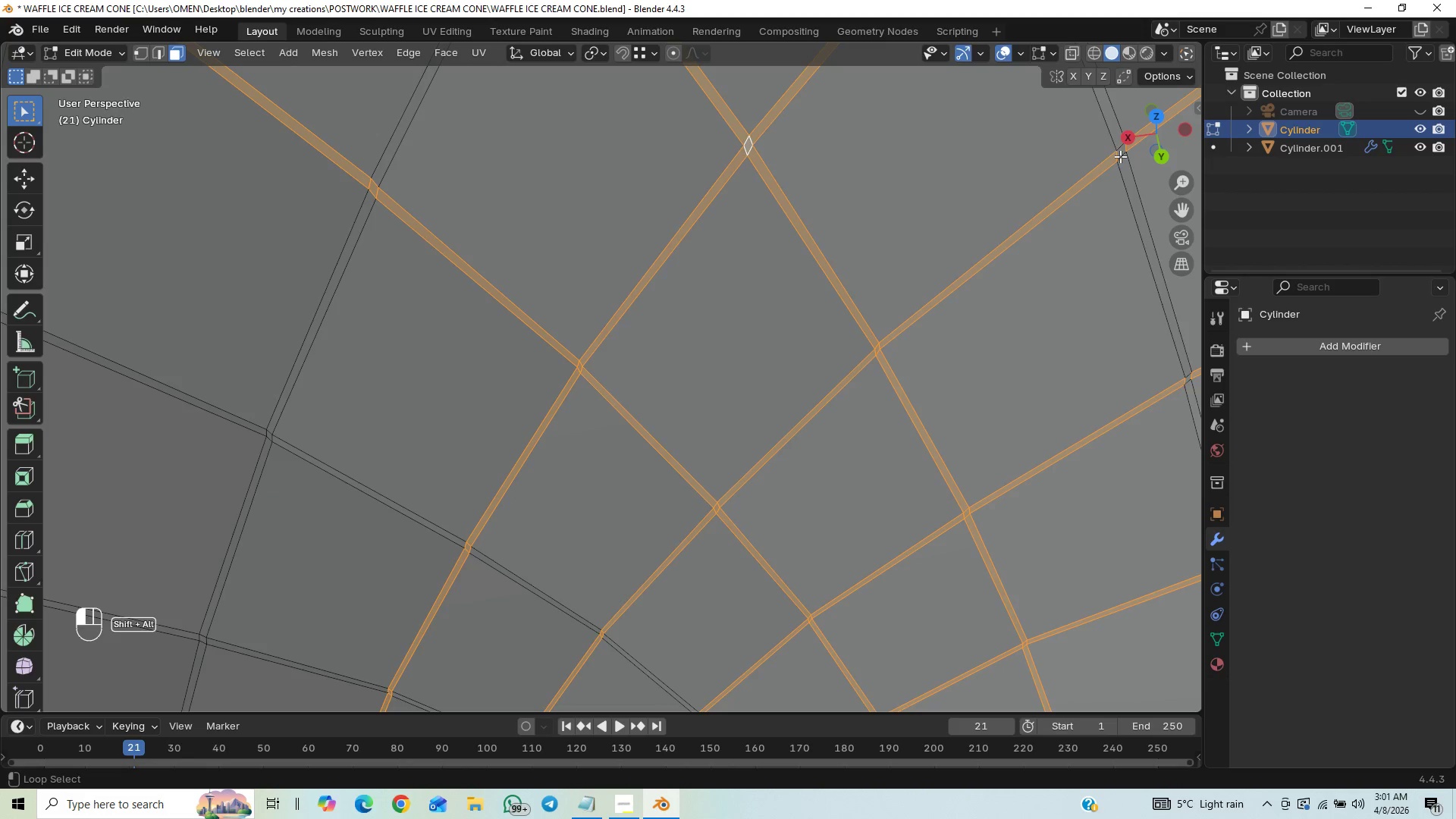 
hold_key(key=AltLeft, duration=0.72)
 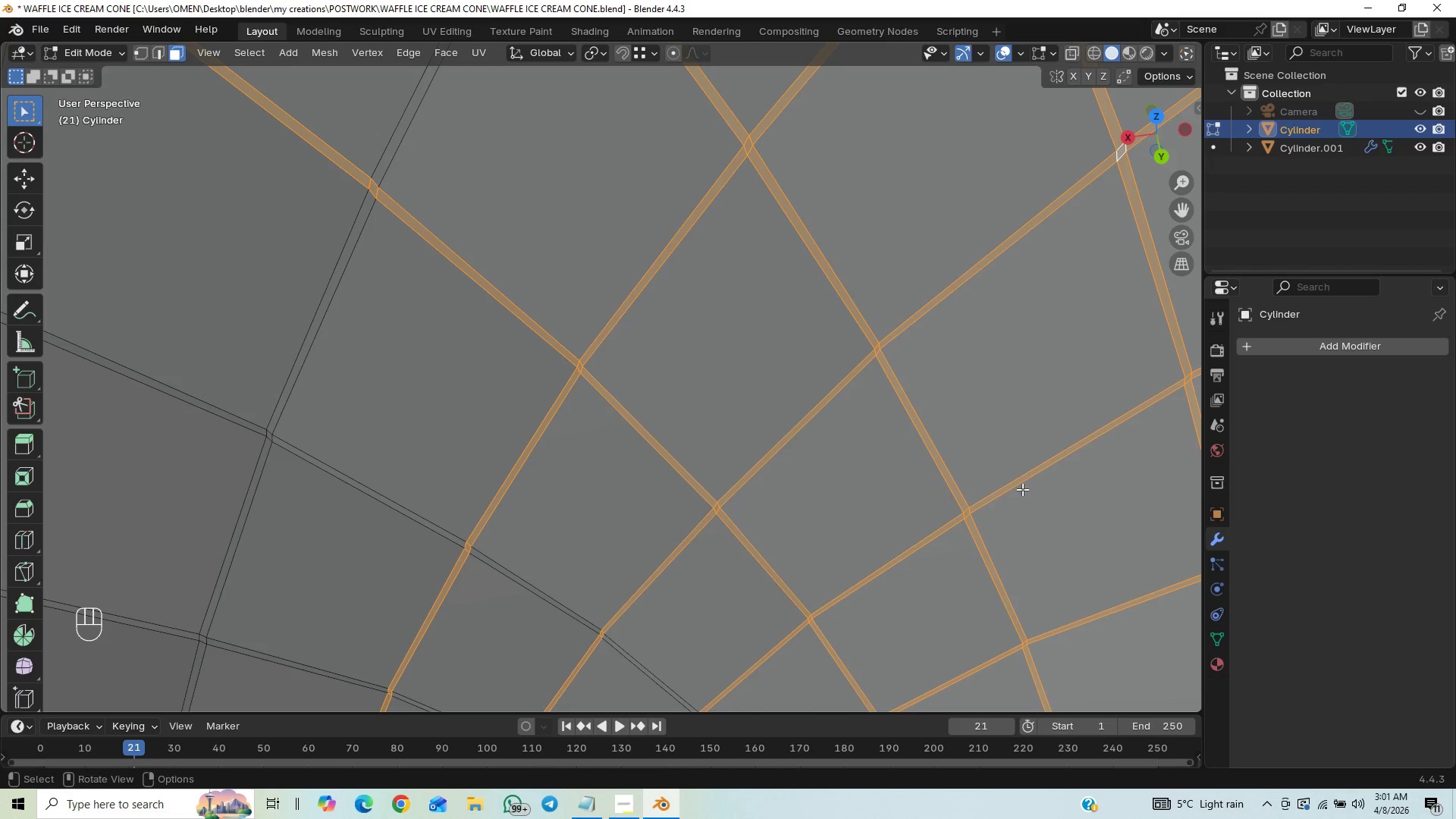 
hold_key(key=ControlLeft, duration=0.44)
 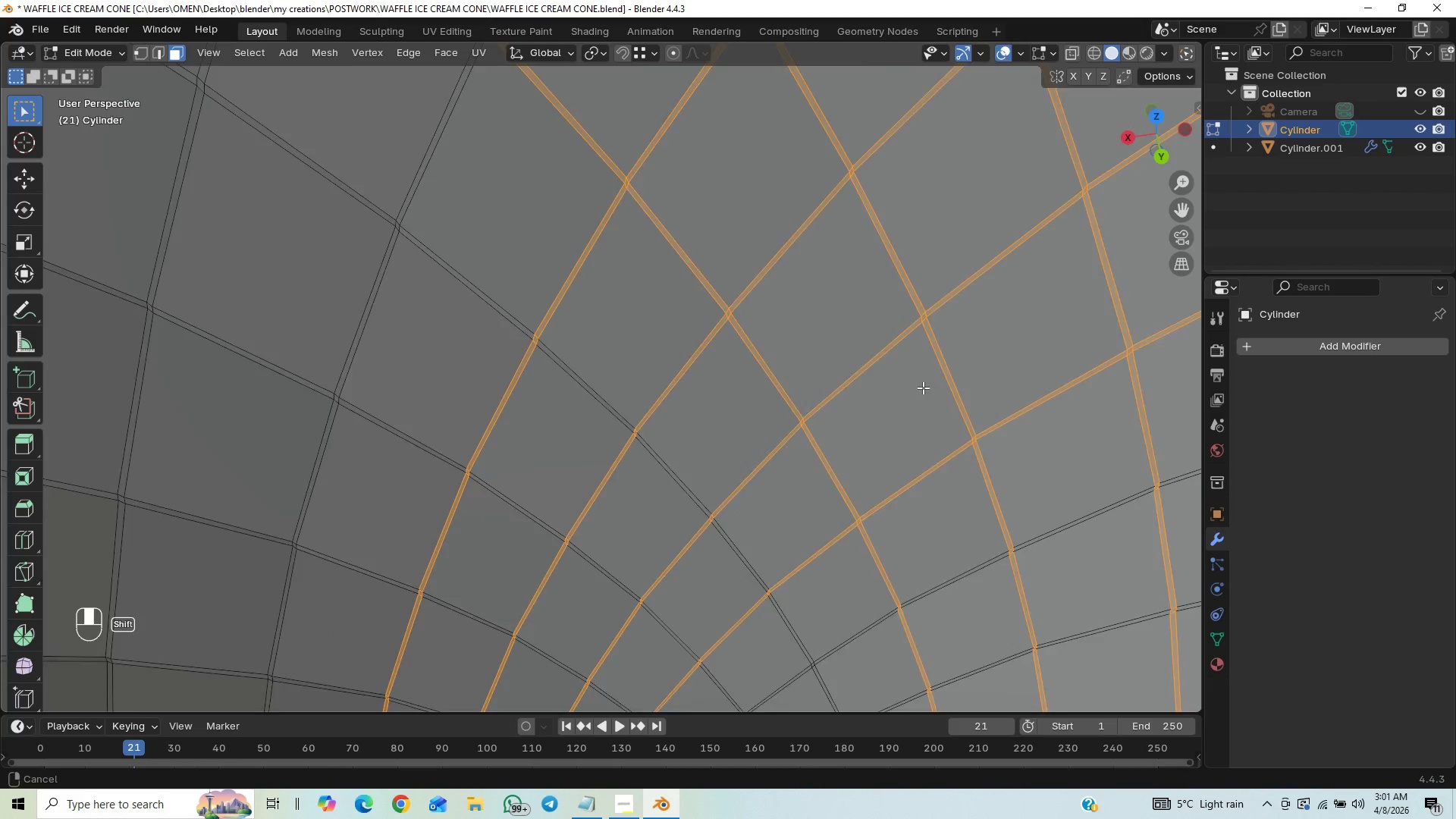 
hold_key(key=ShiftLeft, duration=0.83)
 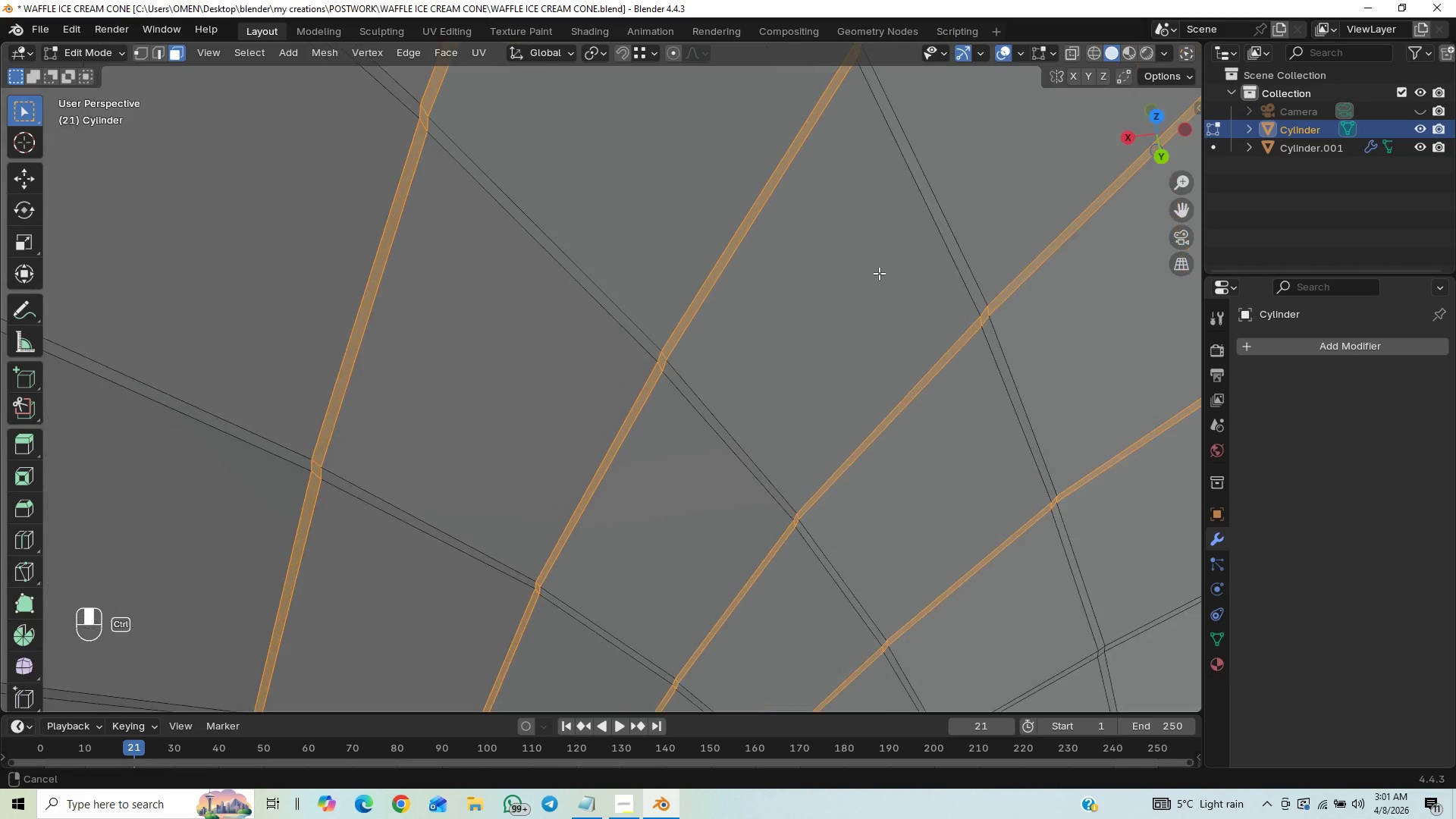 
scroll: coordinate [1008, 528], scroll_direction: up, amount: 1.0
 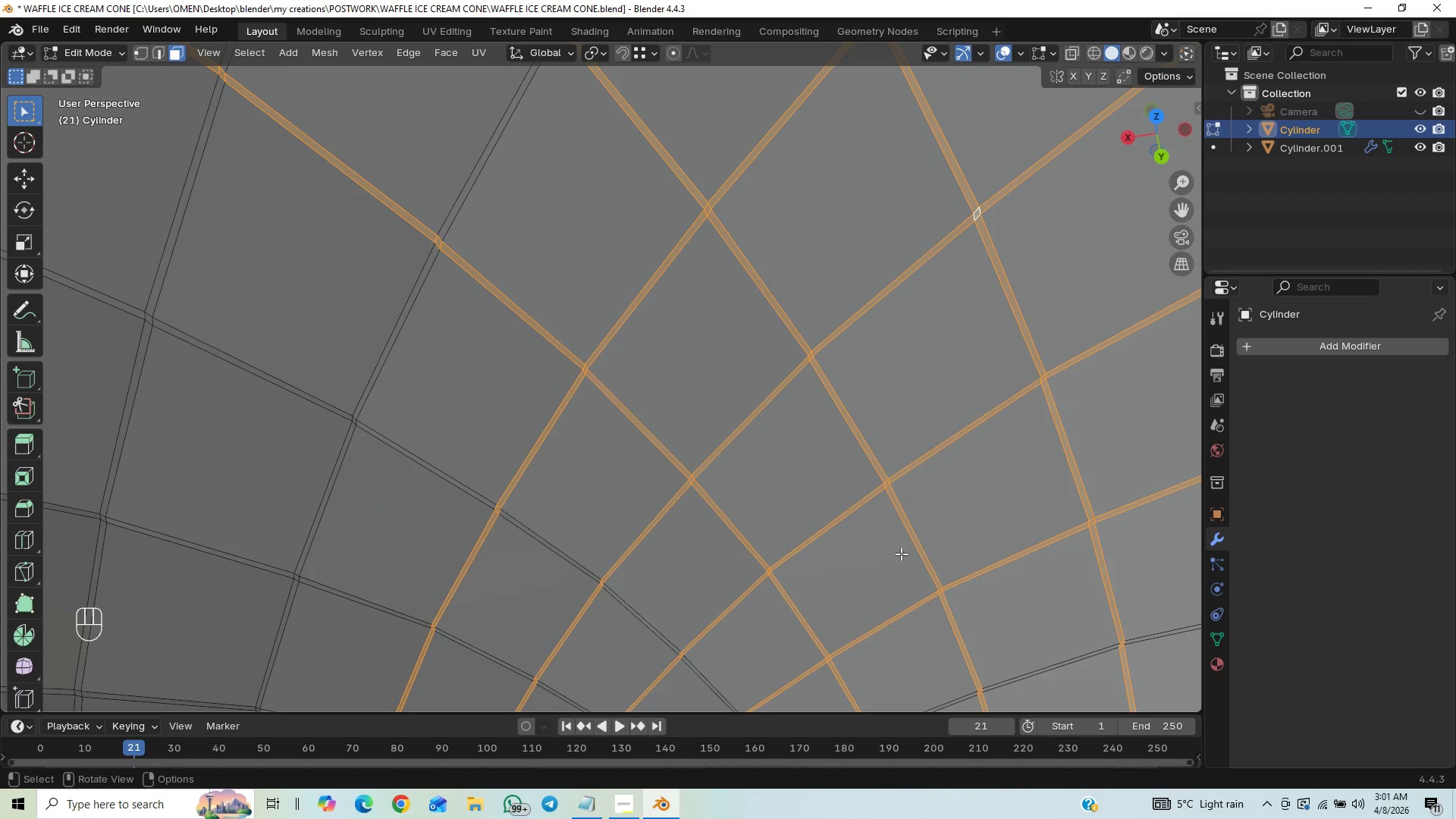 
hold_key(key=ShiftLeft, duration=1.52)
 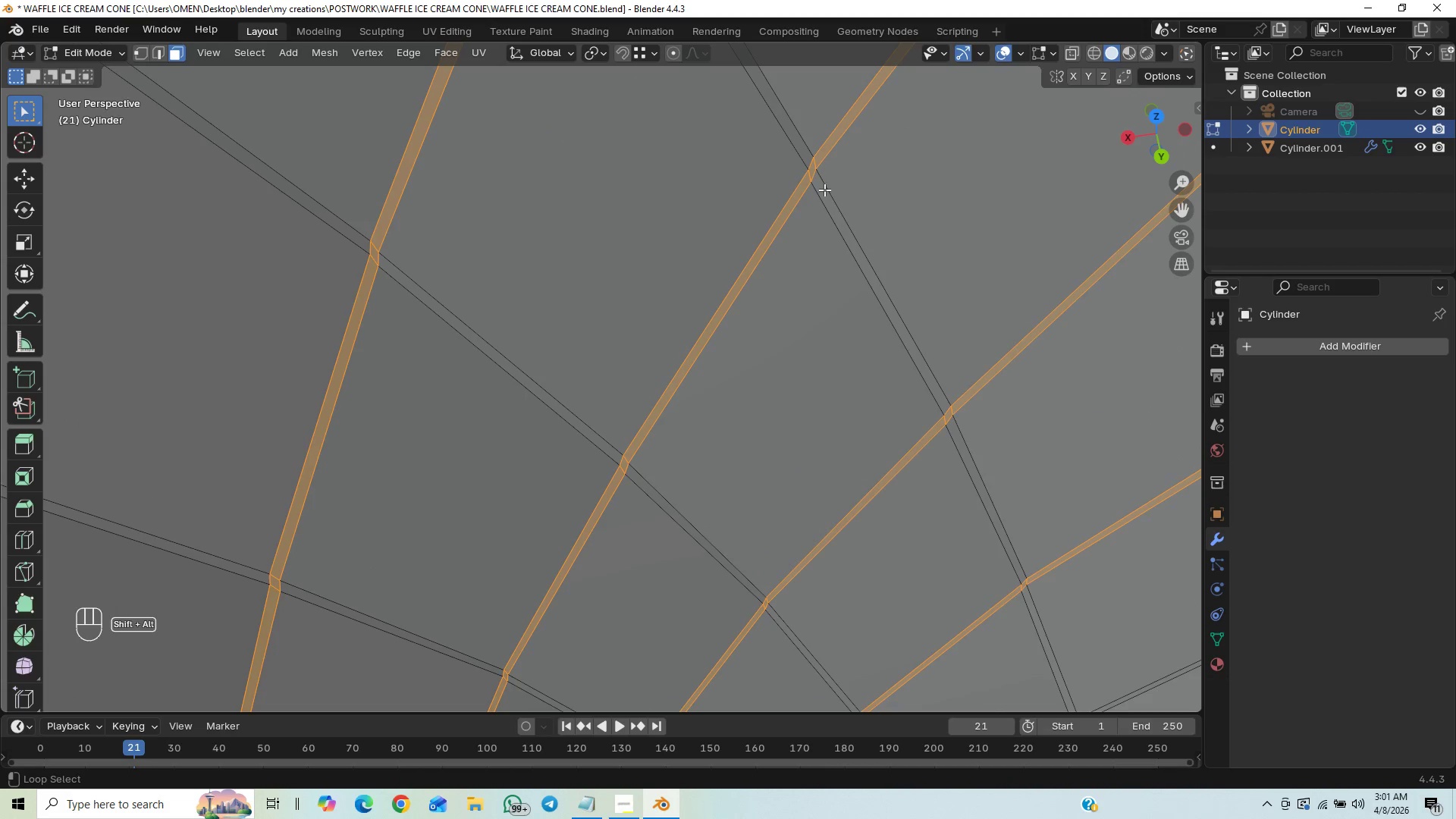 
hold_key(key=ControlLeft, duration=0.38)
 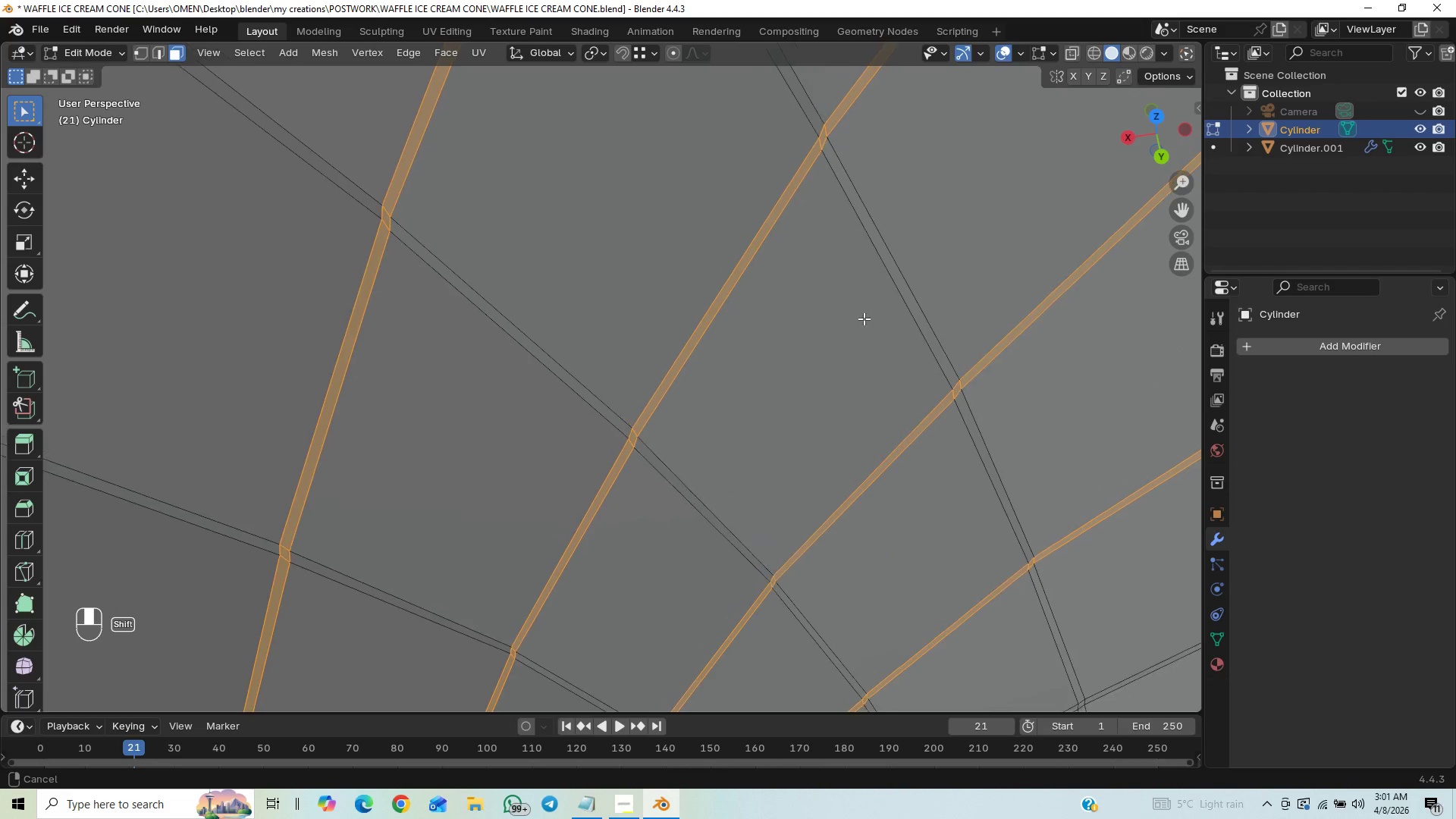 
hold_key(key=ShiftLeft, duration=6.81)
hold_key(key=AltLeft, duration=1.5)
left_click([814, 174])
 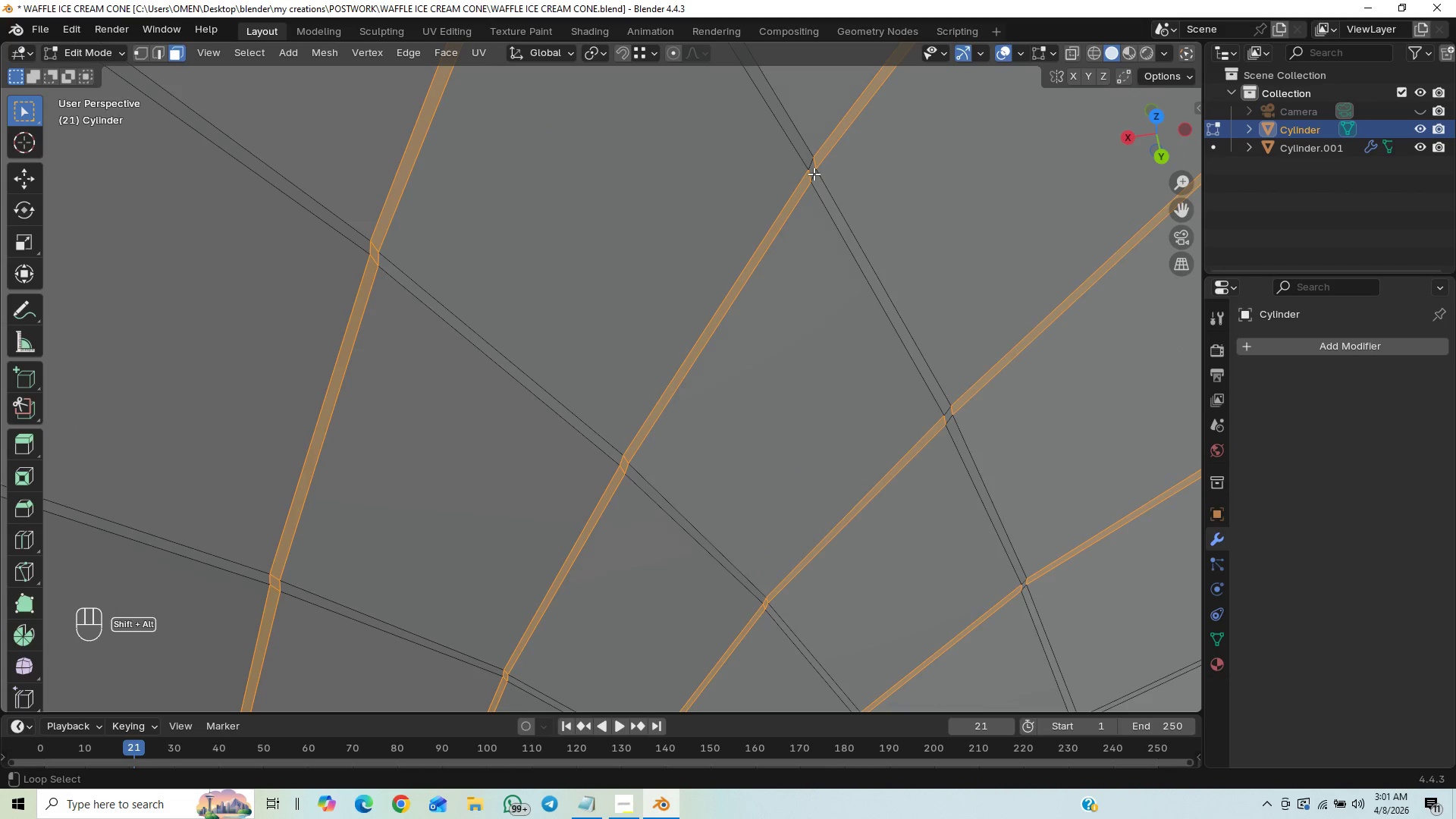 
double_click([814, 174])
 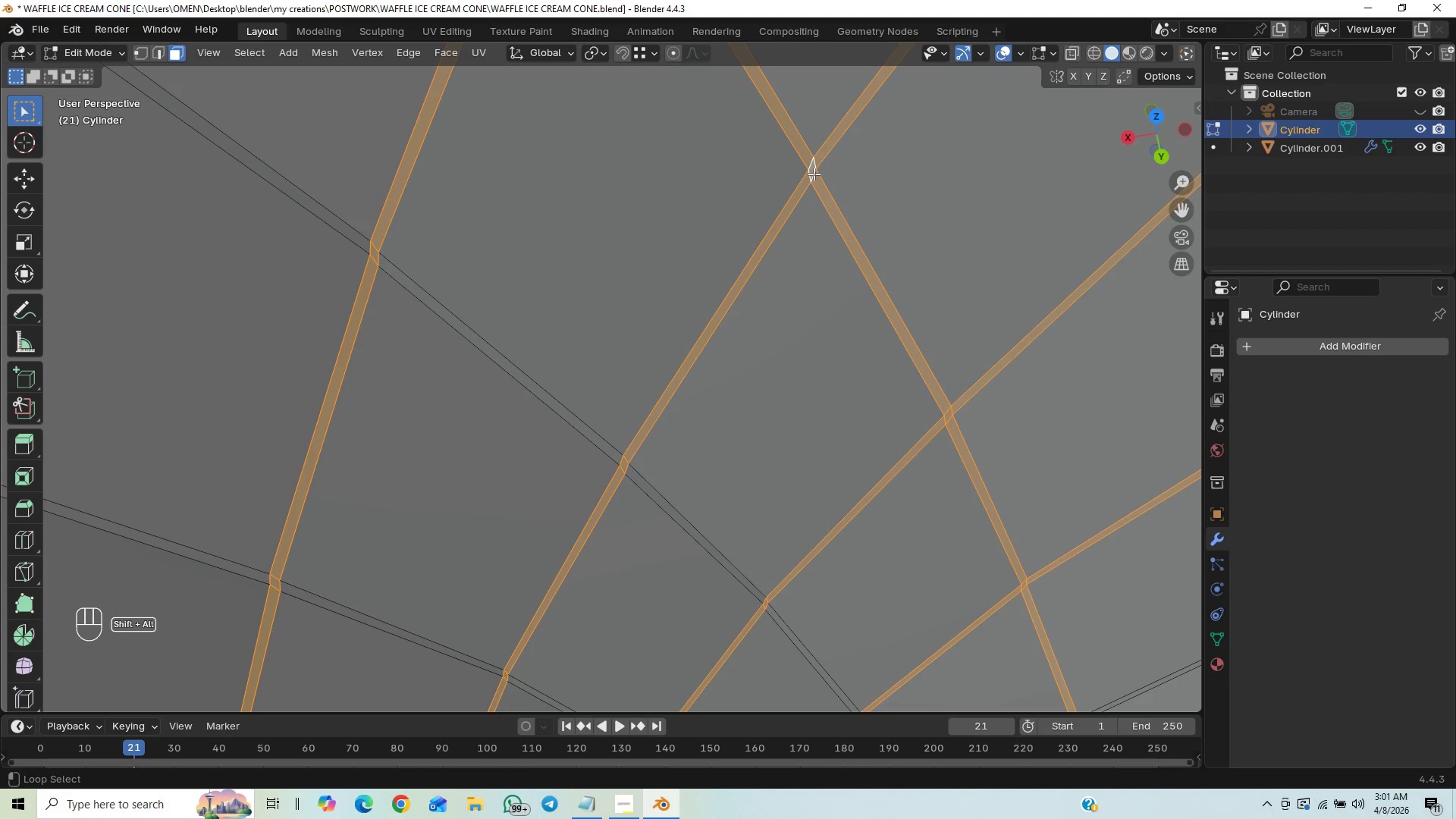 
hold_key(key=AltLeft, duration=1.52)
left_click([625, 469])
 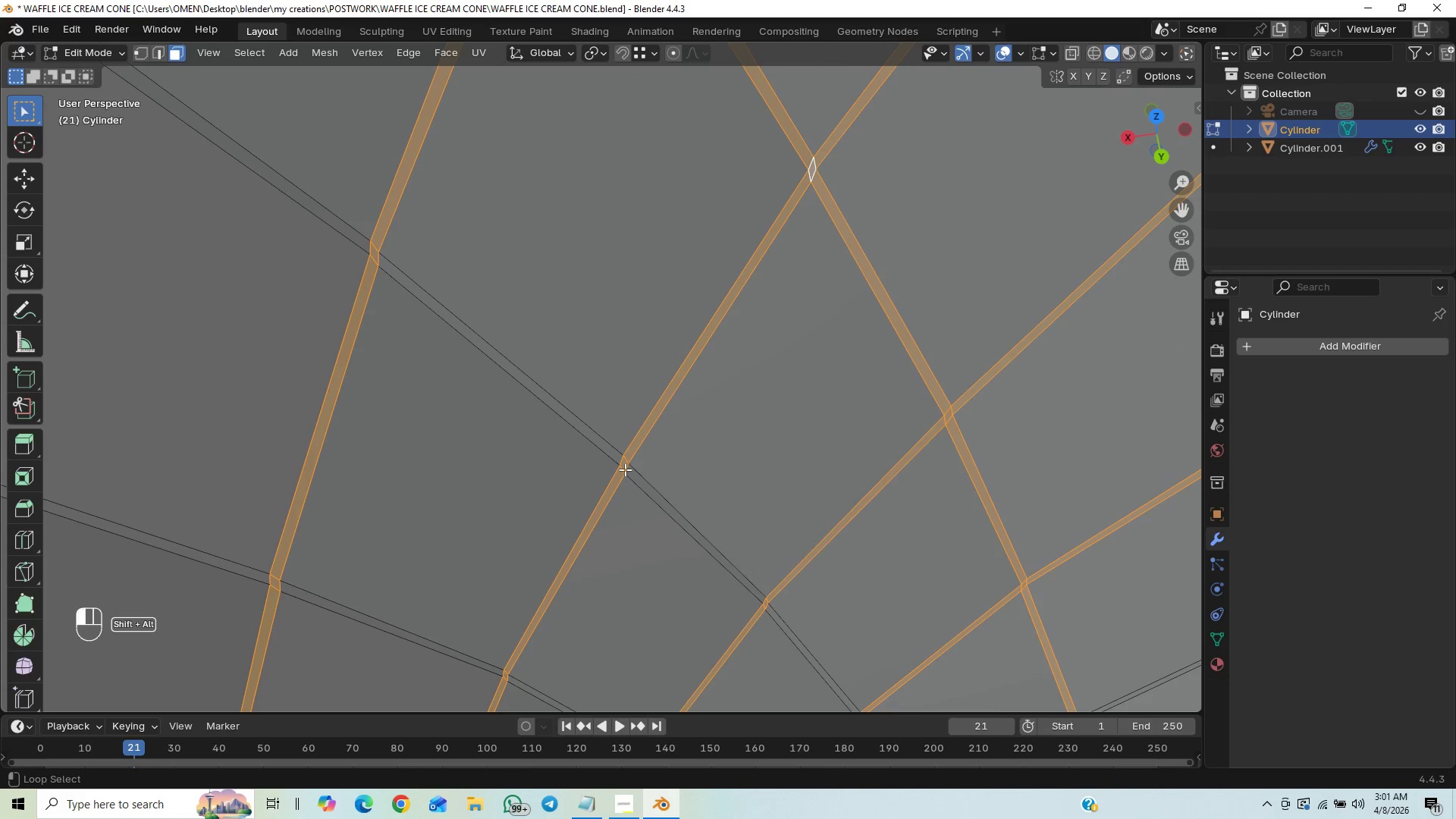 
hold_key(key=AltLeft, duration=1.5)
double_click([625, 469])
 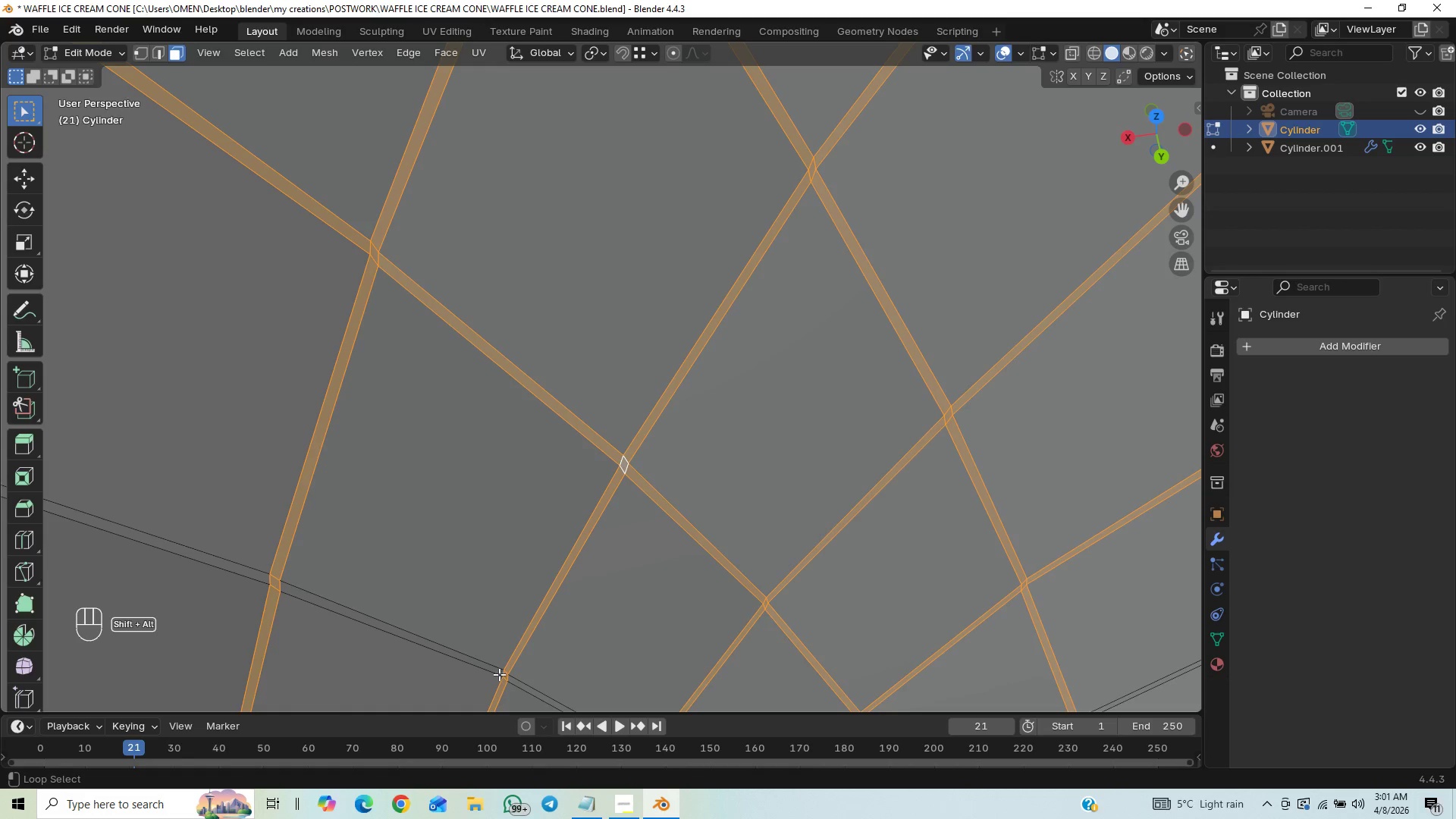 
hold_key(key=AltLeft, duration=1.51)
left_click([503, 674])
 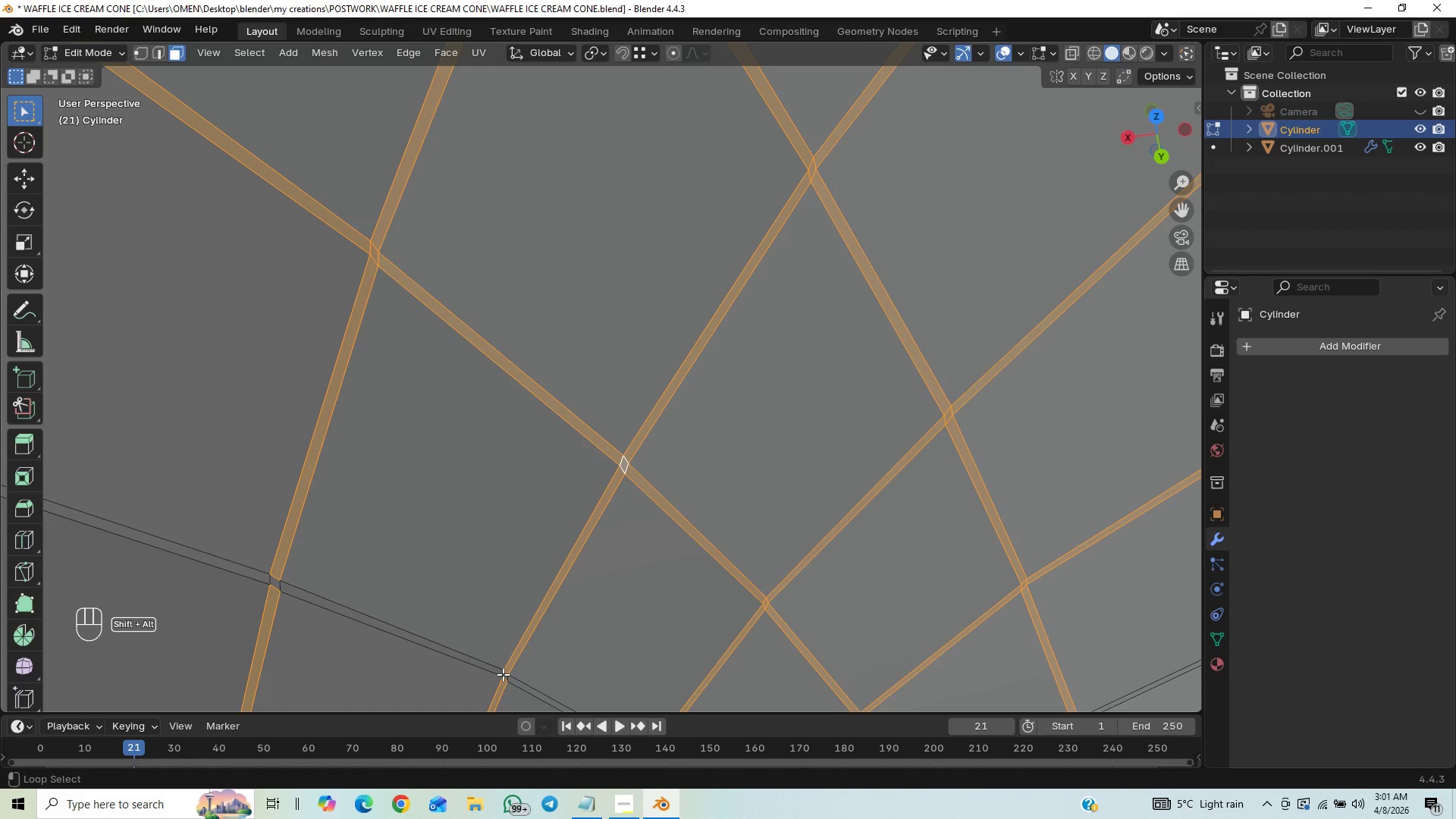 
left_click([503, 674])
 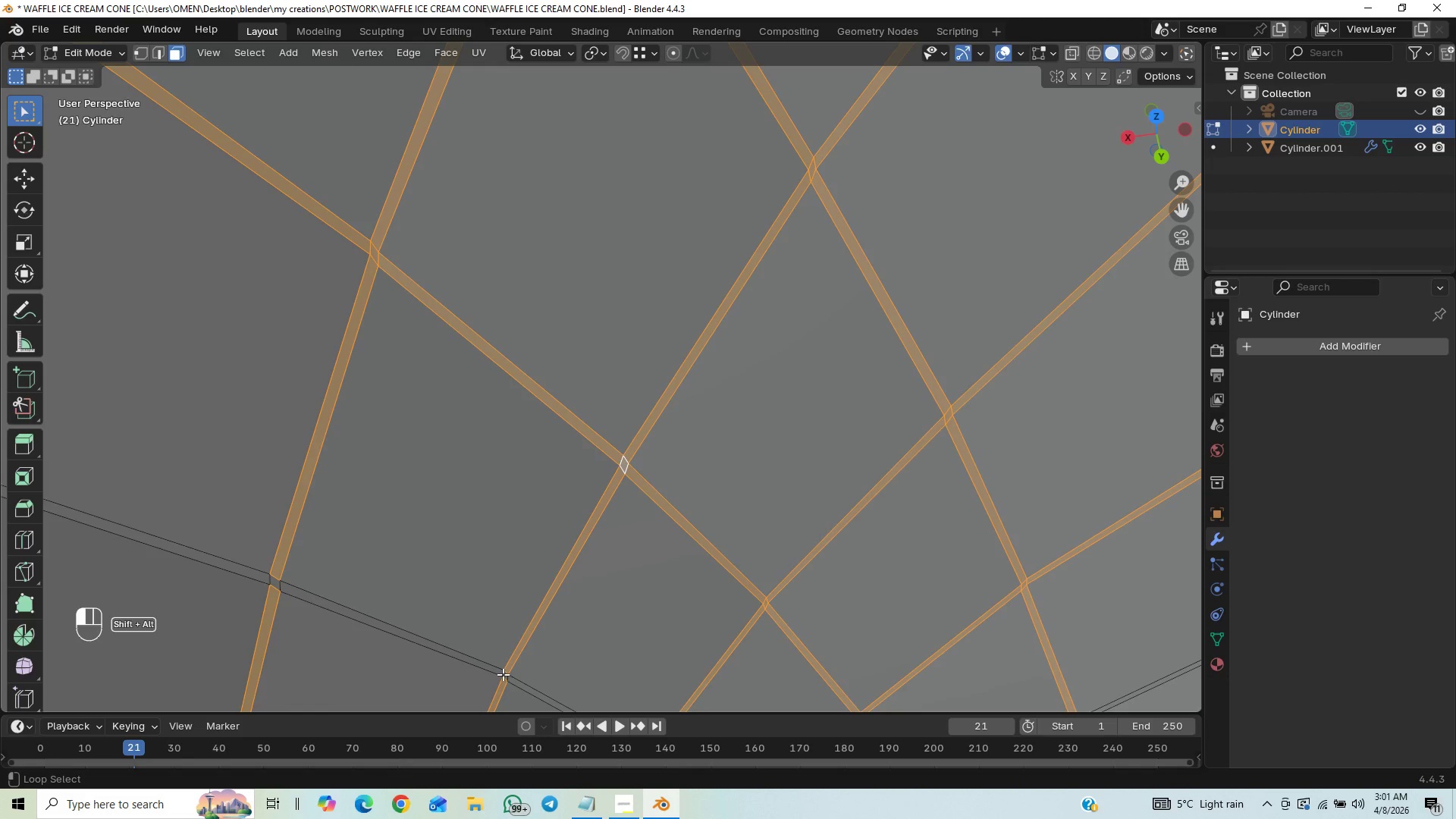 
hold_key(key=AltLeft, duration=0.44)
 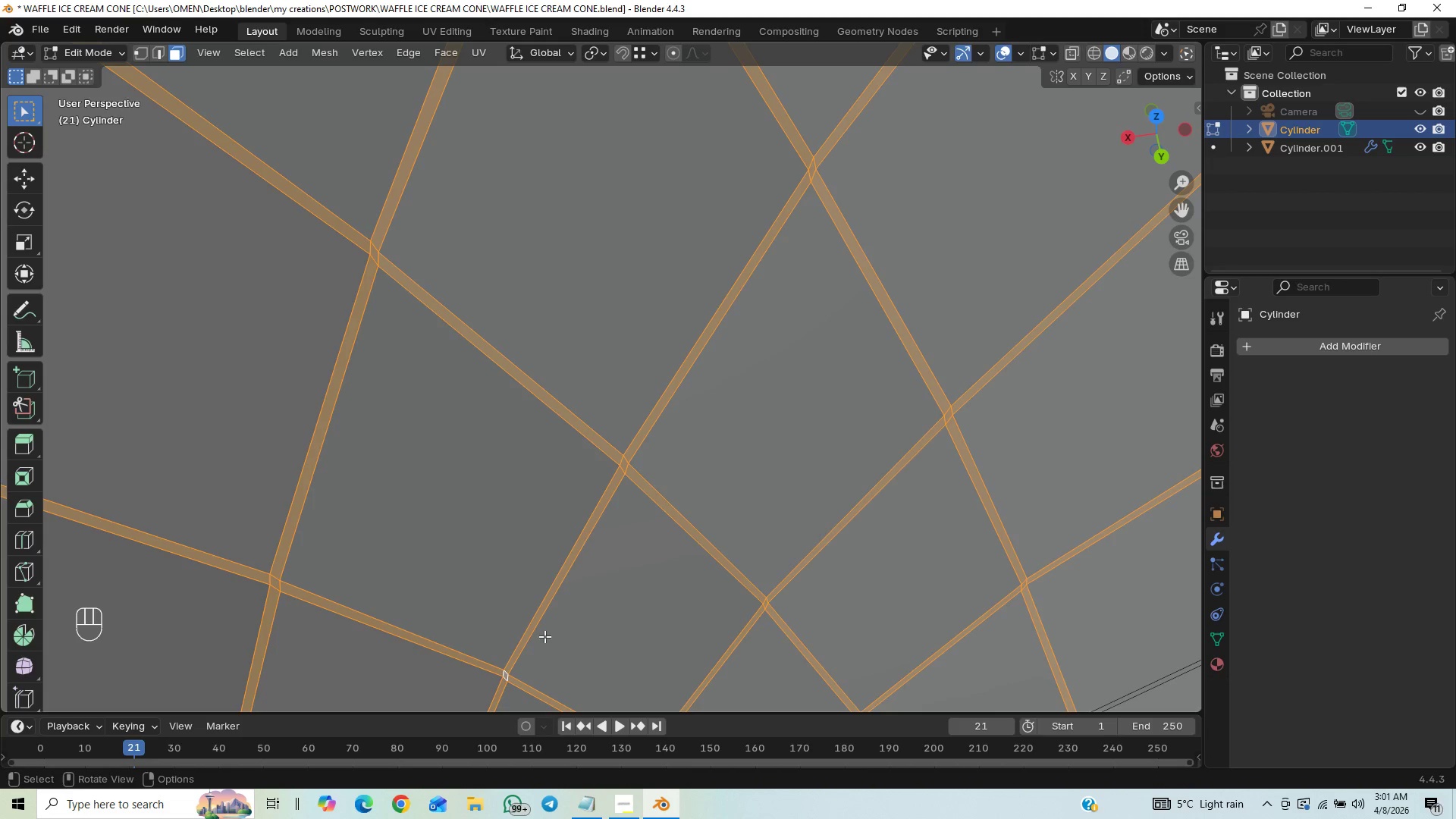 
hold_key(key=ShiftLeft, duration=4.28)
 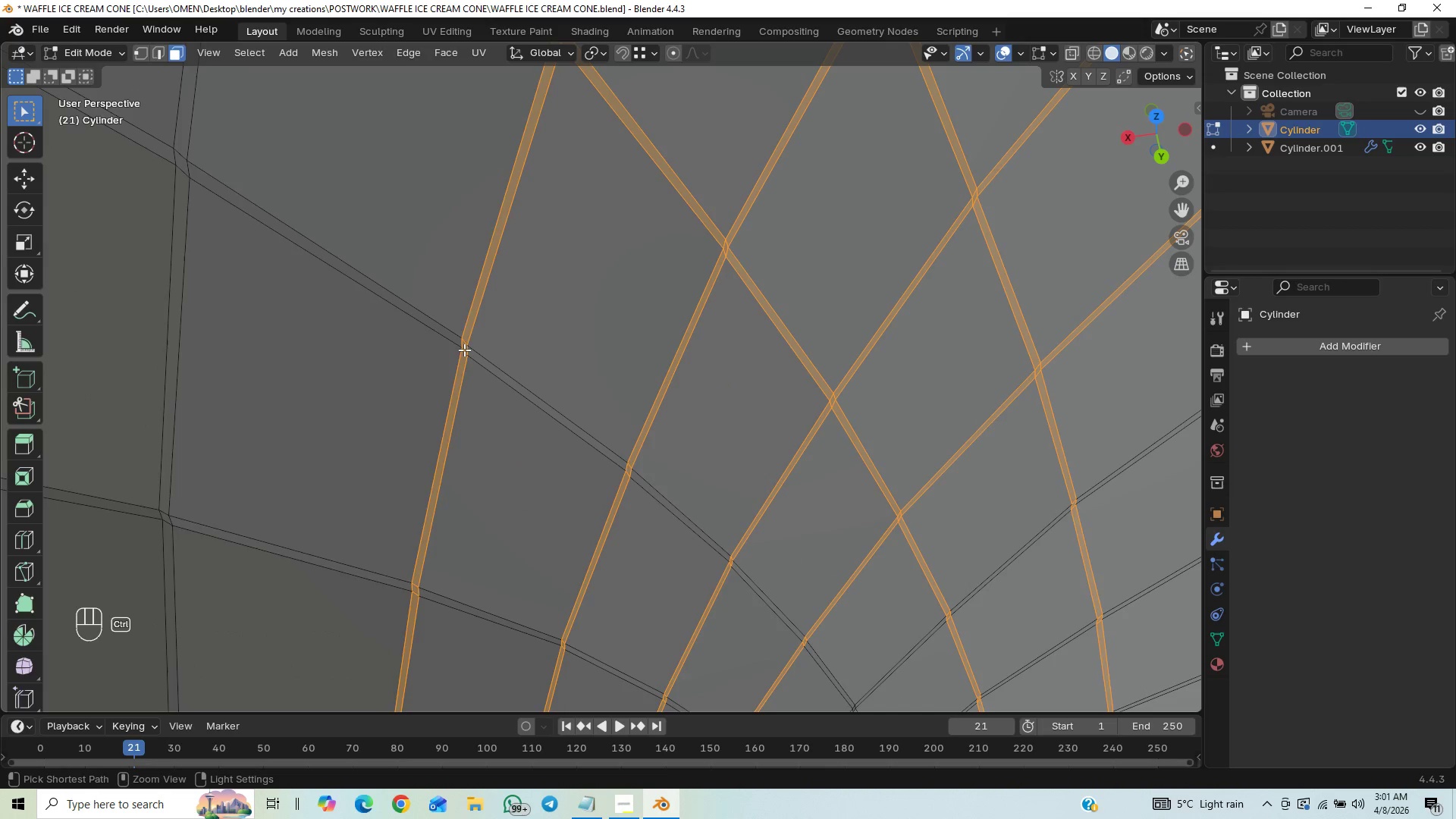 
hold_key(key=AltLeft, duration=1.52)
 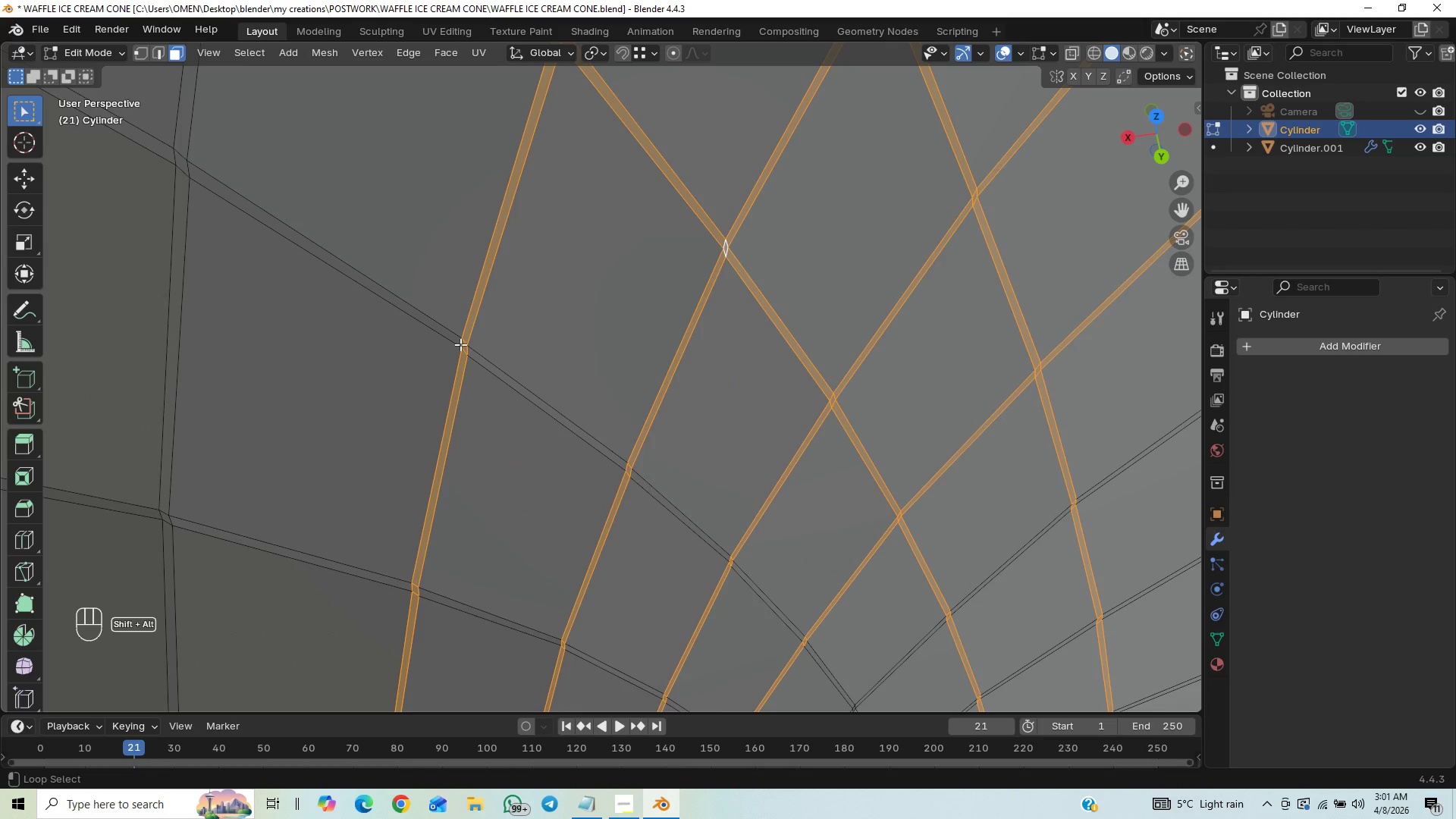 
hold_key(key=AltLeft, duration=1.48)
left_click([460, 344])
 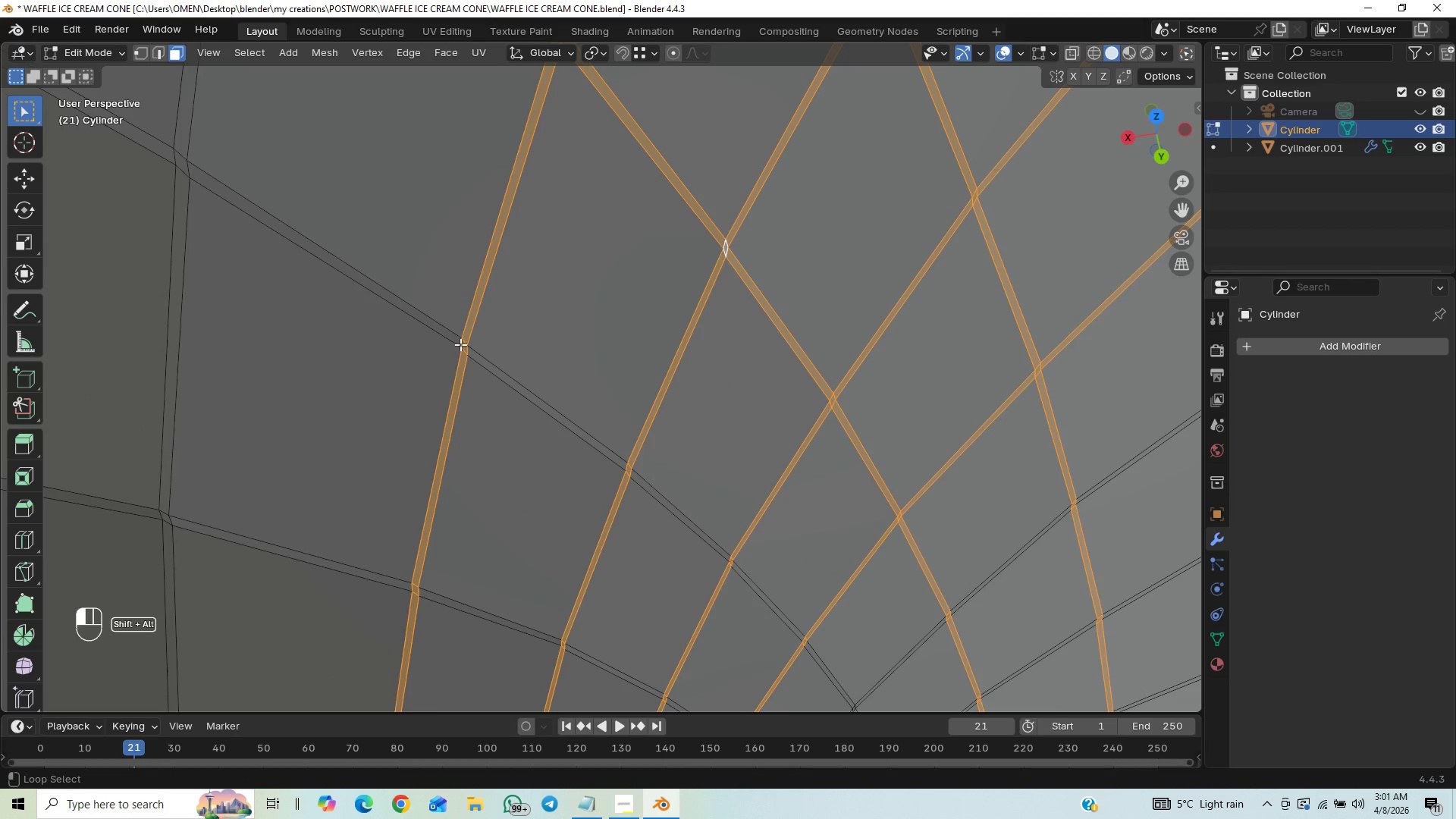 
double_click([460, 344])
 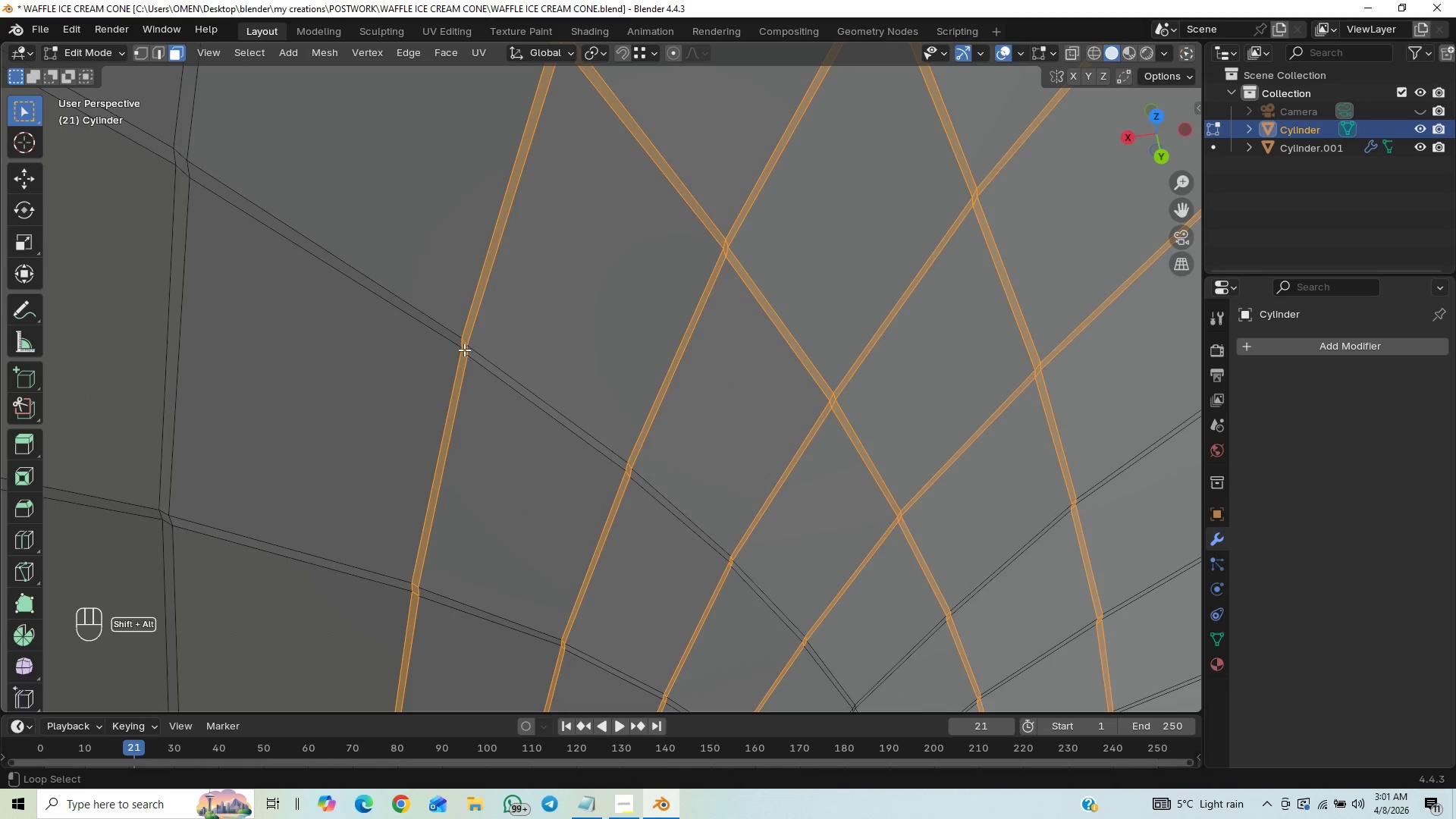 
key(Control+Z)
 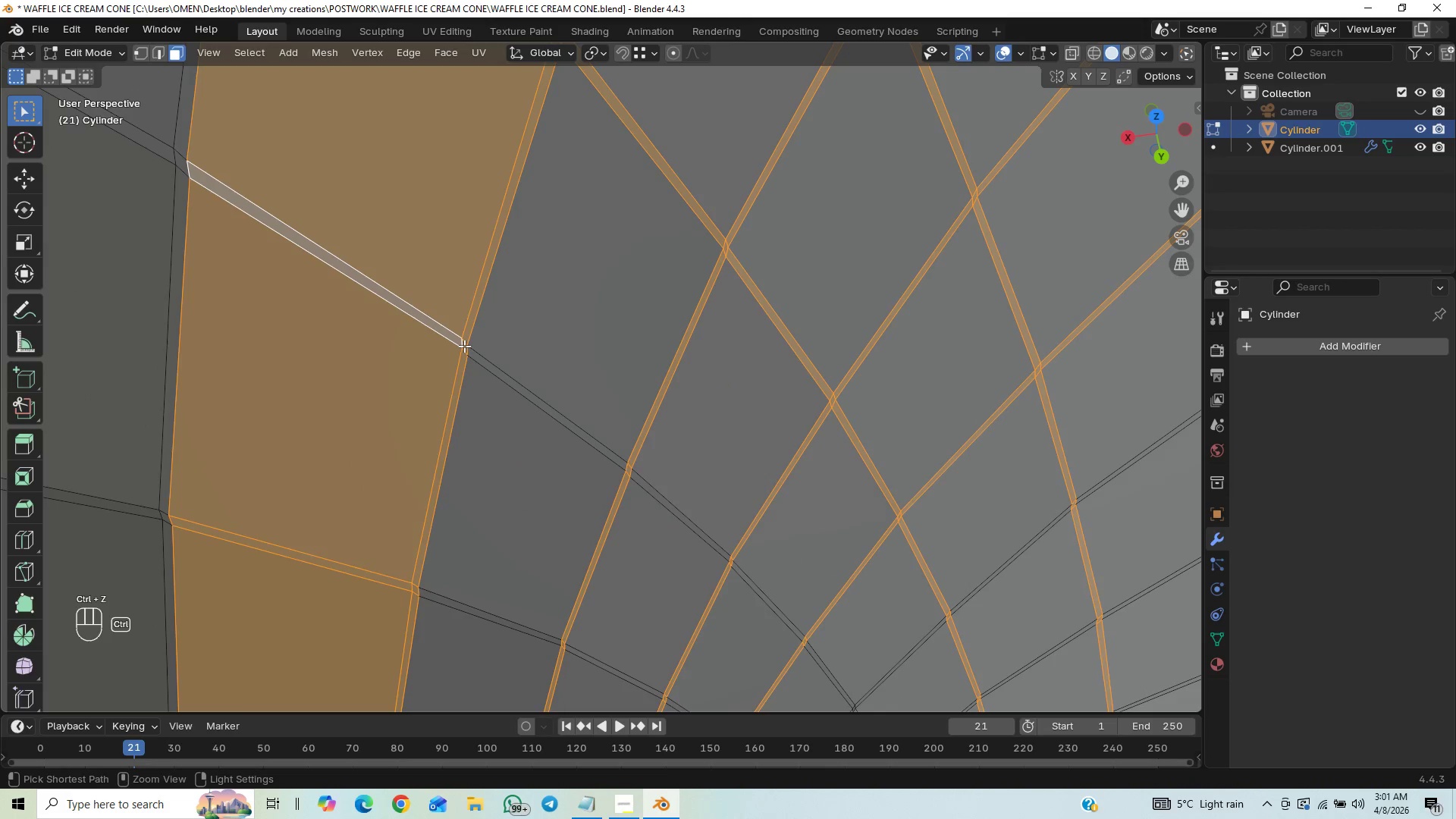 
key(Control+Z)
 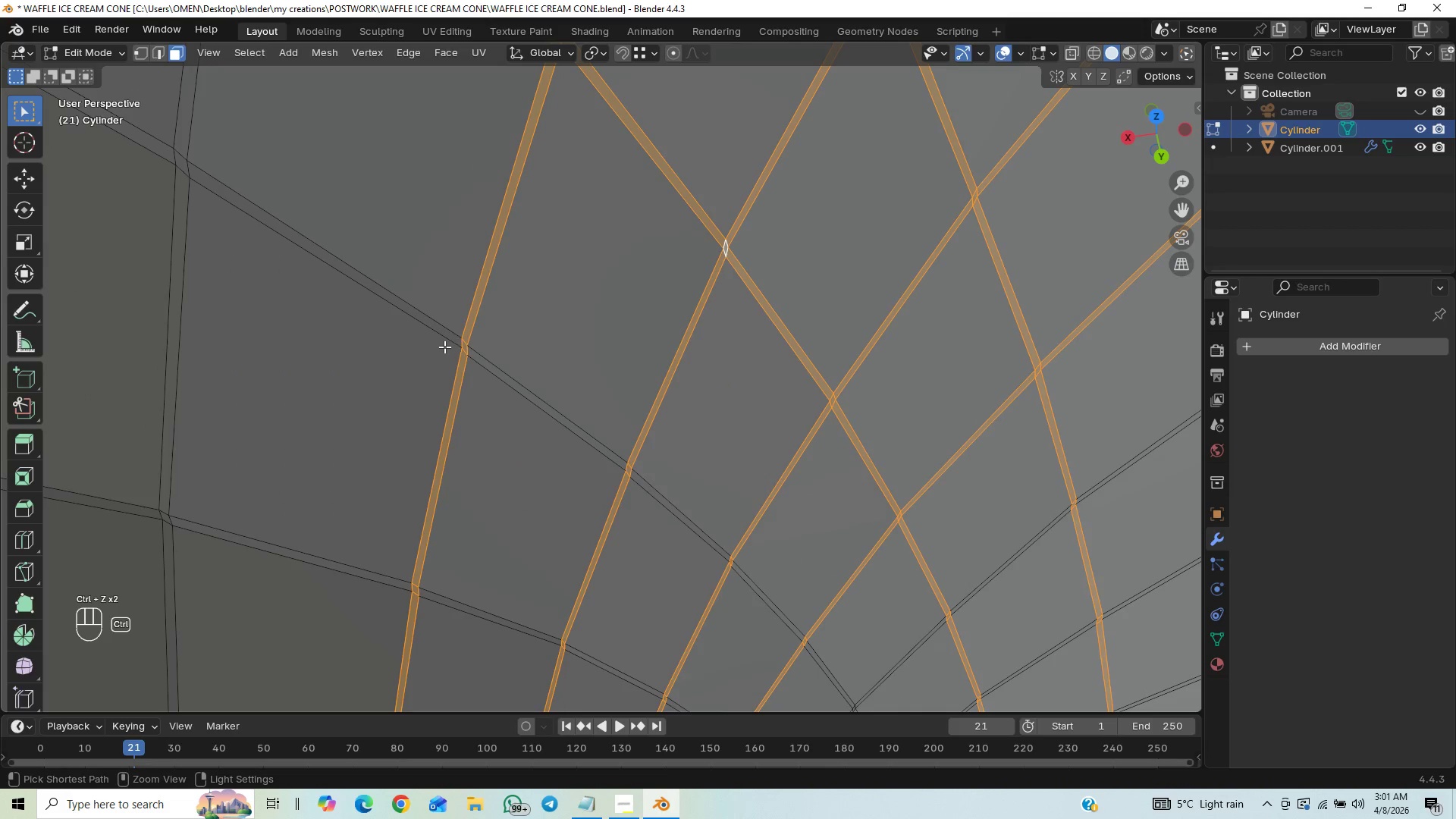 
key(Control+Z)
 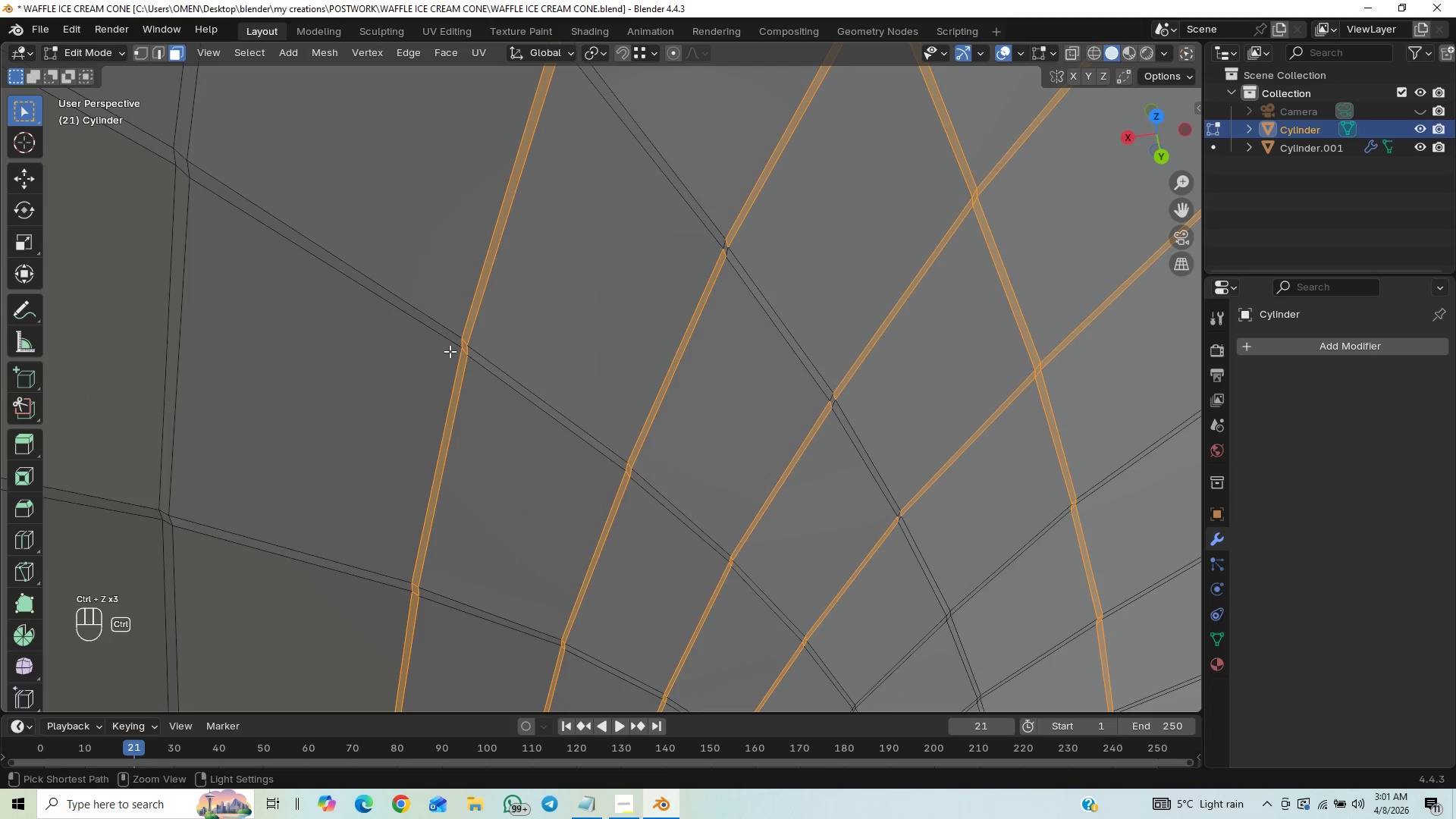 
hold_key(key=ShiftLeft, duration=2.47)
 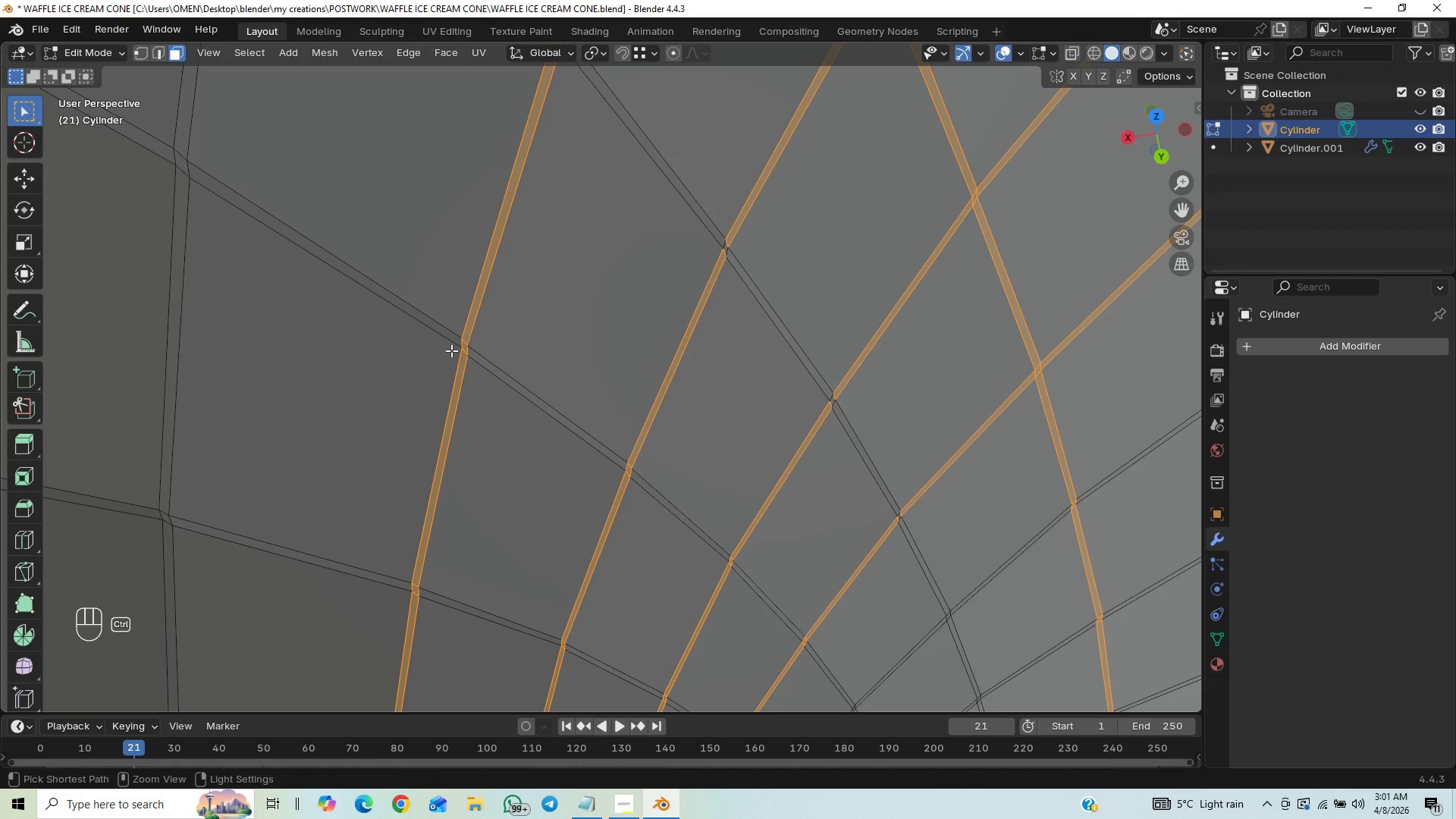 
key(Alt+Shift+AltLeft)
 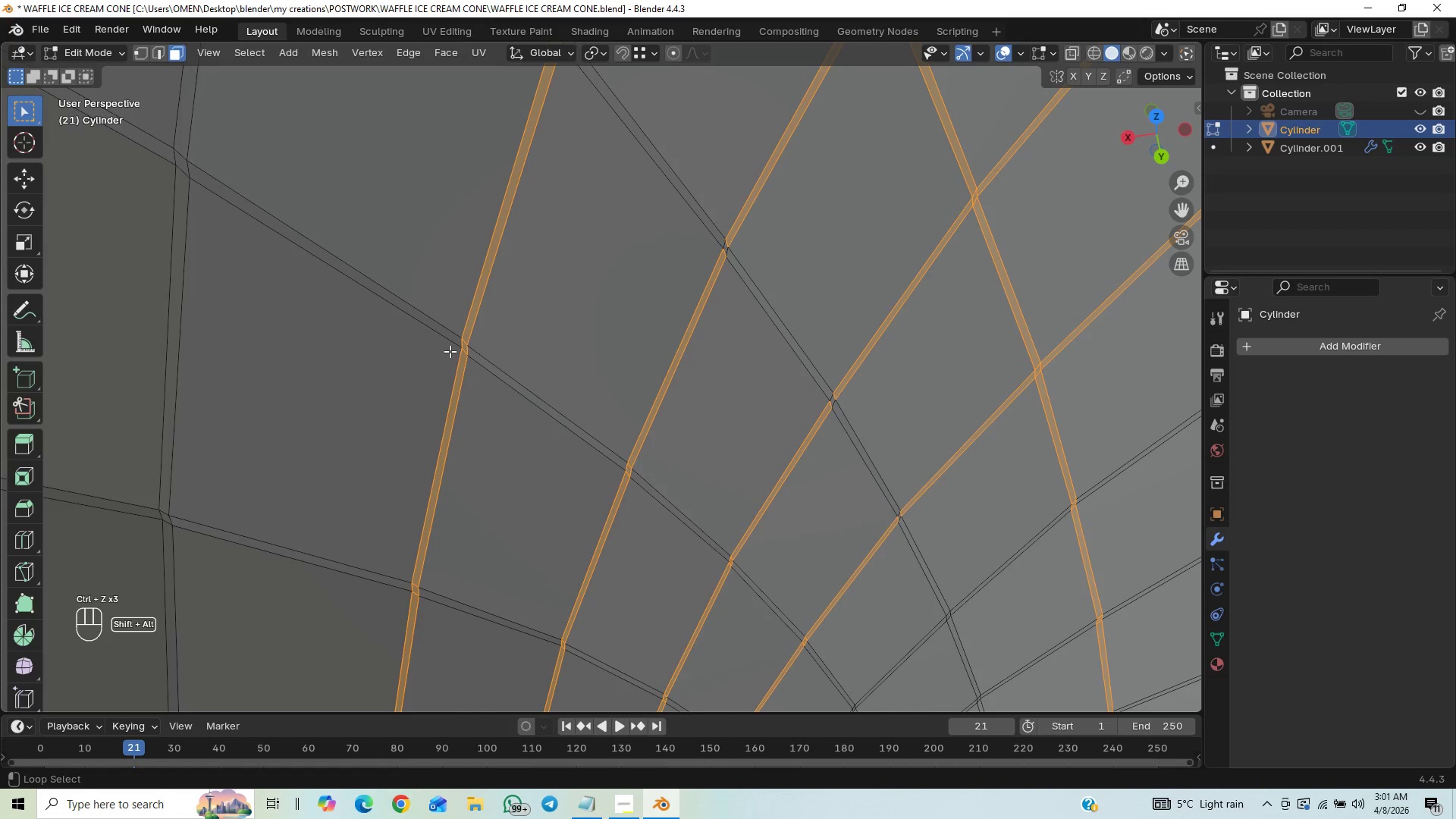 
key(Alt+Shift+AltLeft)
 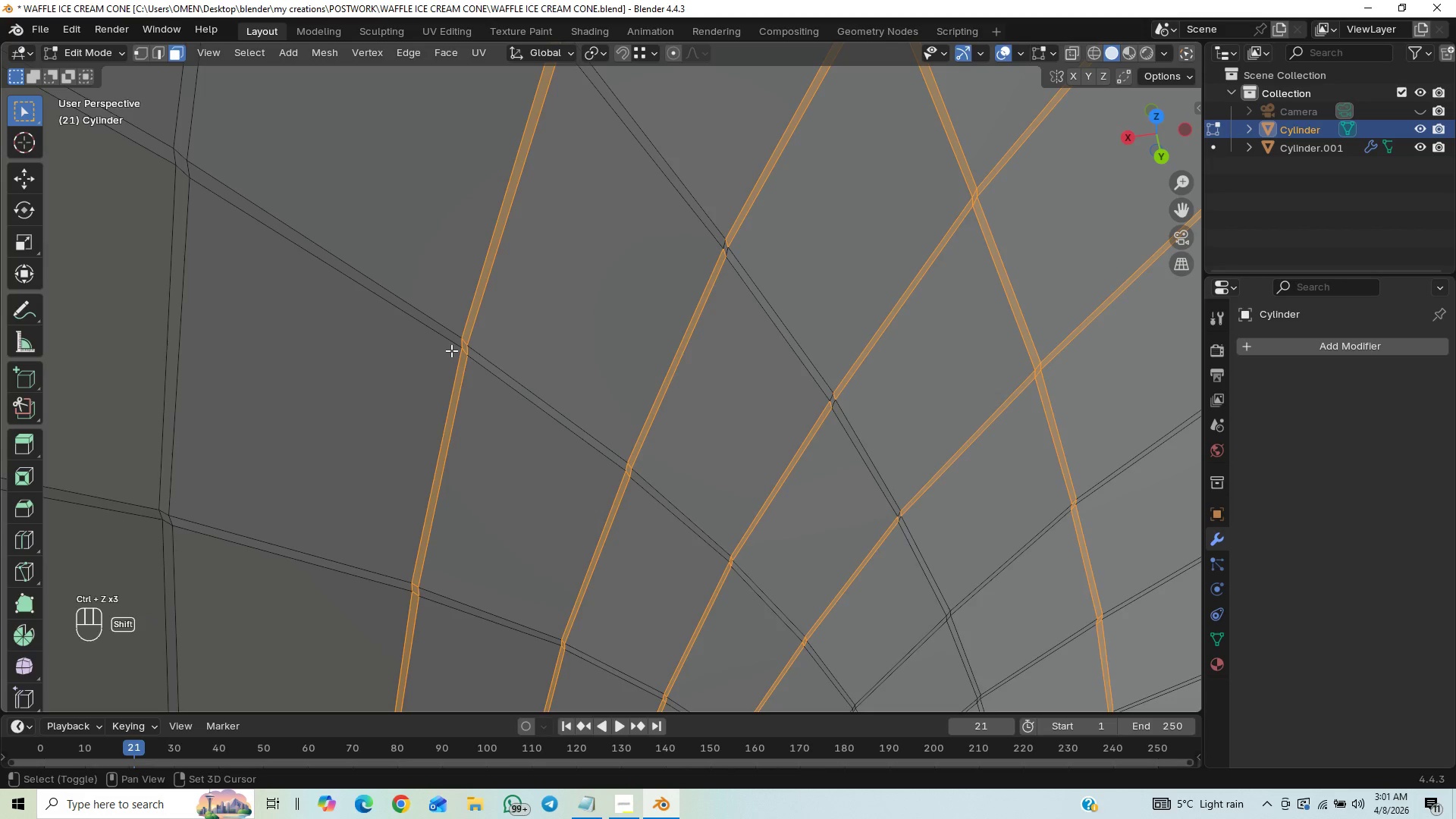 
key(Control+Shift+Z)
 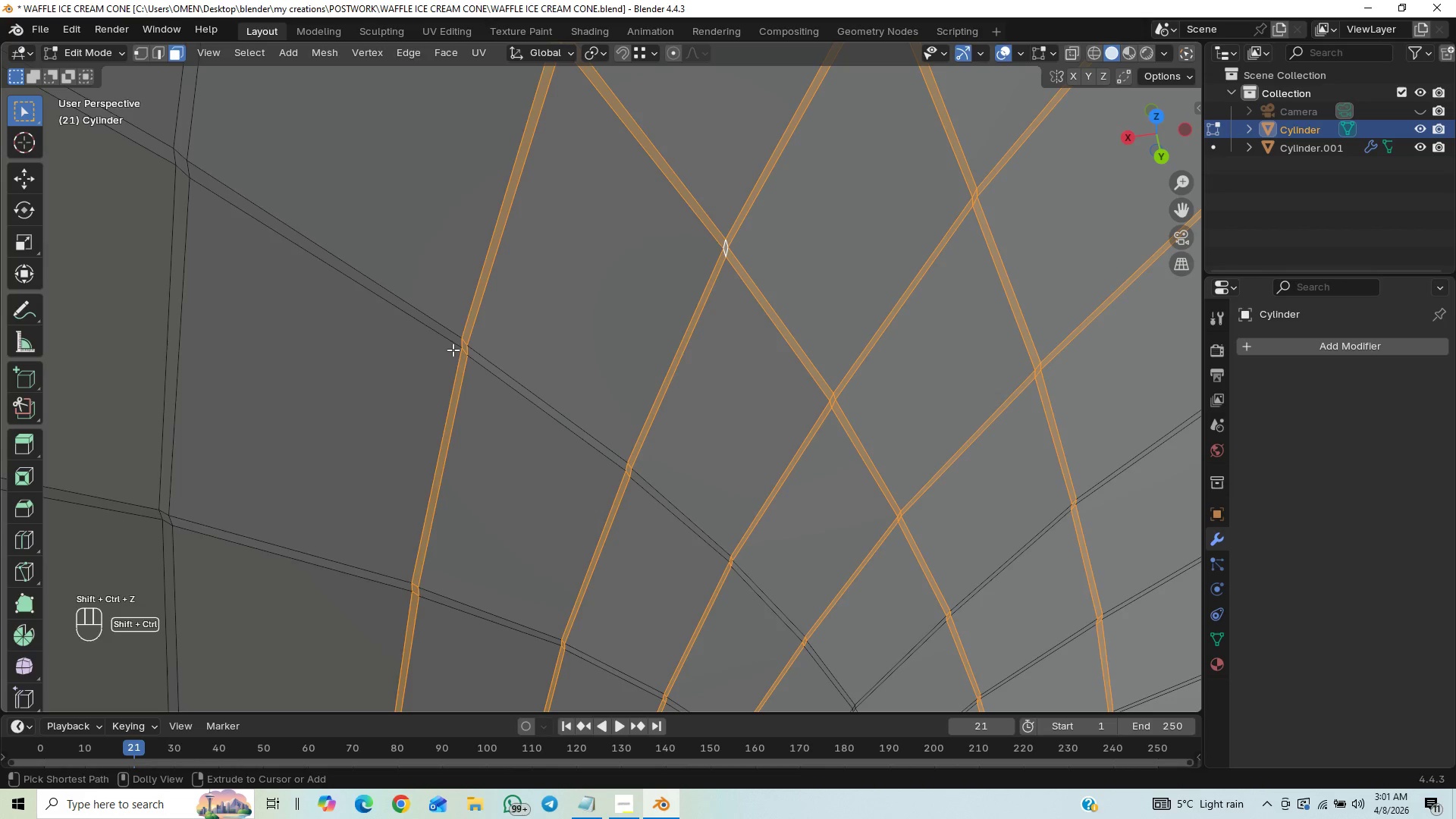 
key(Control+Shift+Z)
 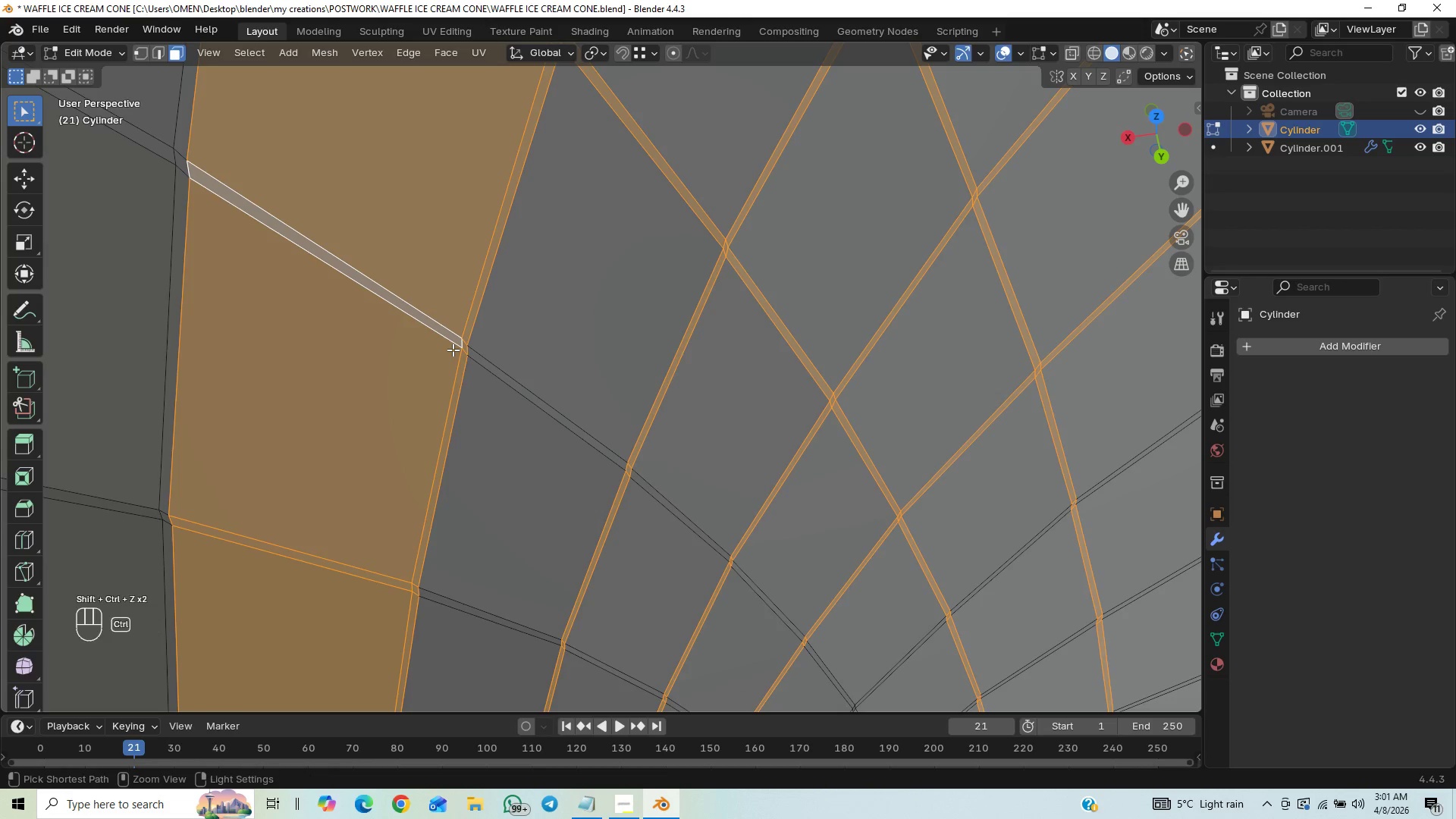 
key(Control+Z)
 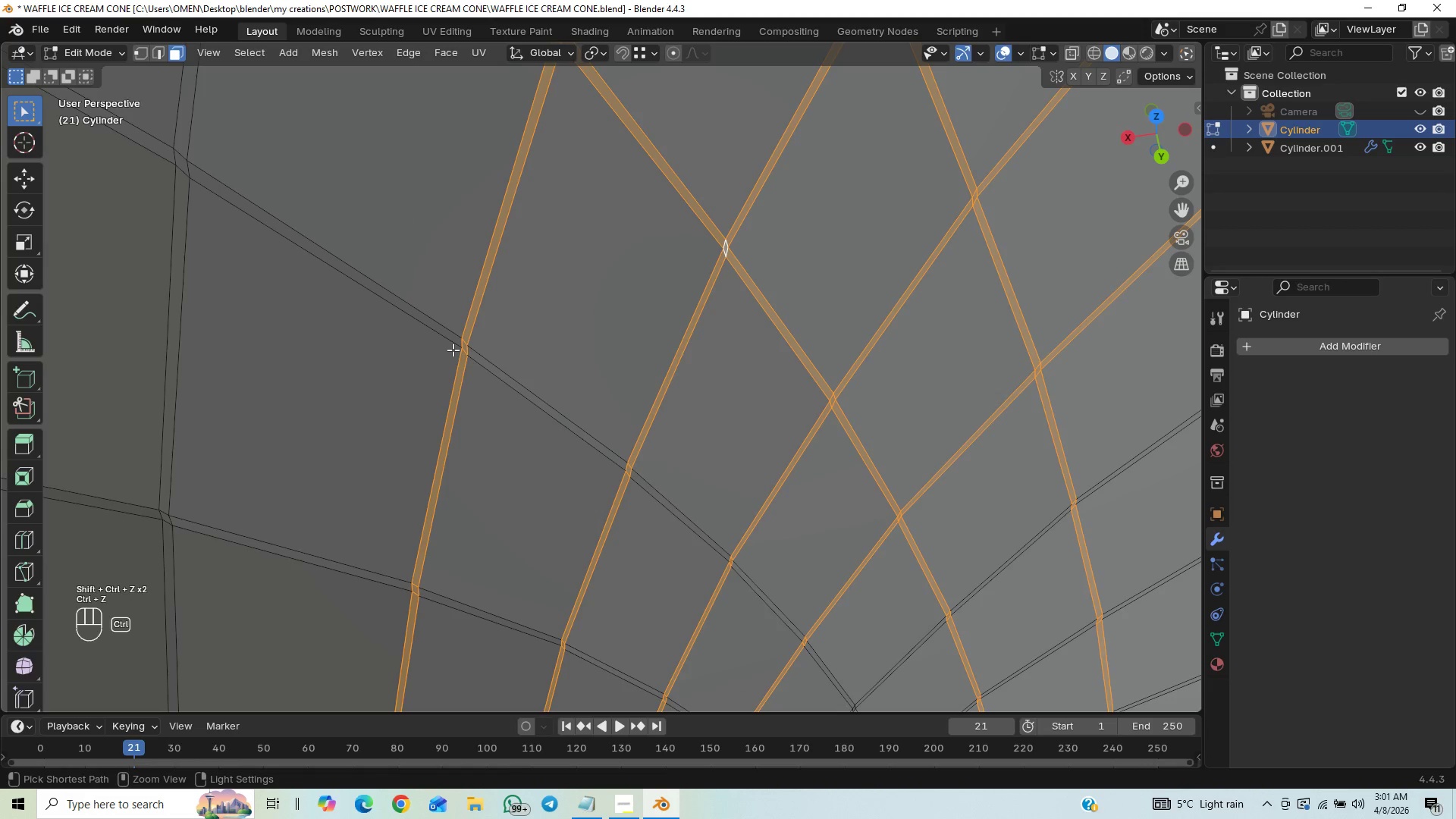 
key(Control+Z)
 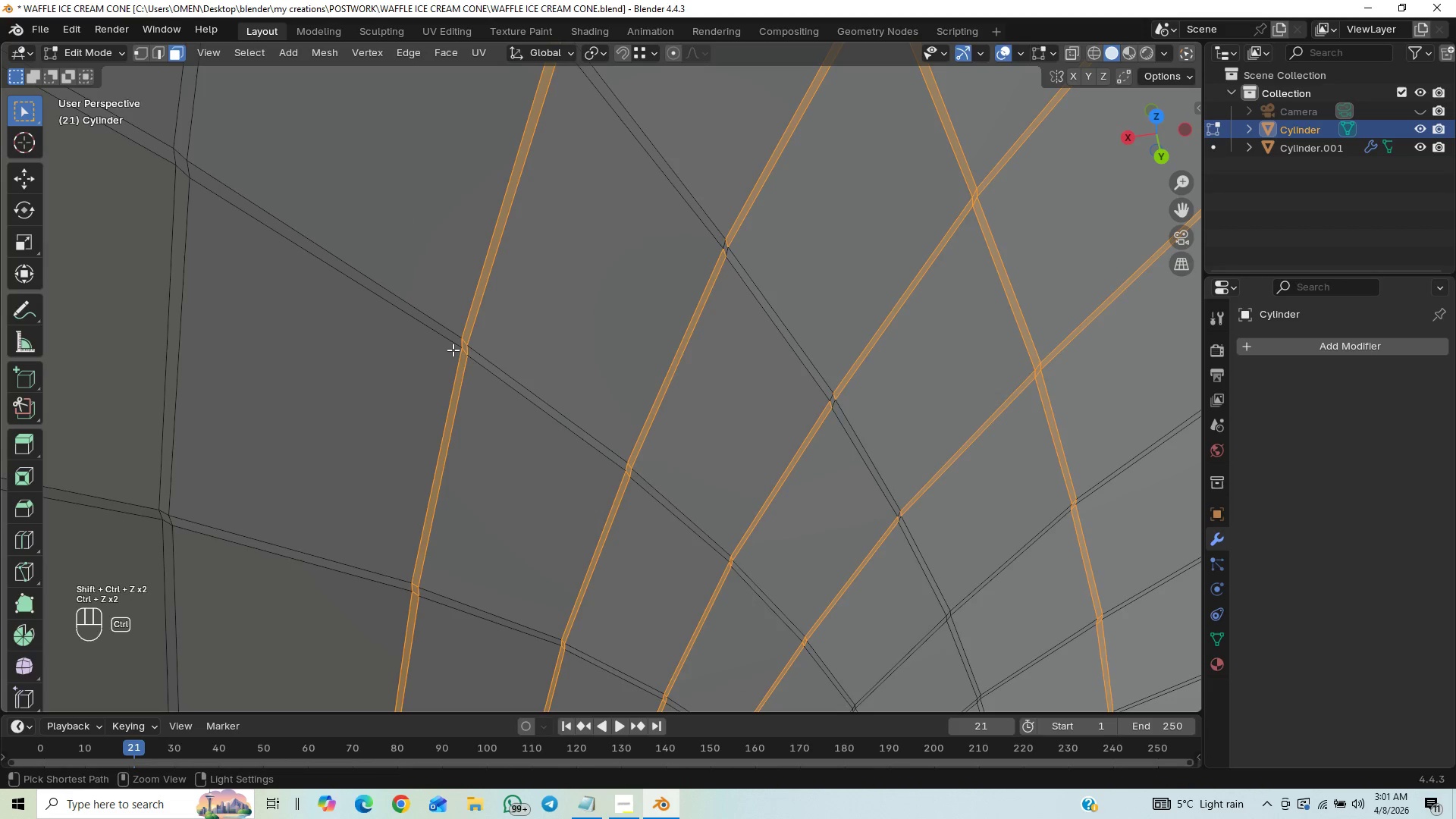 
key(Control+Shift+Z)
 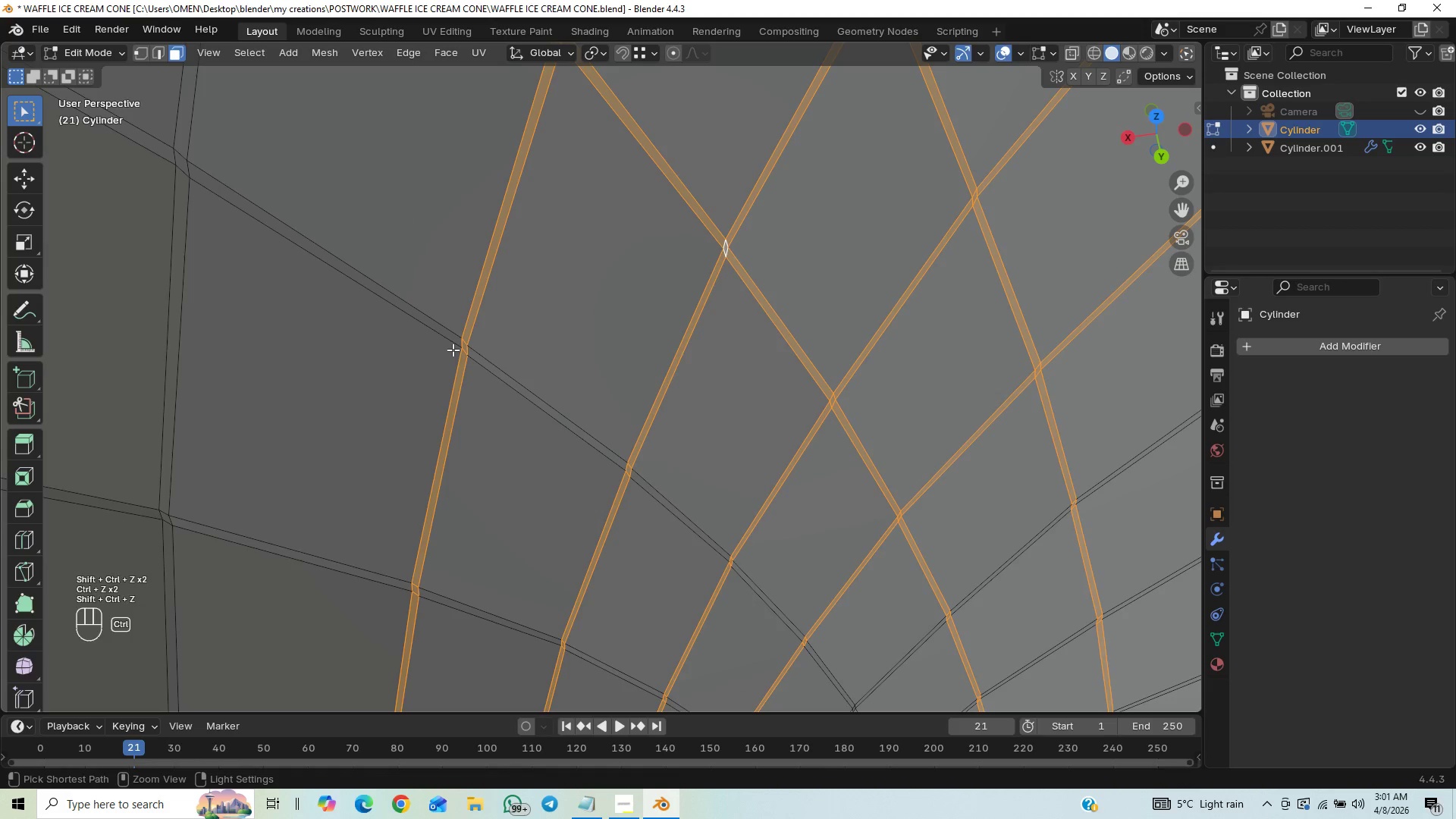 
hold_key(key=ShiftLeft, duration=6.56)
hold_key(key=AltLeft, duration=1.5)
left_click([461, 345])
 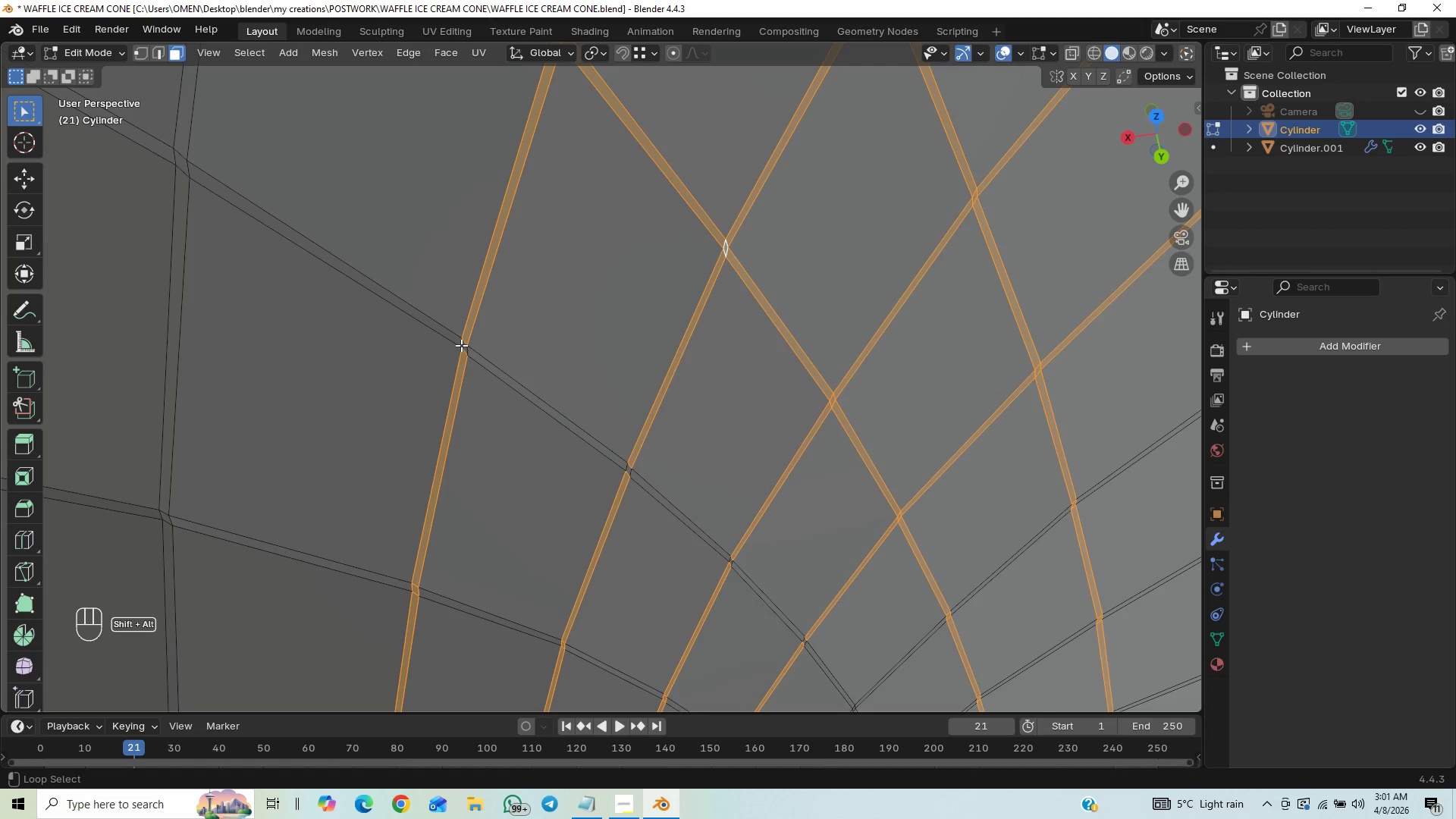 
left_click([461, 345])
 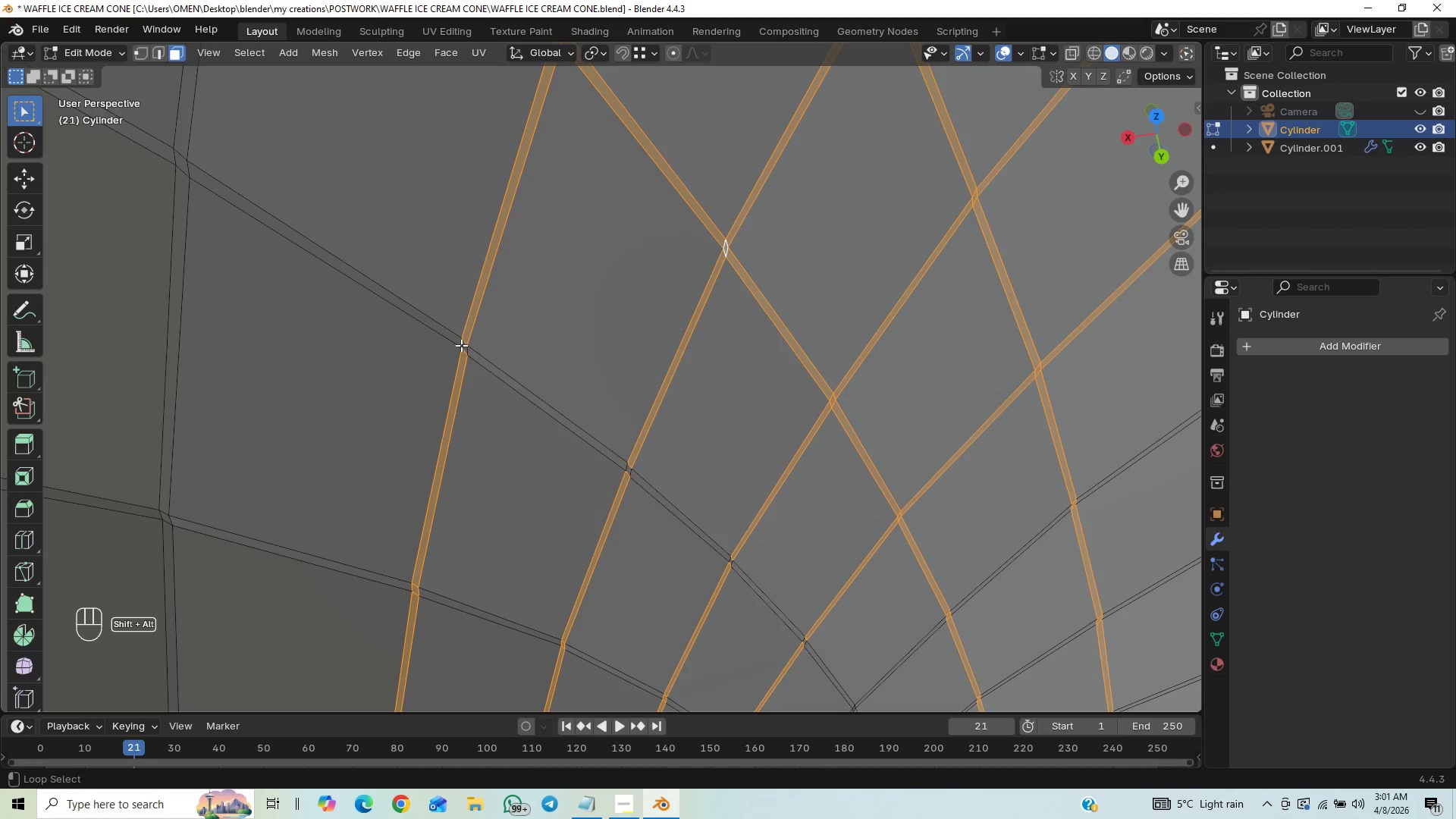 
hold_key(key=AltLeft, duration=1.52)
 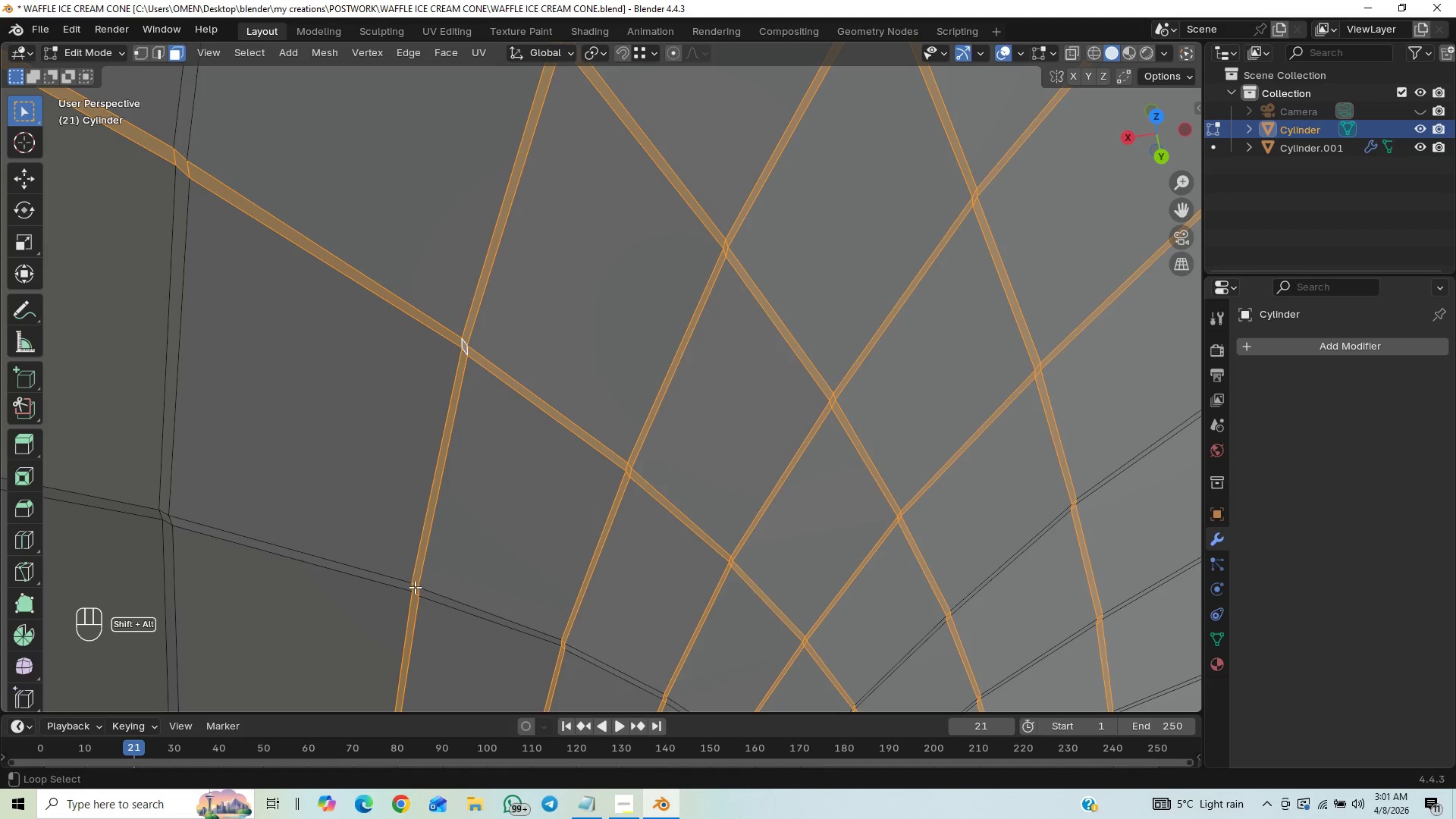 
hold_key(key=AltLeft, duration=1.5)
hold_key(key=AltLeft, duration=0.72)
left_click([410, 586])
 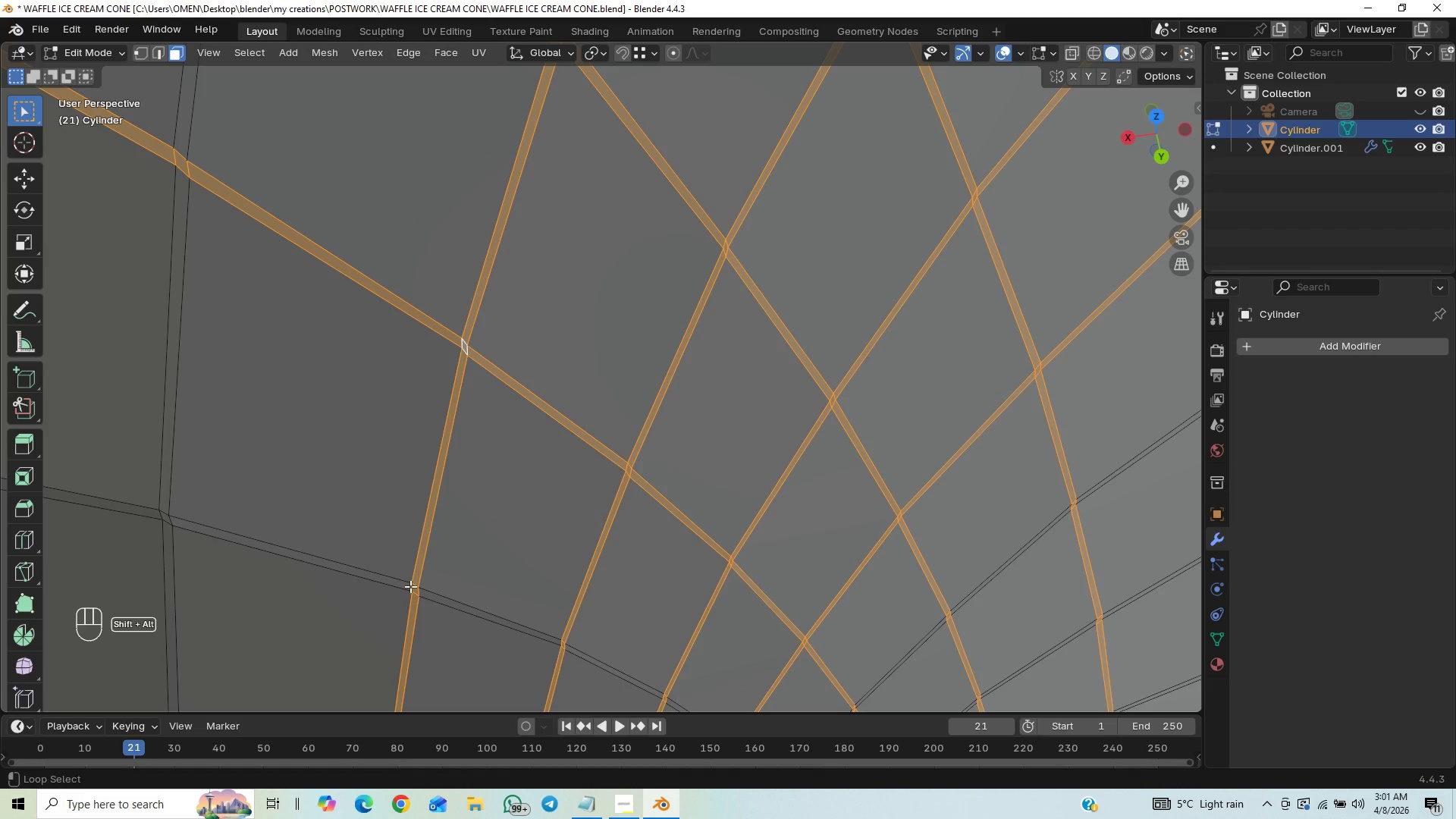 
hold_key(key=ShiftLeft, duration=13.66)
 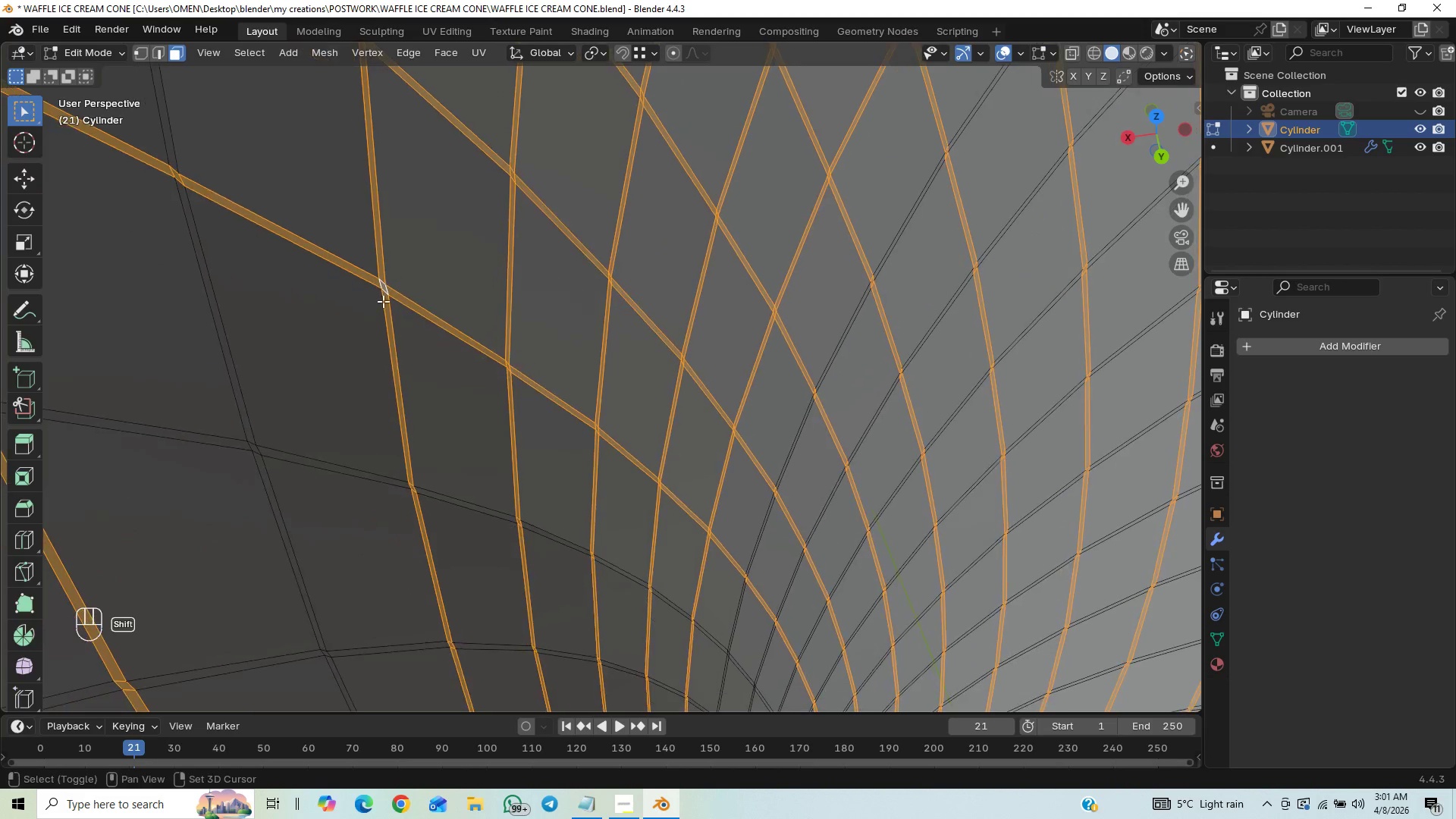 
hold_key(key=AltLeft, duration=1.5)
 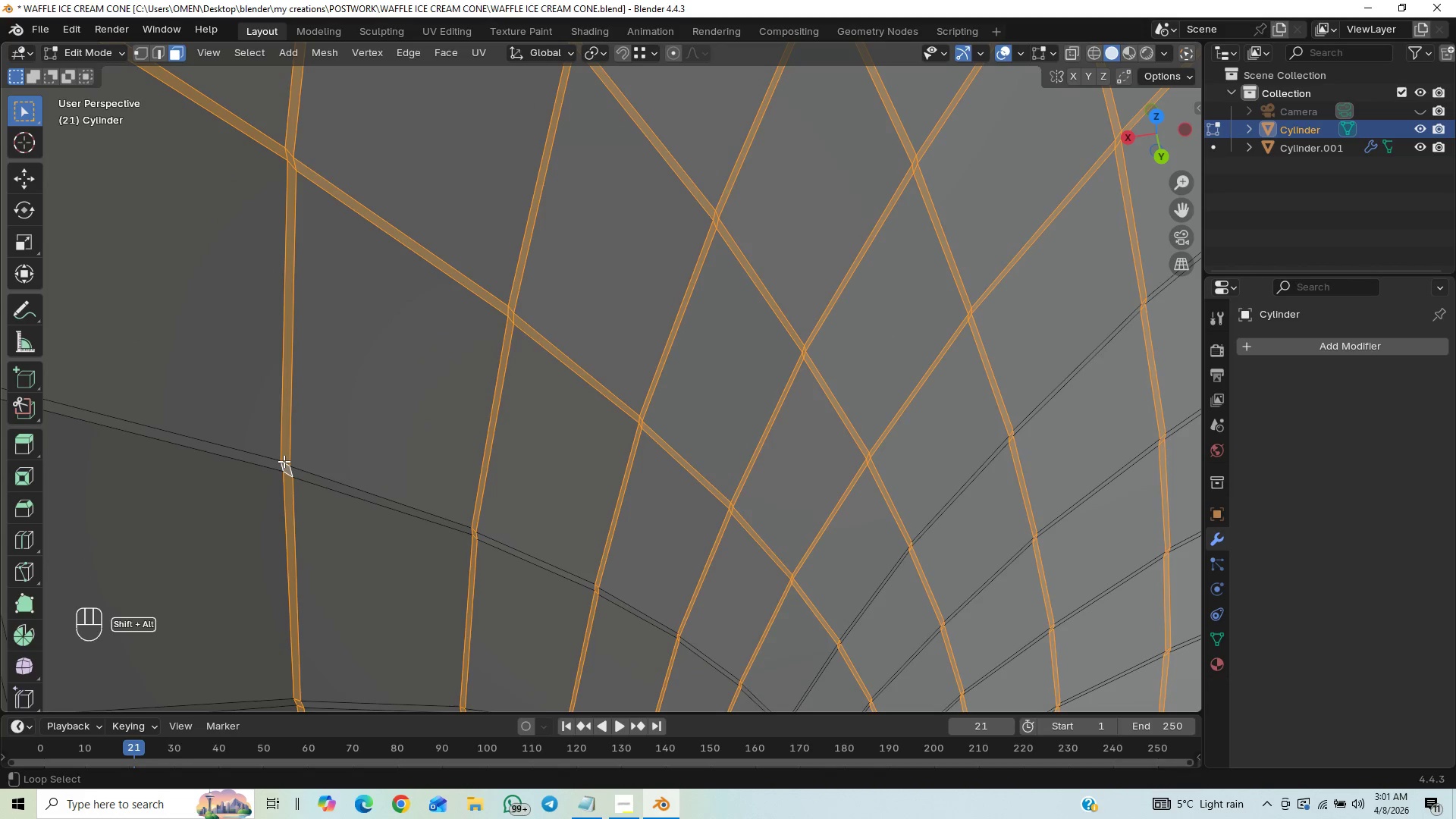 
hold_key(key=AltLeft, duration=1.5)
left_click([284, 461])
 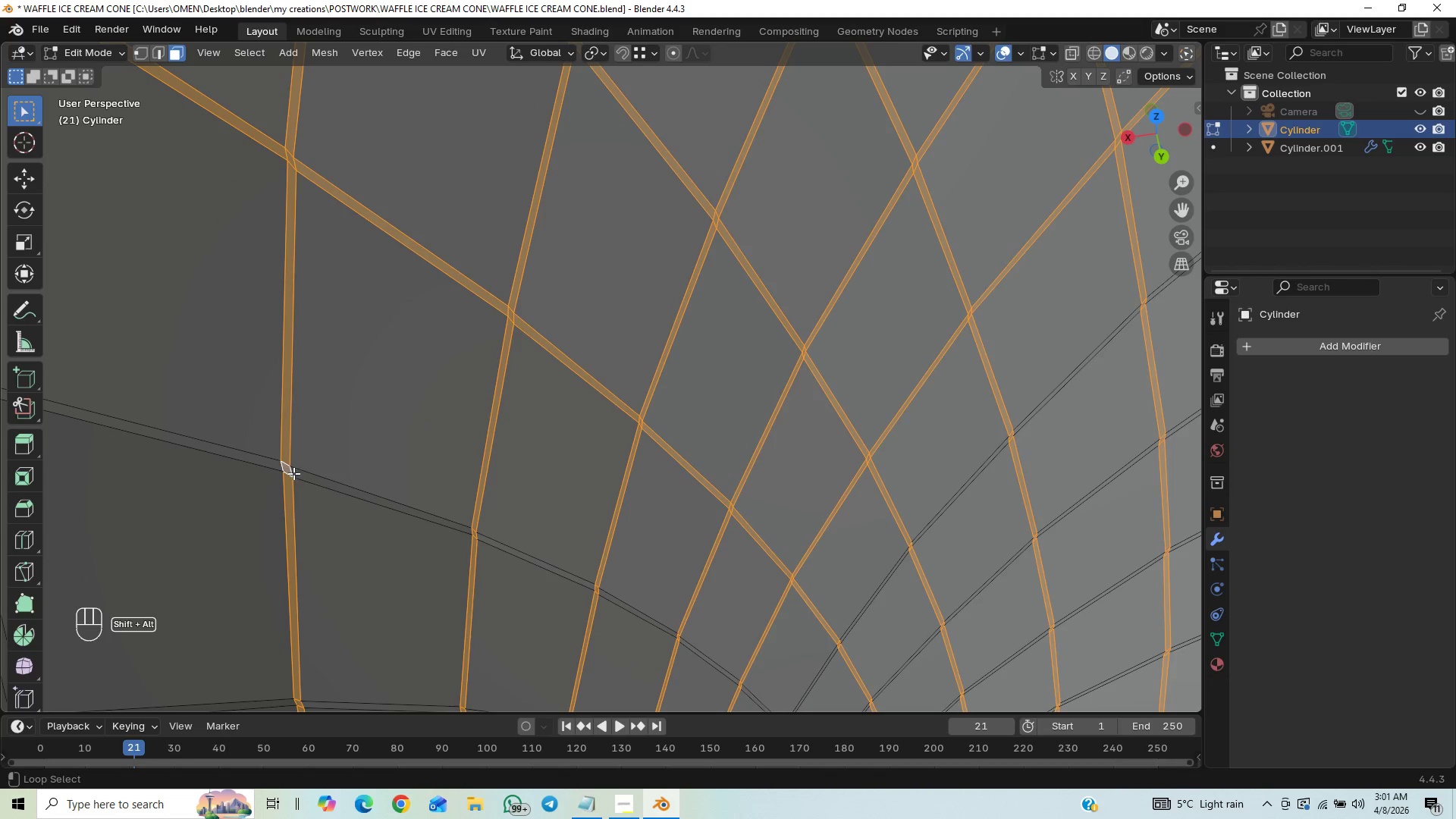 
hold_key(key=AltLeft, duration=1.51)
left_click([291, 471])
 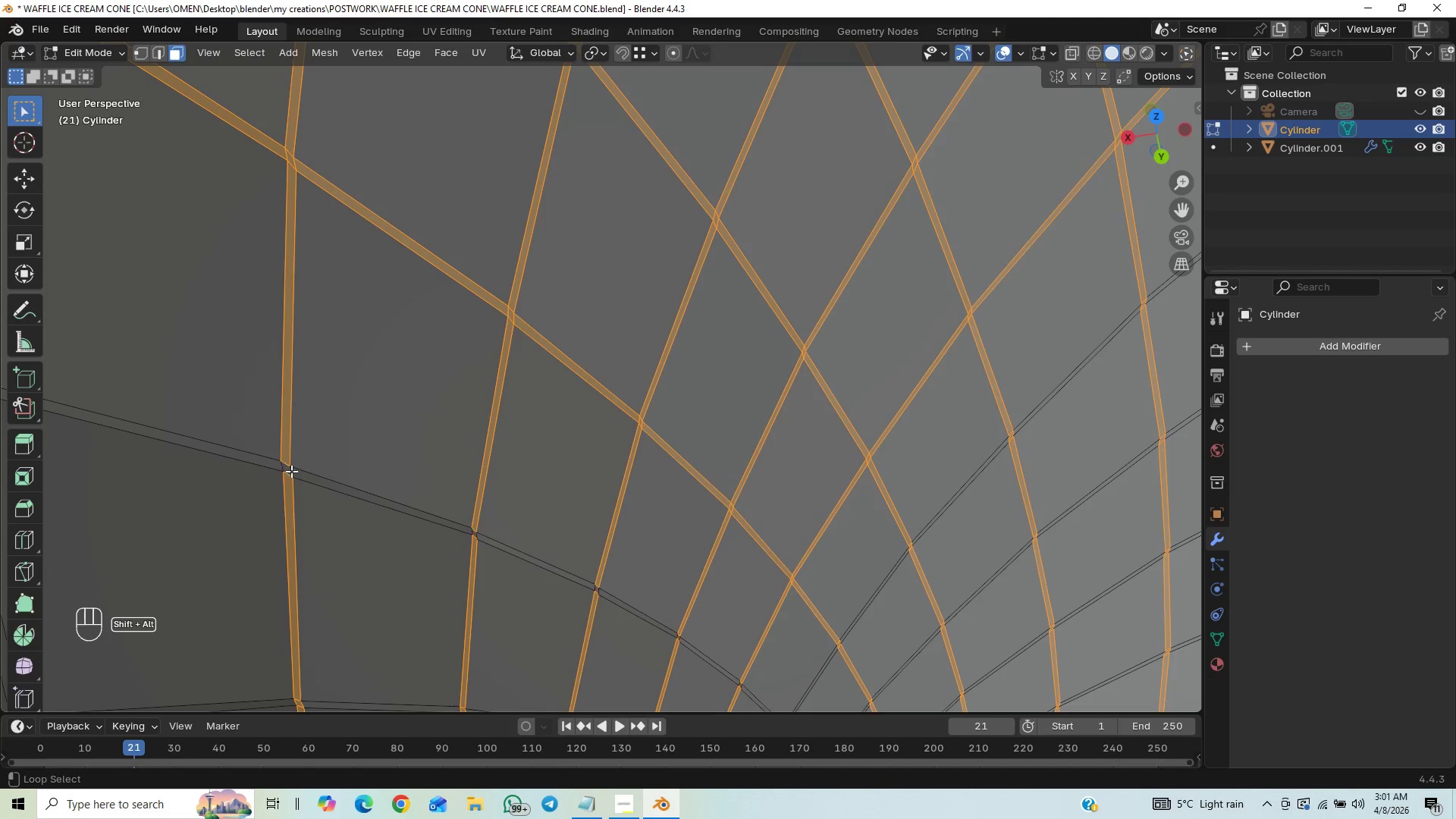 
double_click([291, 471])
 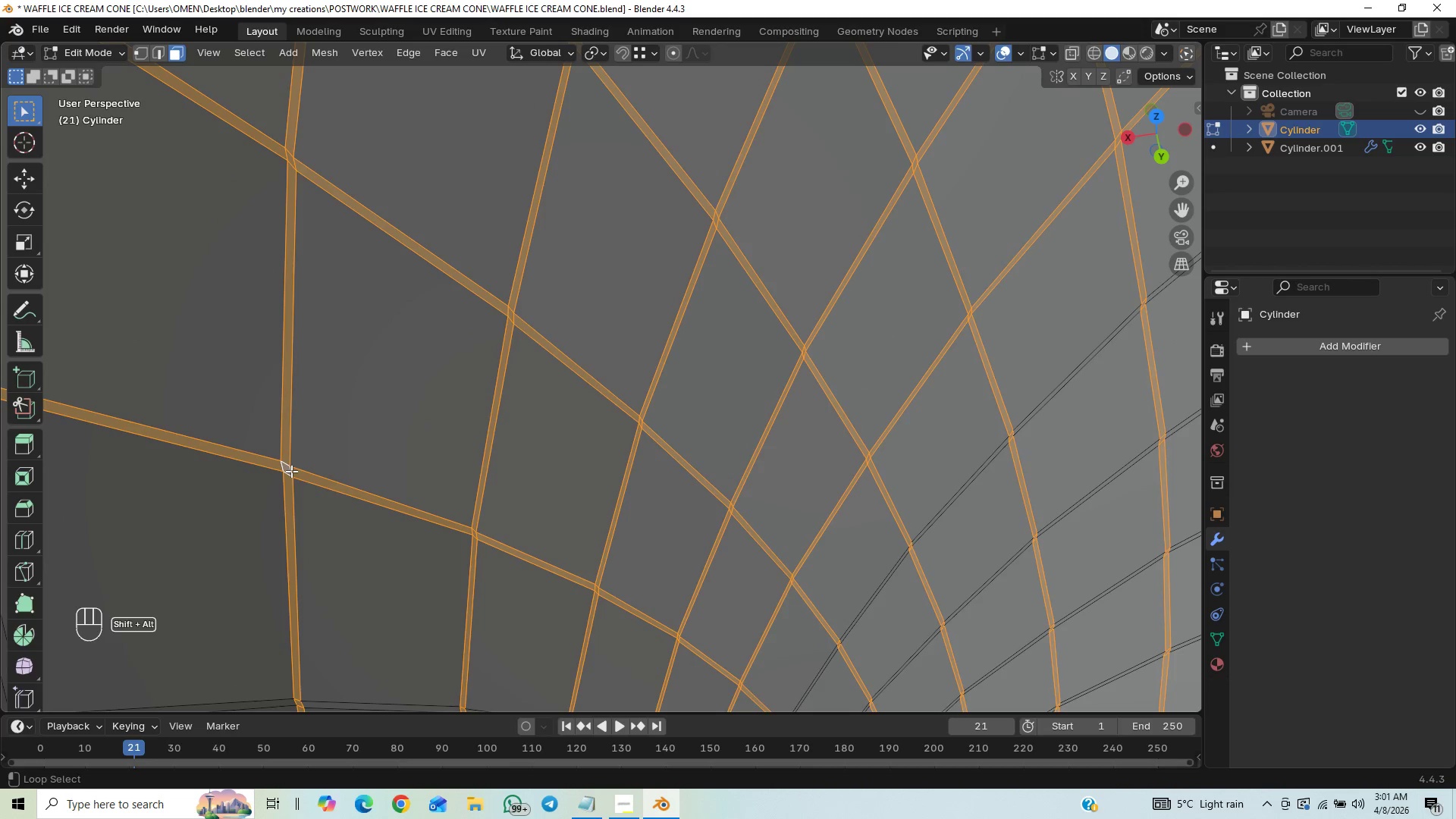 
hold_key(key=AltLeft, duration=0.39)
 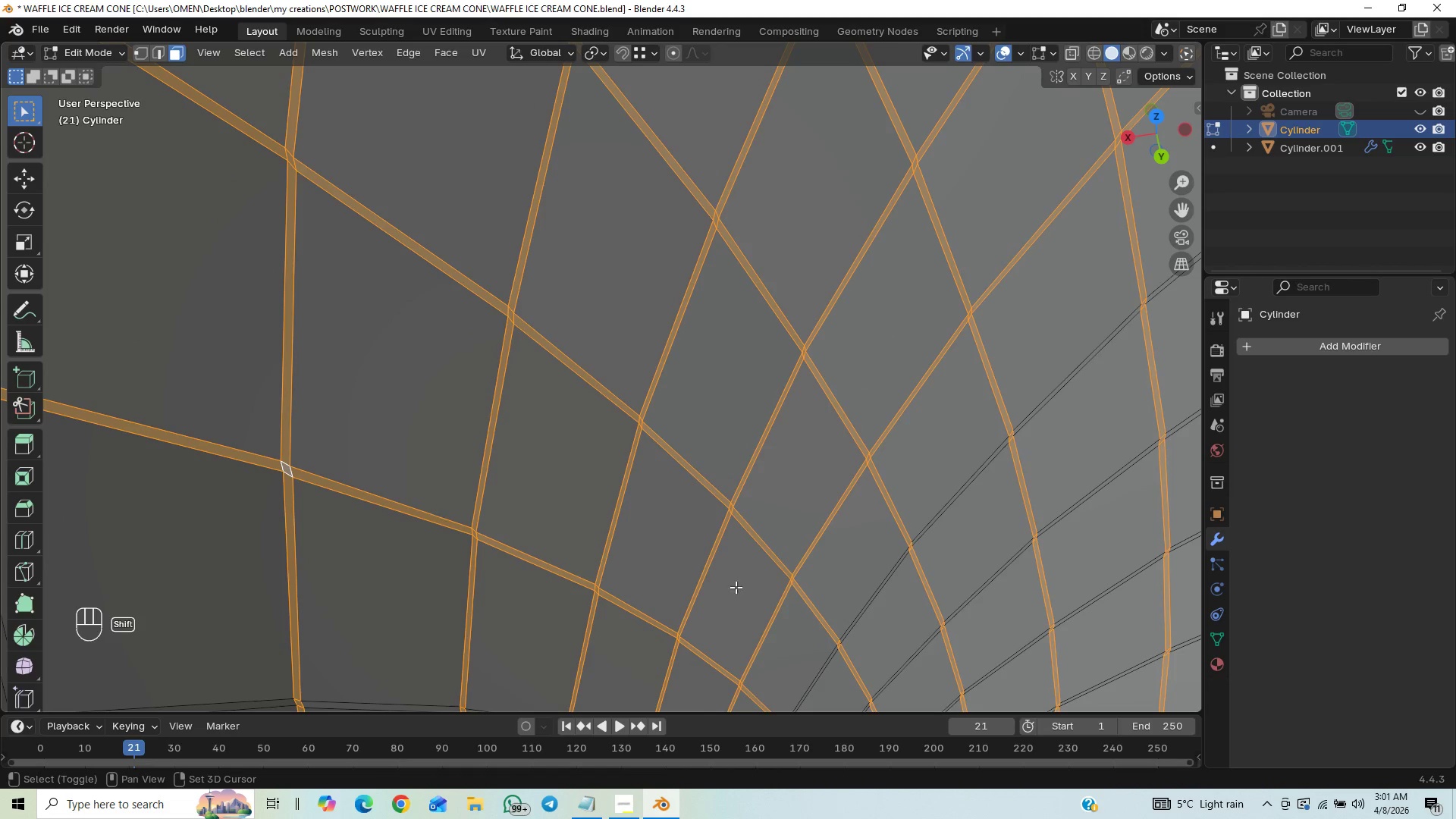 
key(Alt+Shift+AltLeft)
 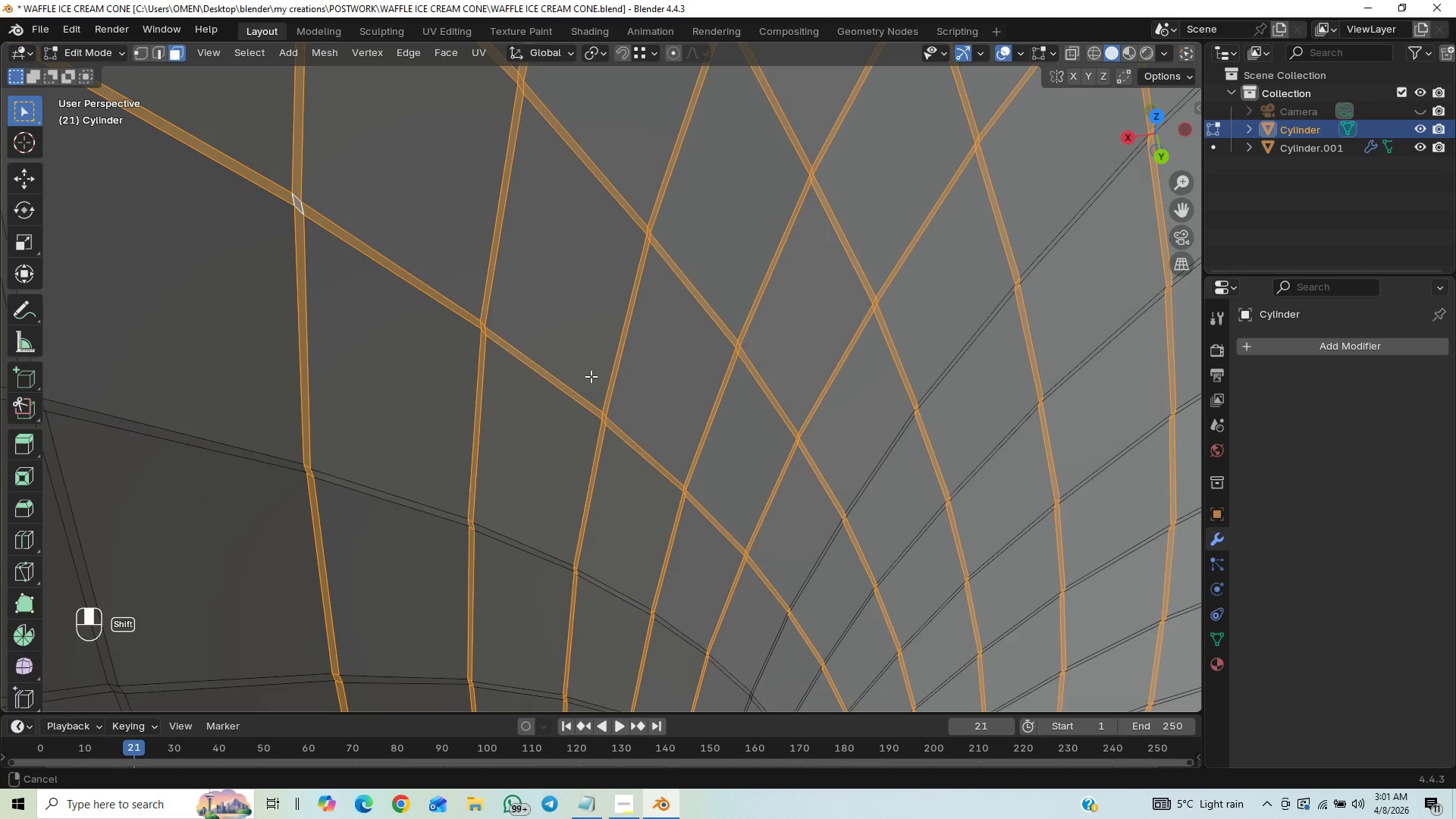 
hold_key(key=AltLeft, duration=1.5)
 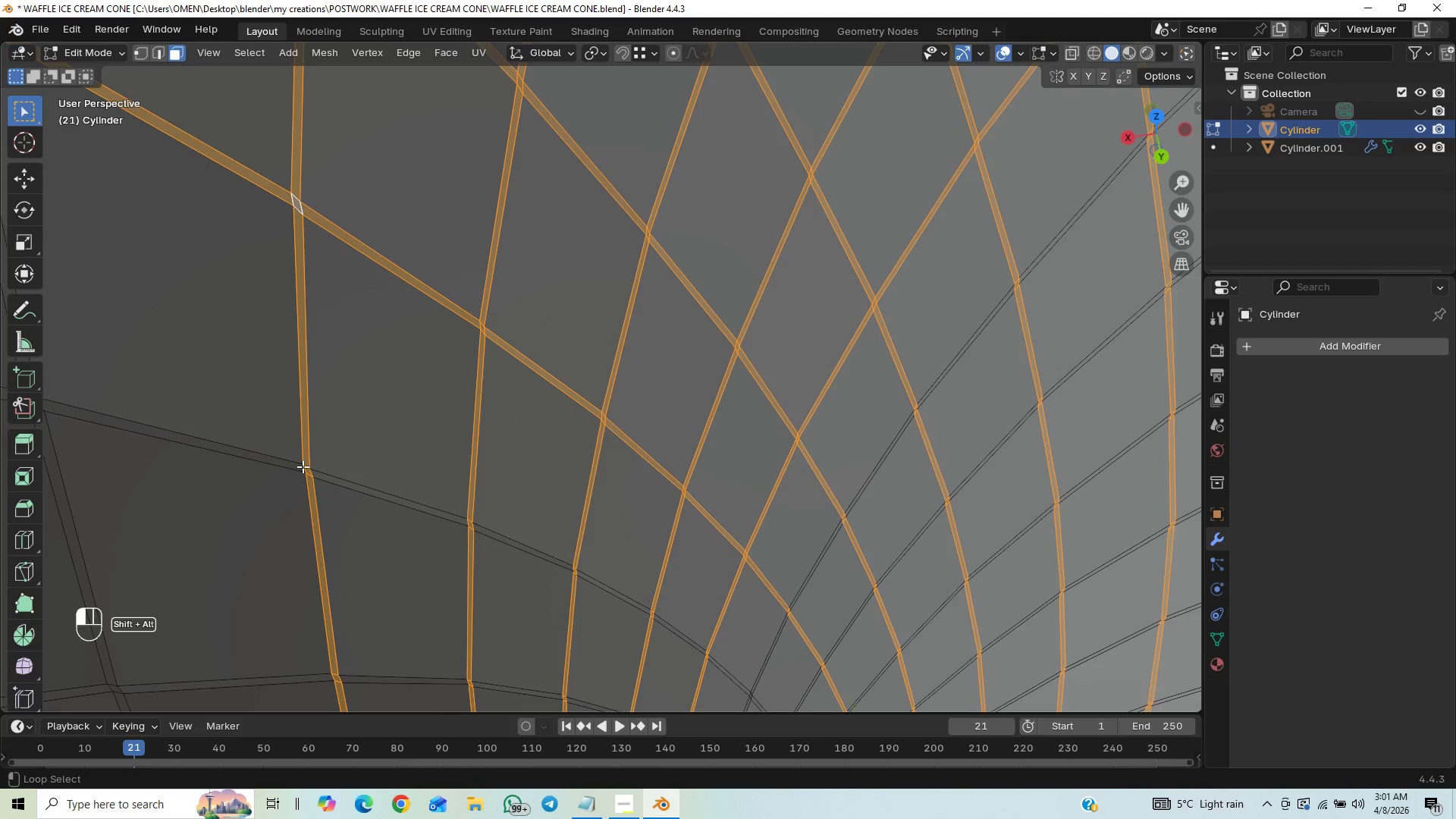 
hold_key(key=AltLeft, duration=1.5)
left_click([303, 466])
 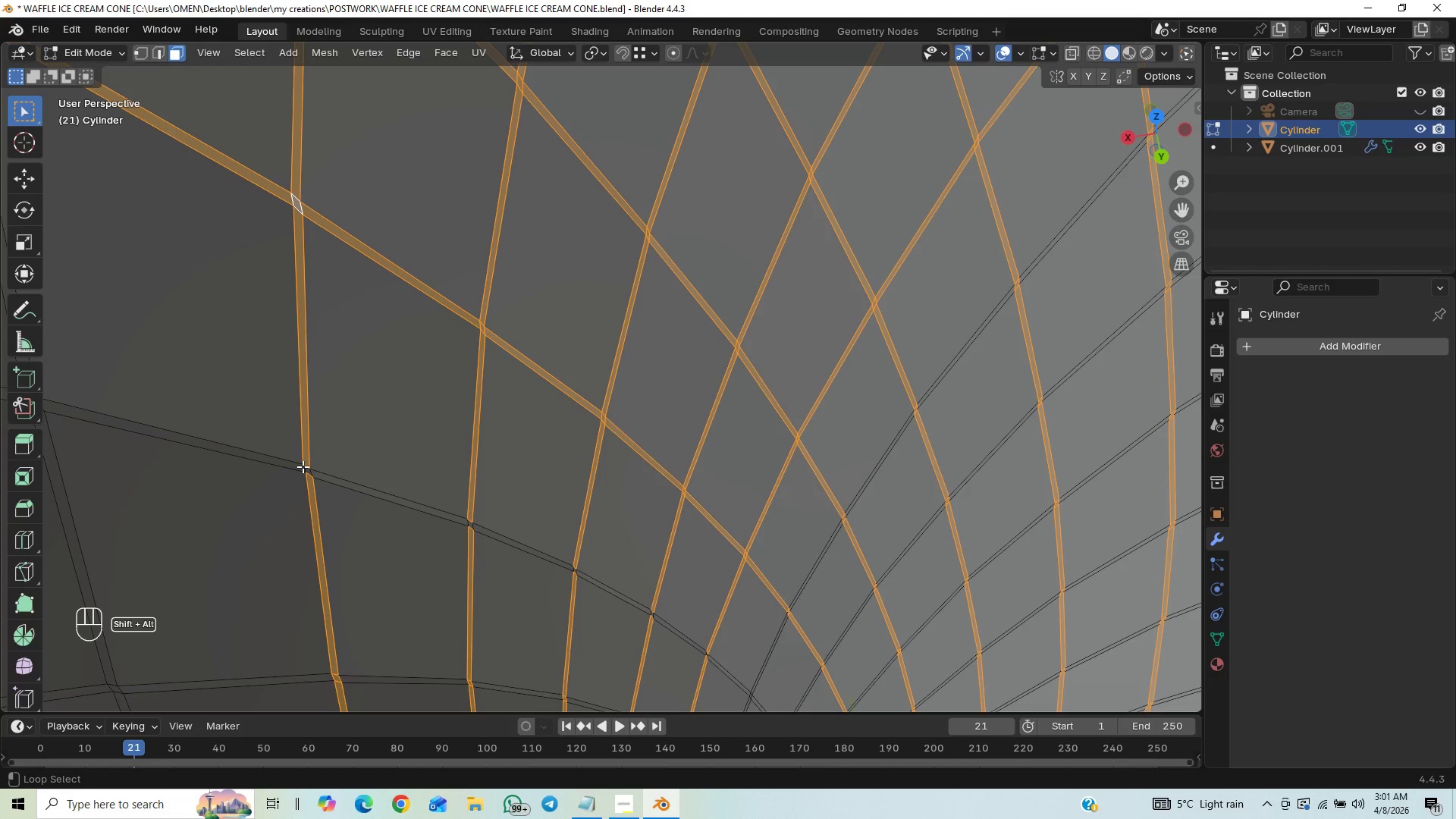 
double_click([303, 466])
 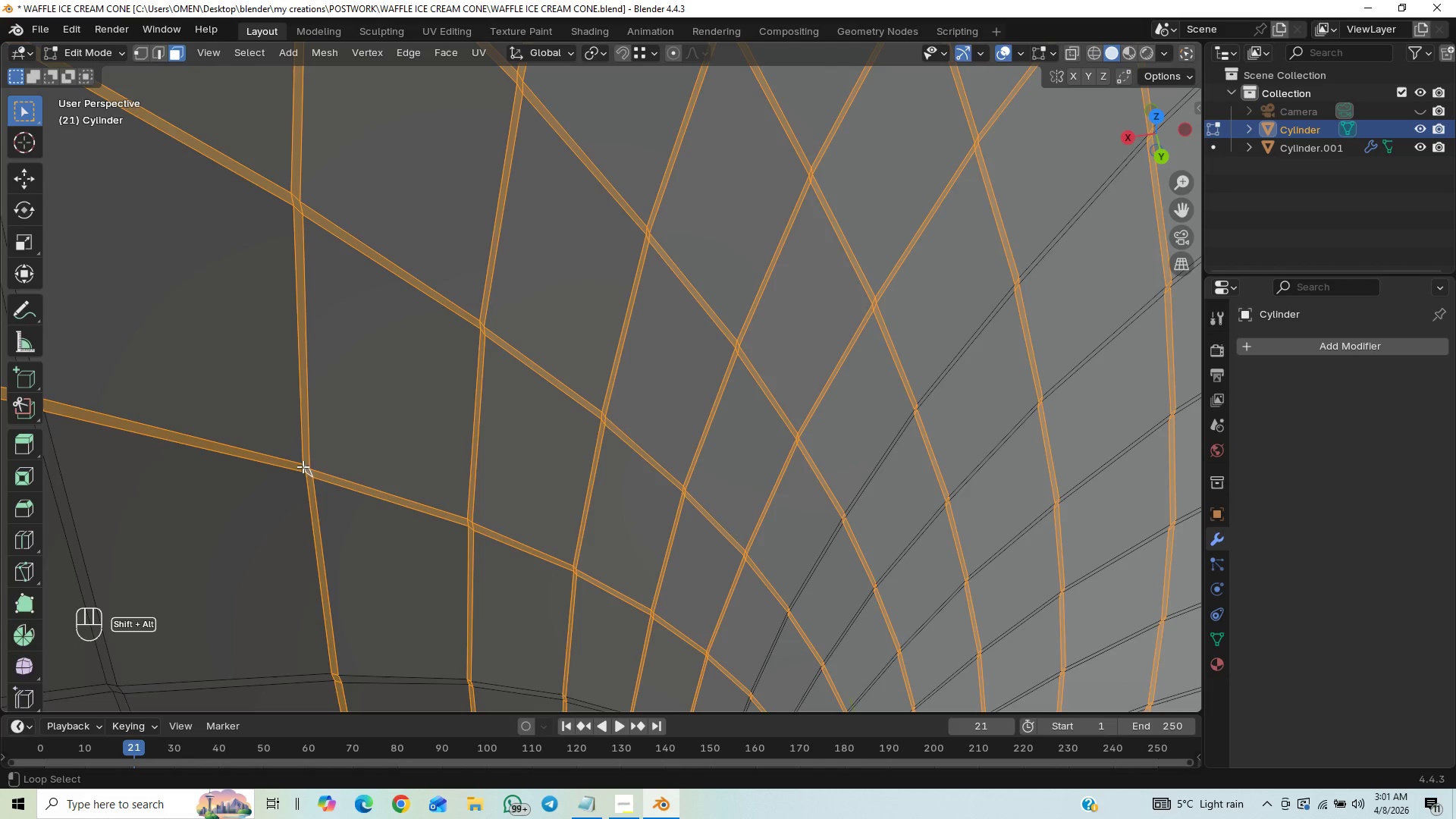 
key(Alt+Shift+AltLeft)
 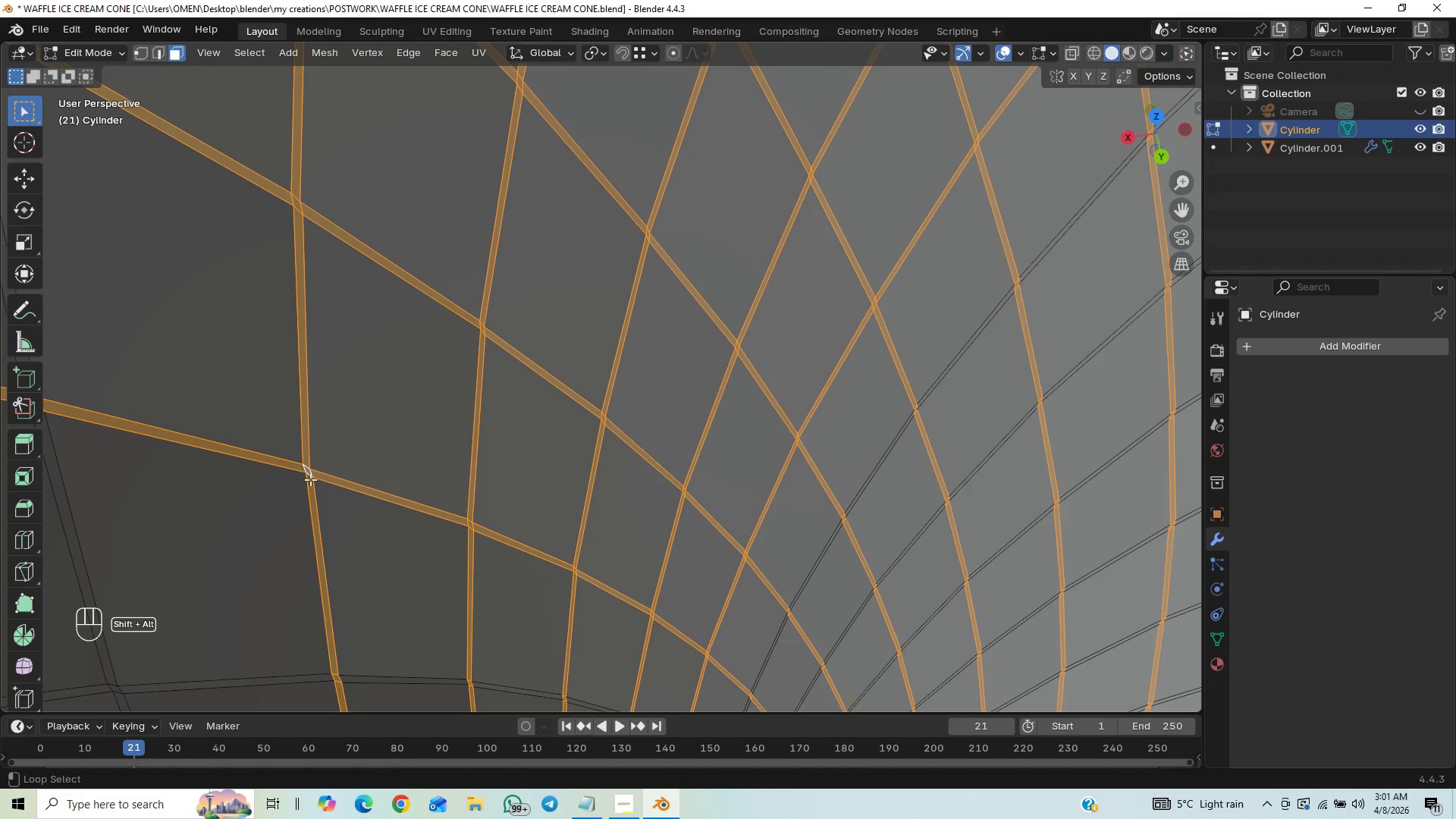 
key(Alt+Shift+AltLeft)
 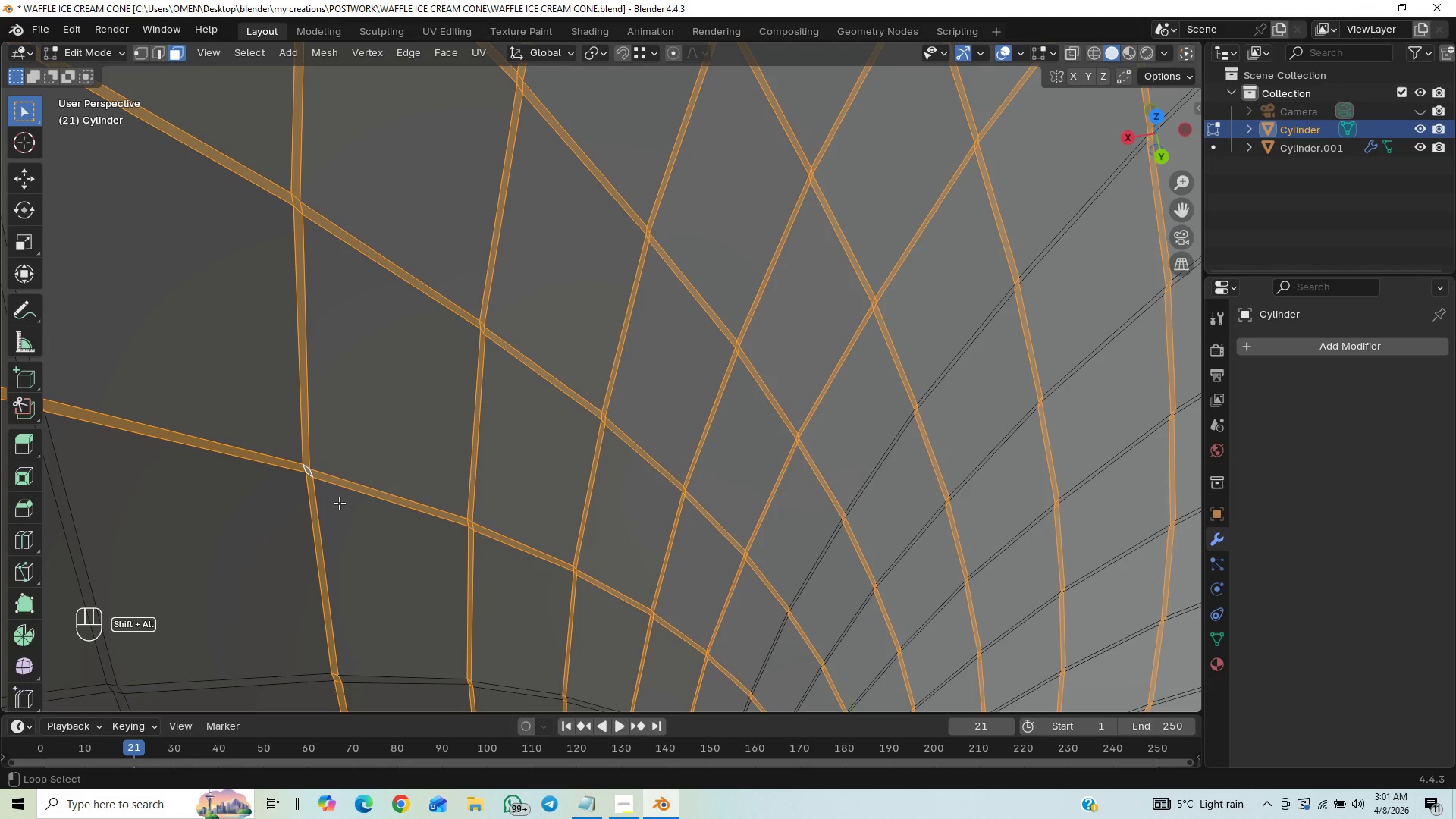 
key(Alt+Shift+AltLeft)
 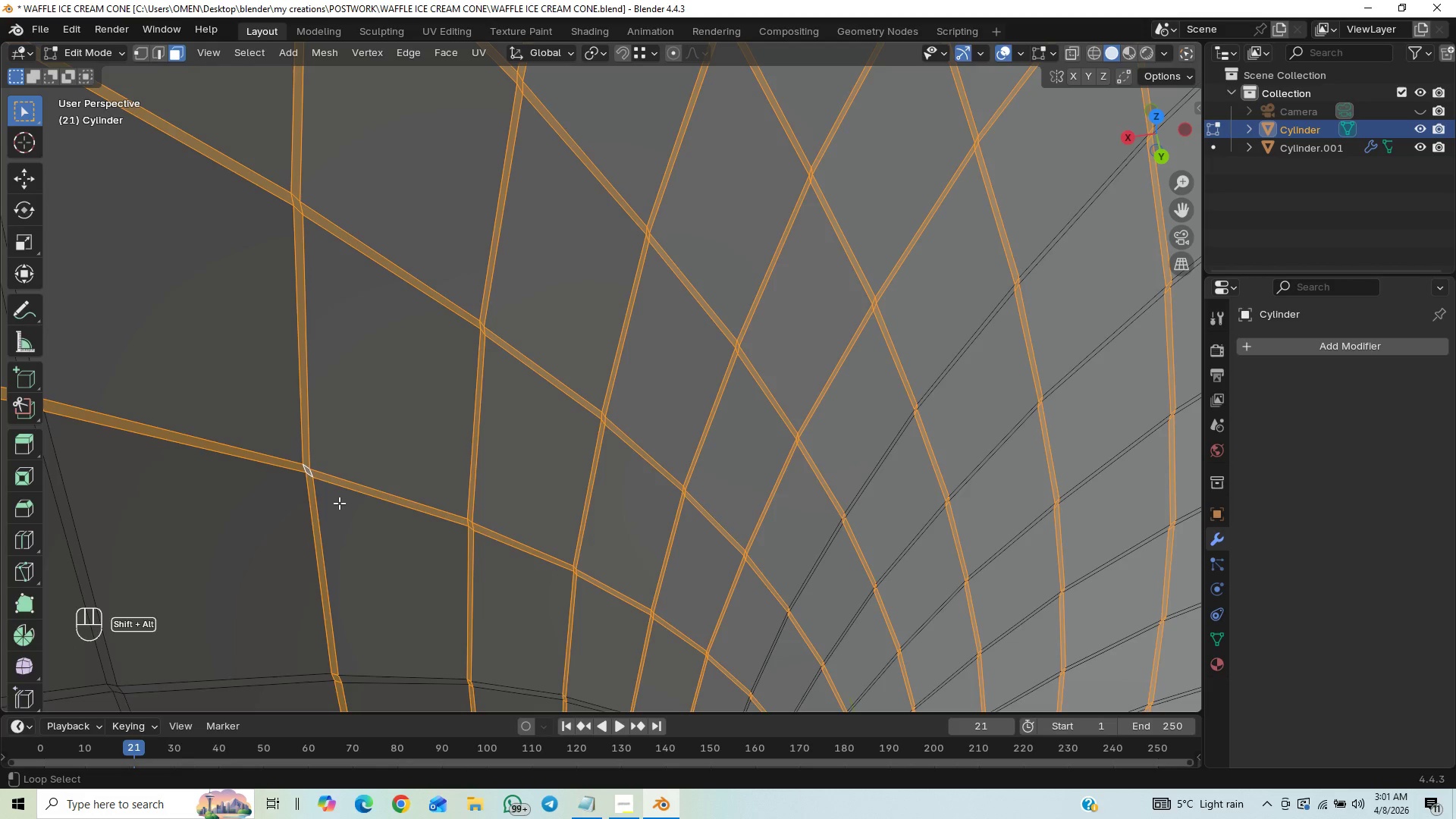 
key(Alt+Shift+AltLeft)
 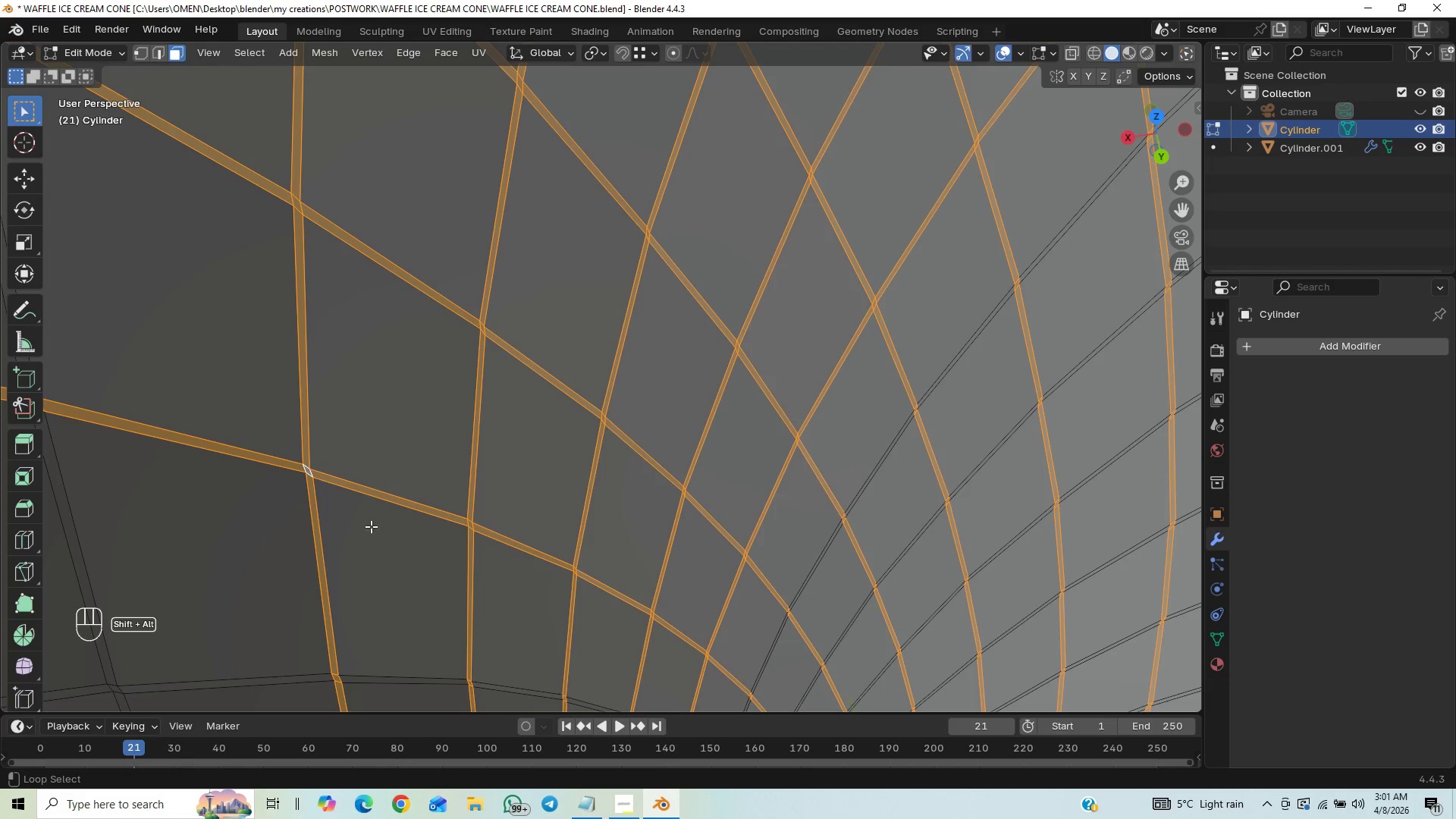 
key(Alt+Shift+AltLeft)
 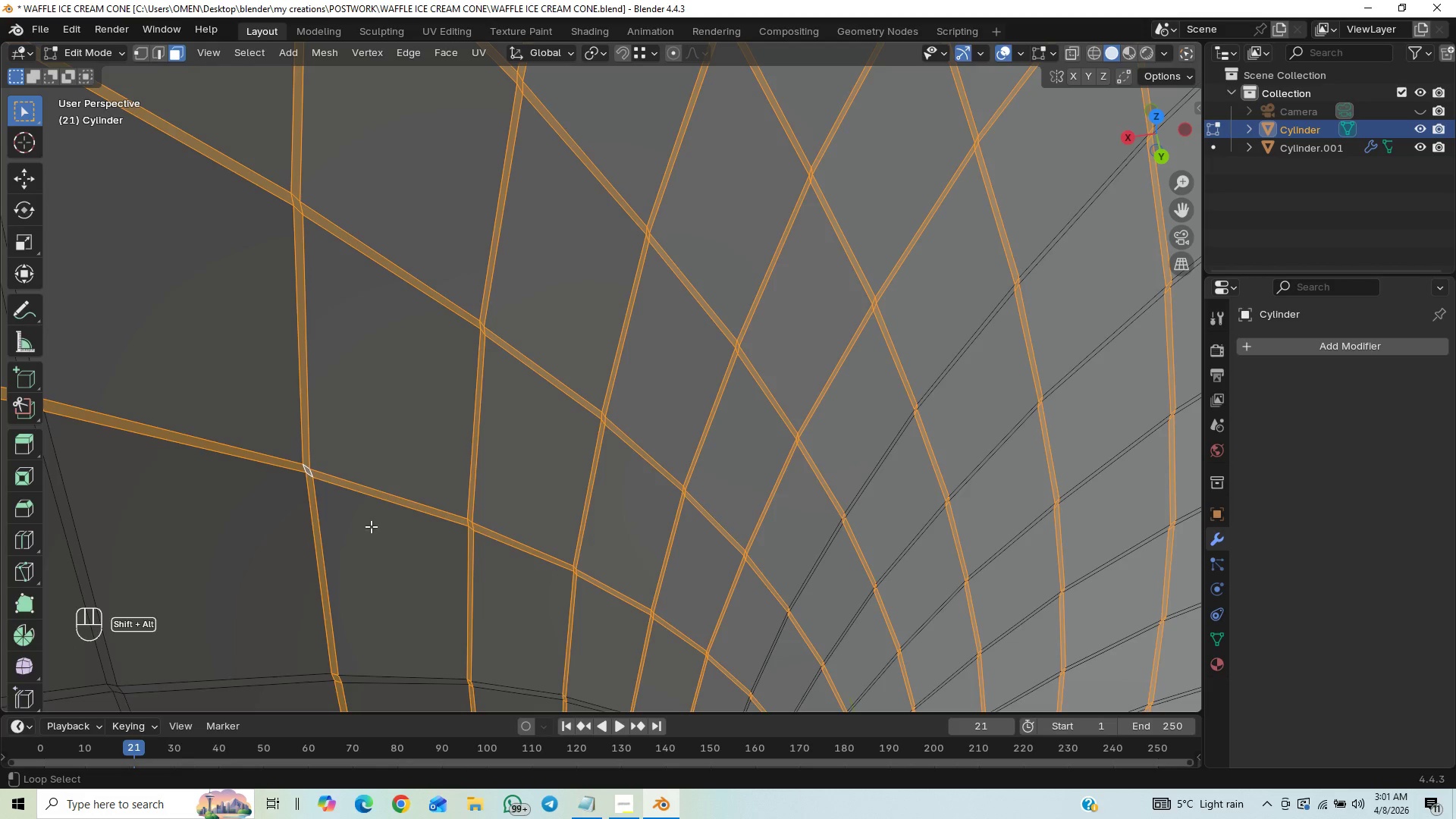 
key(Alt+Shift+AltLeft)
 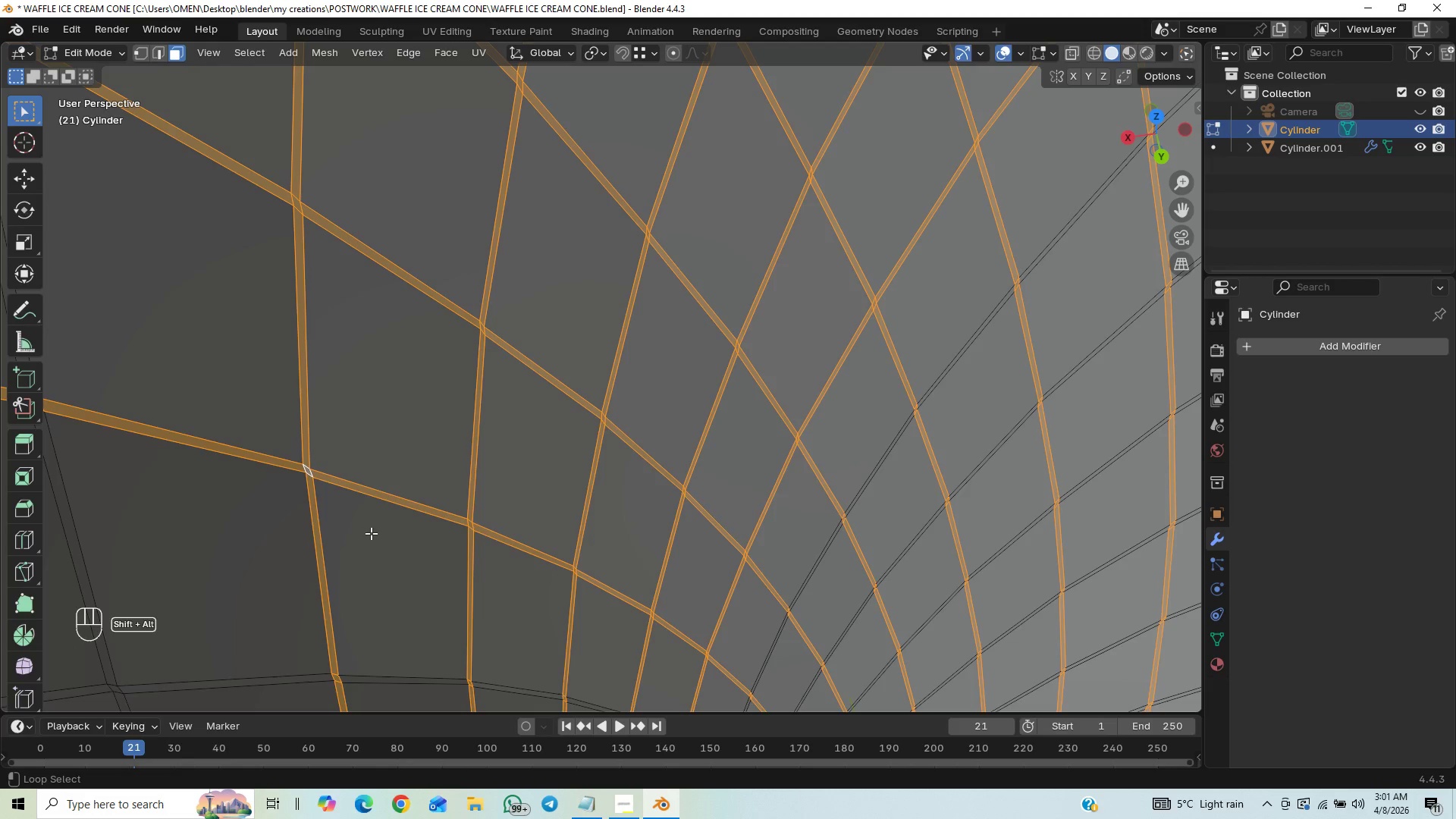 
key(Alt+Shift+AltLeft)
 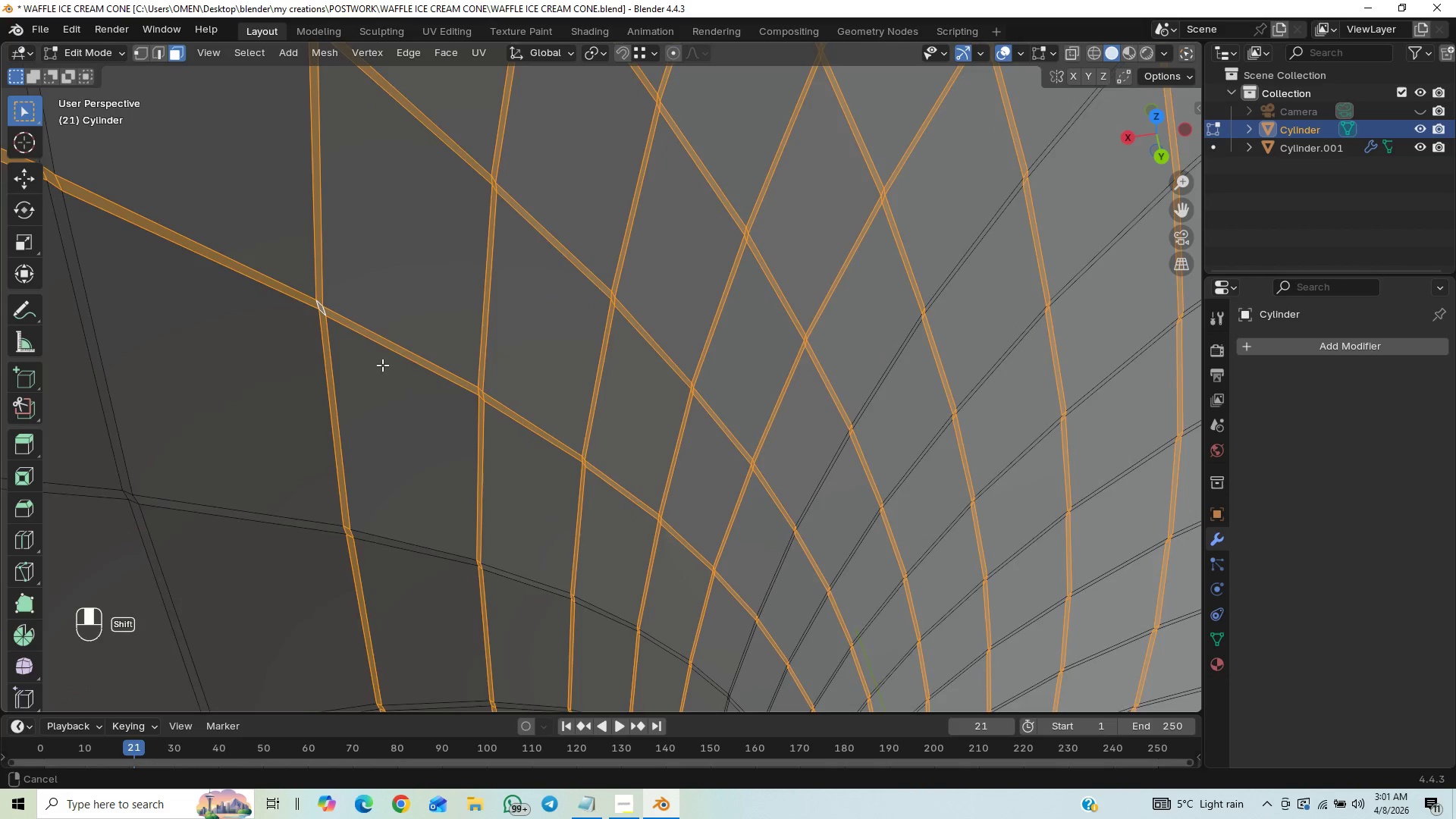 
hold_key(key=AltLeft, duration=1.5)
 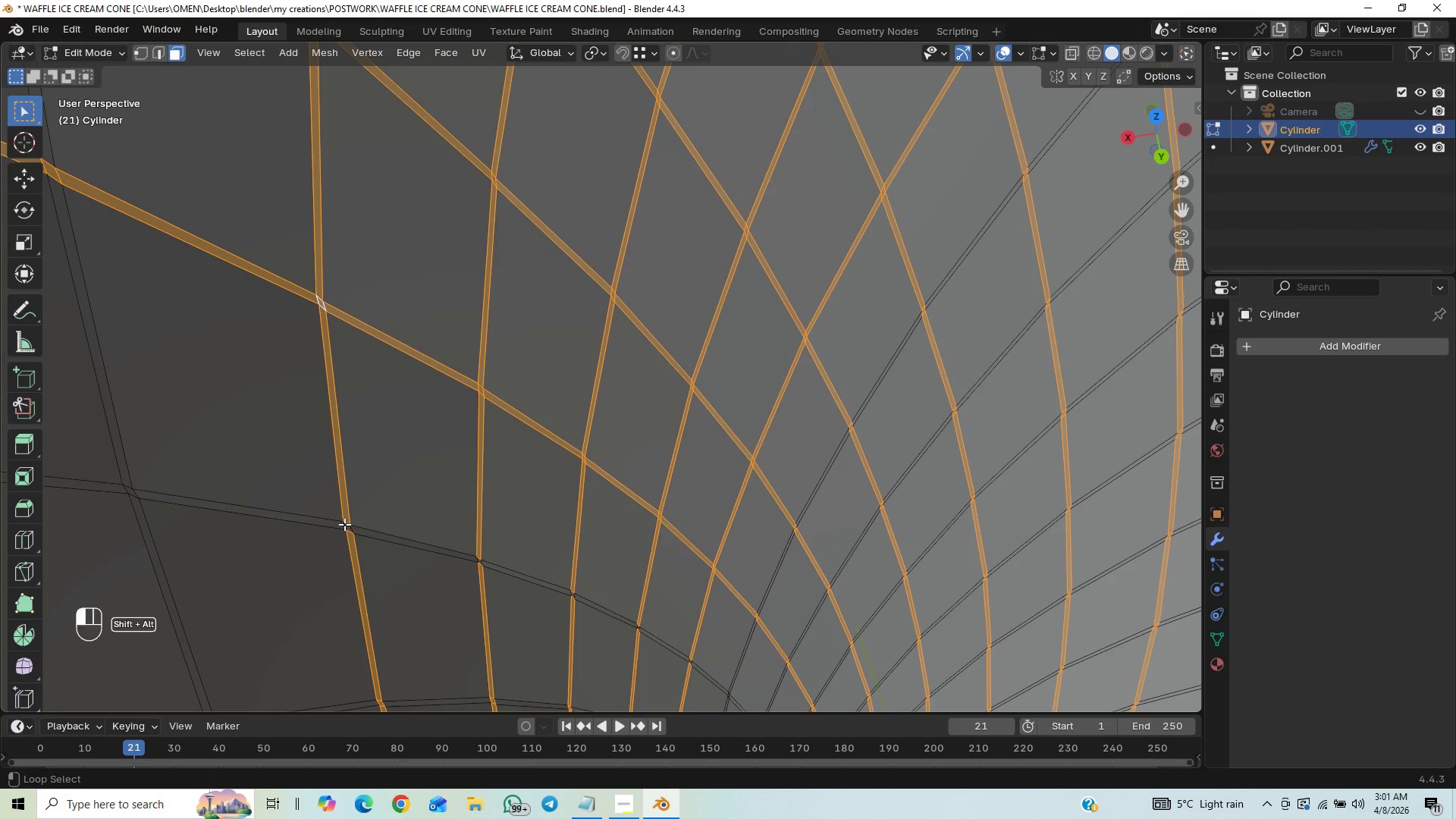 
hold_key(key=AltLeft, duration=0.84)
left_click([344, 524])
 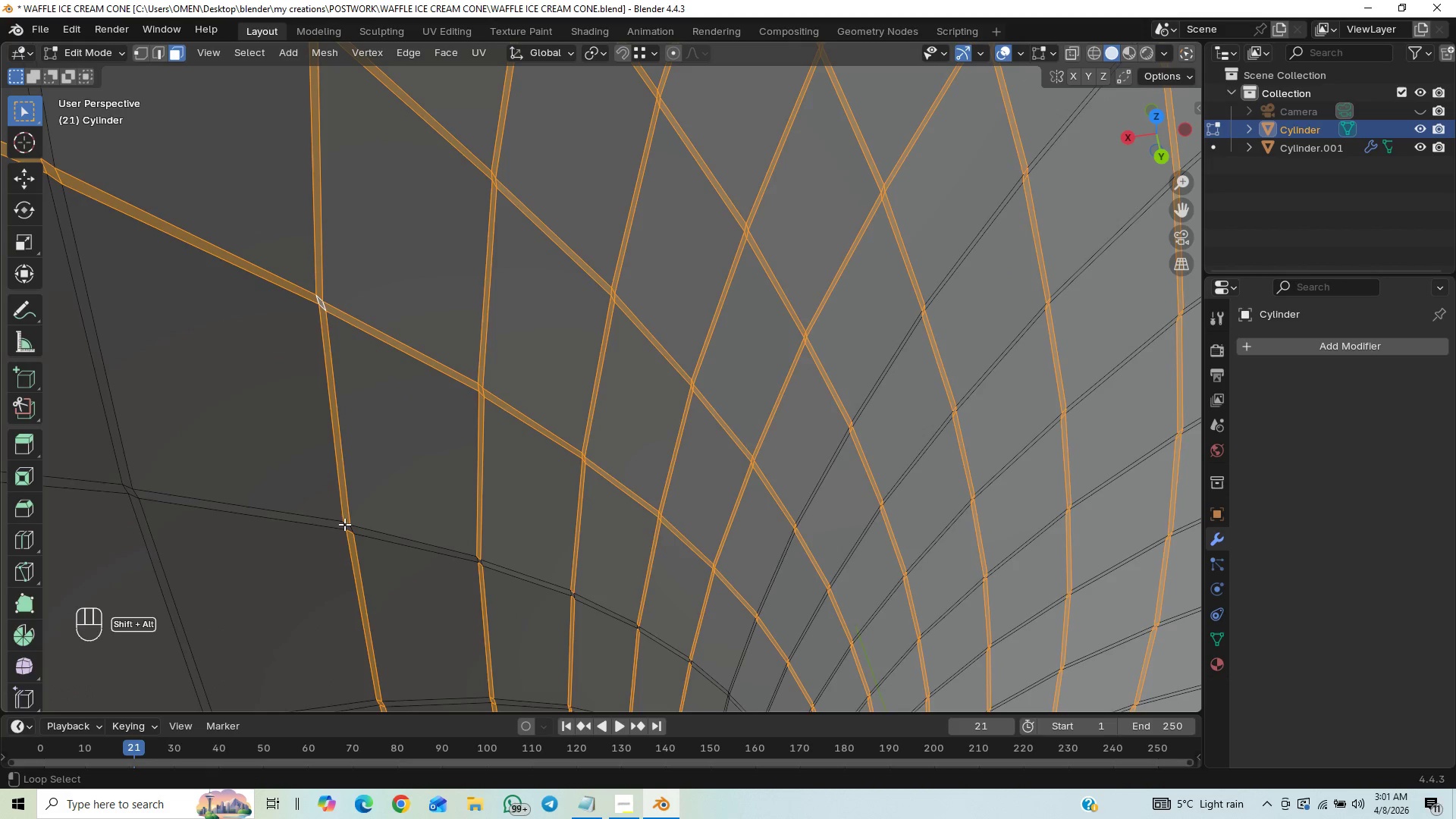 
double_click([344, 524])
 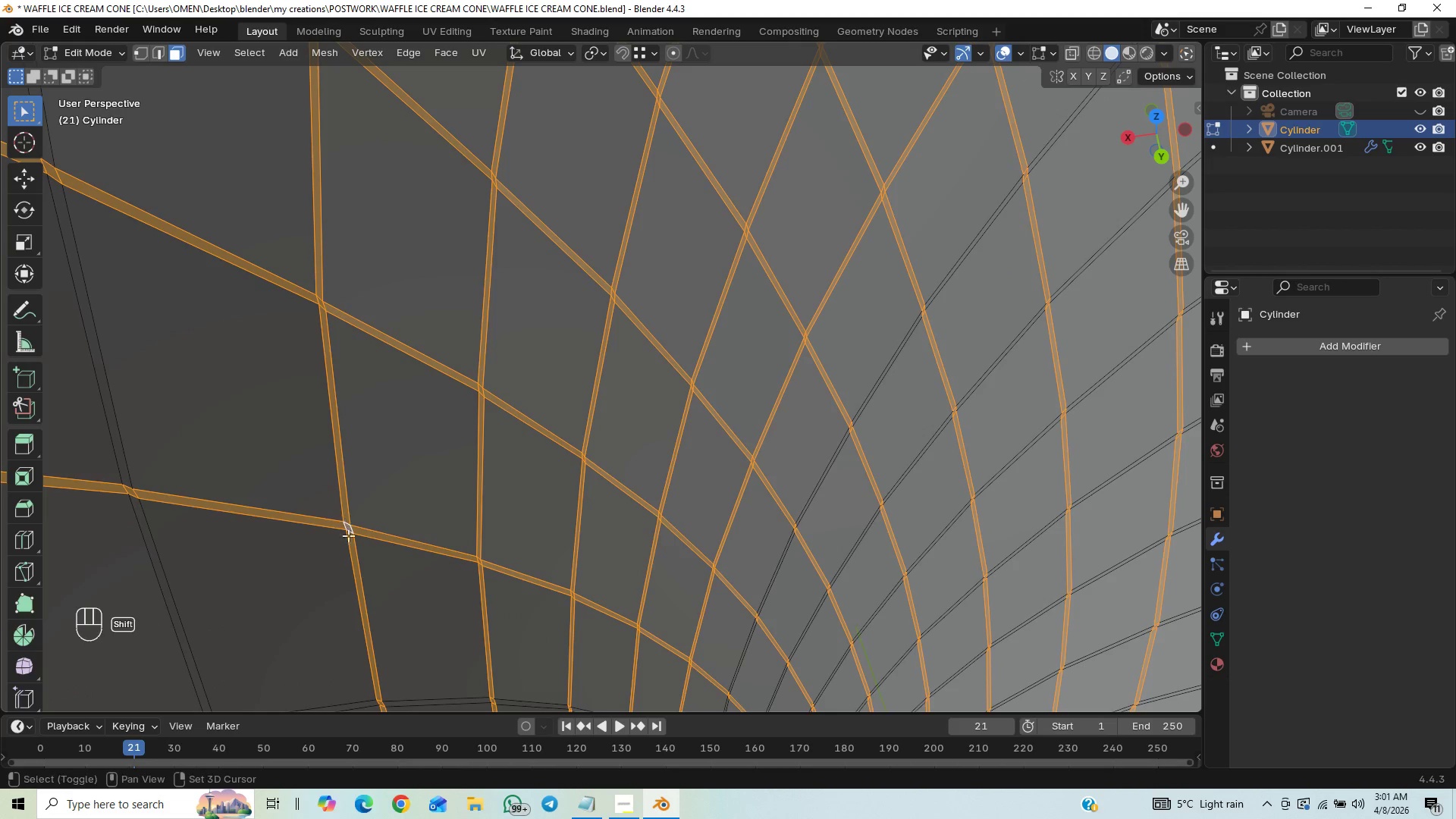 
hold_key(key=ShiftLeft, duration=2.56)
hold_key(key=AltLeft, duration=1.5)
left_click([410, 486])
 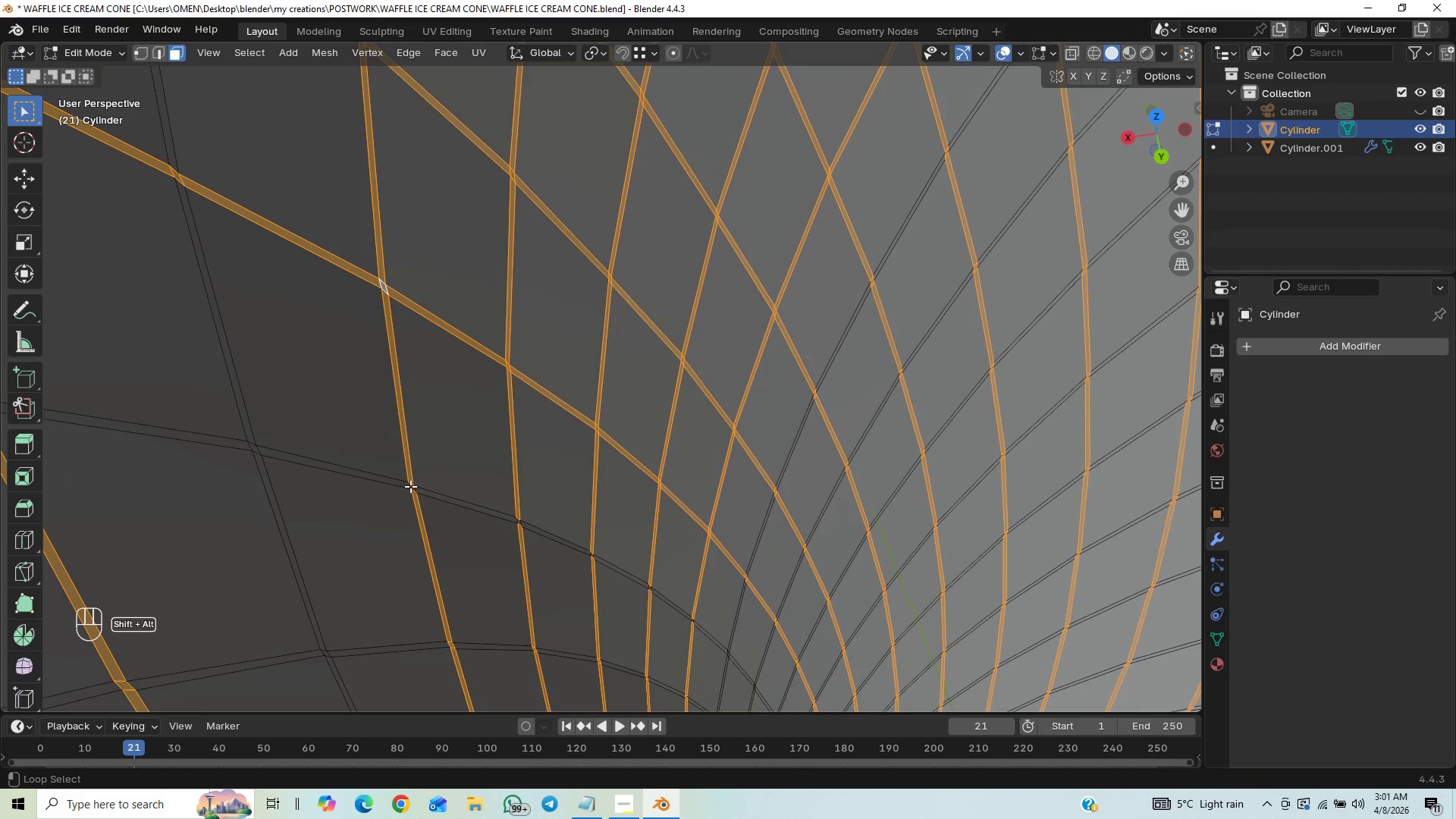 
double_click([410, 486])
 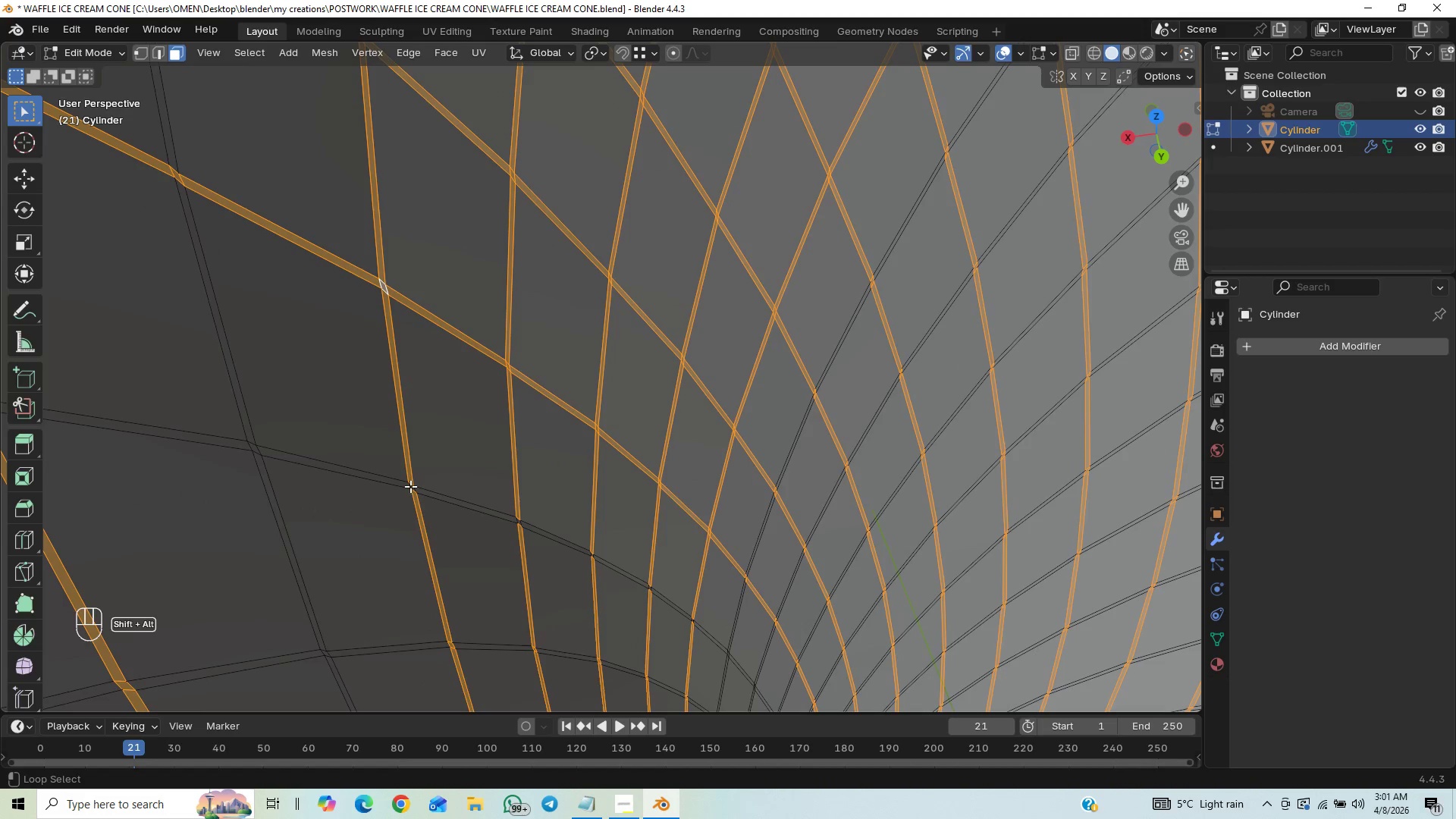 
hold_key(key=AltLeft, duration=0.38)
 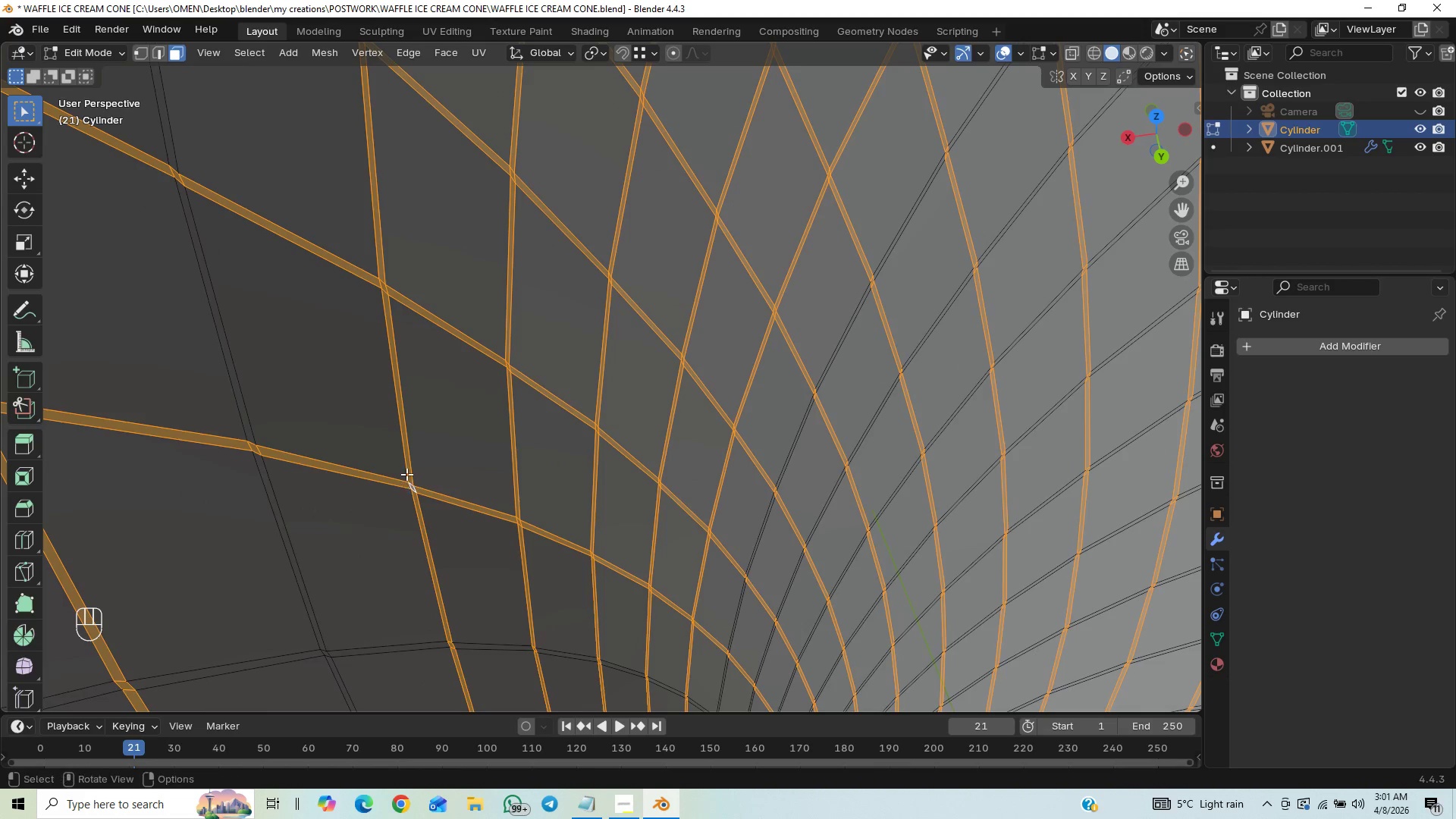 
scroll: coordinate [406, 474], scroll_direction: down, amount: 13.0
 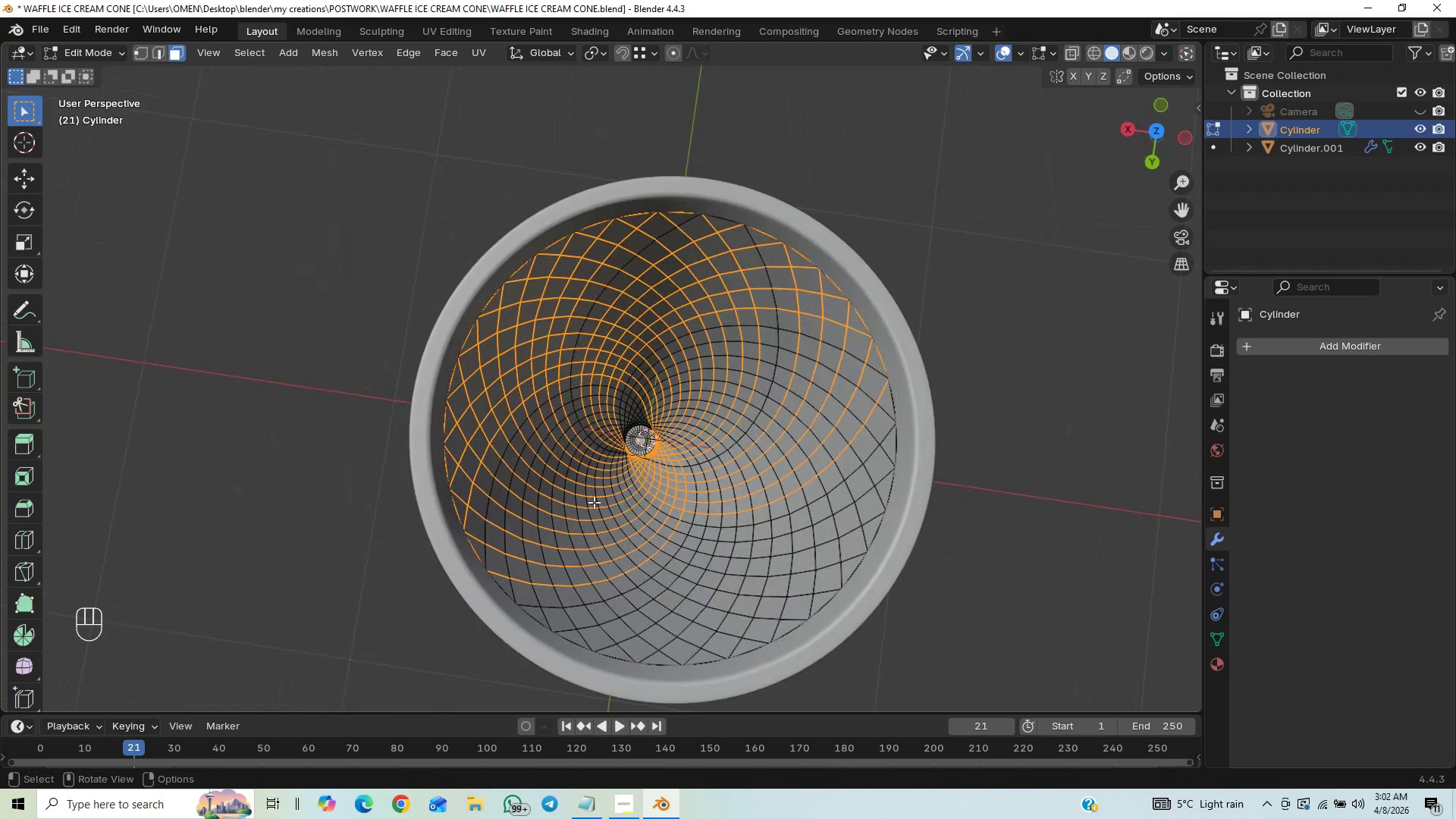 
hold_key(key=ShiftLeft, duration=0.62)
 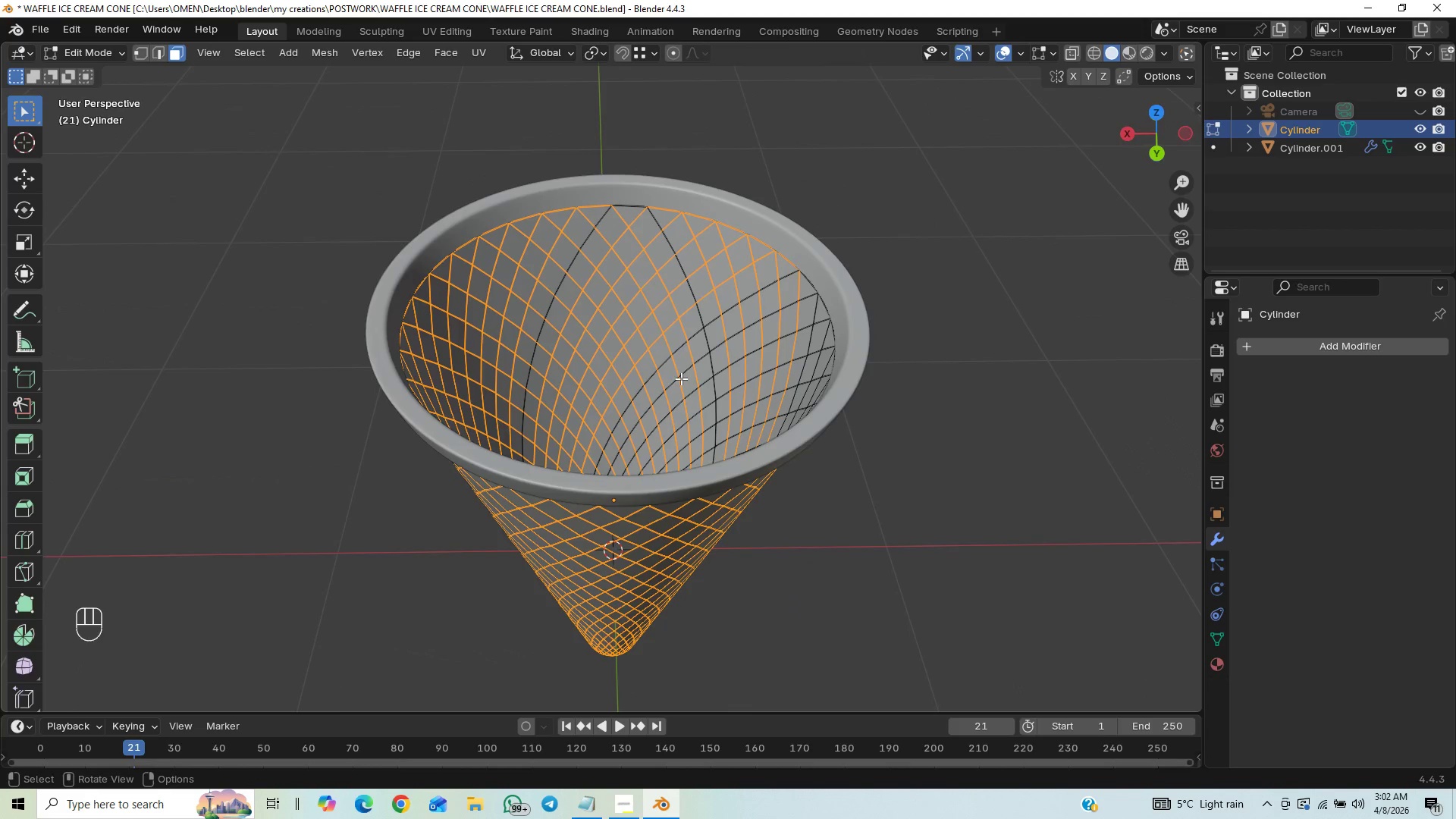 
hold_key(key=ControlLeft, duration=0.97)
 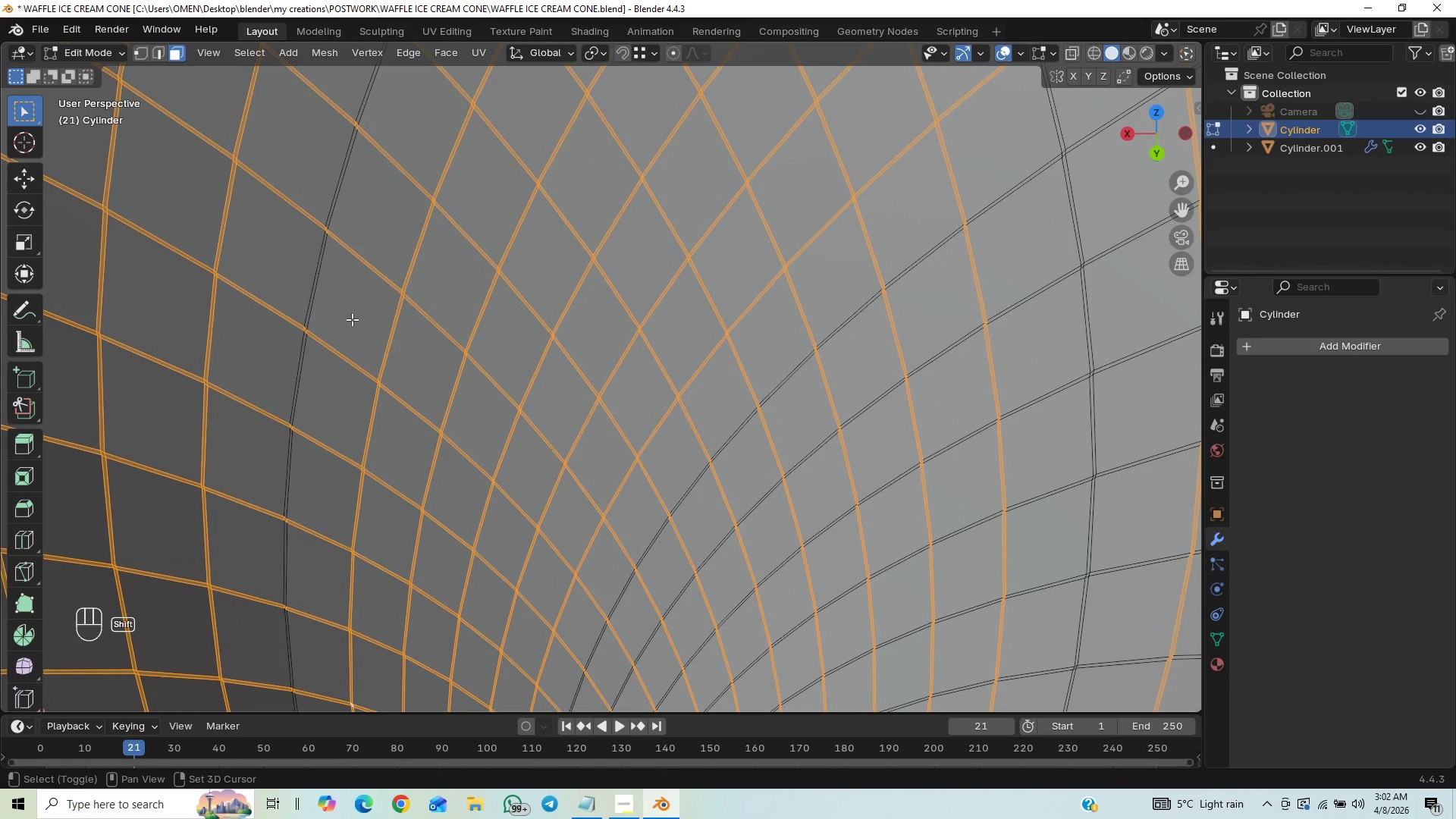 
hold_key(key=ShiftLeft, duration=0.38)
 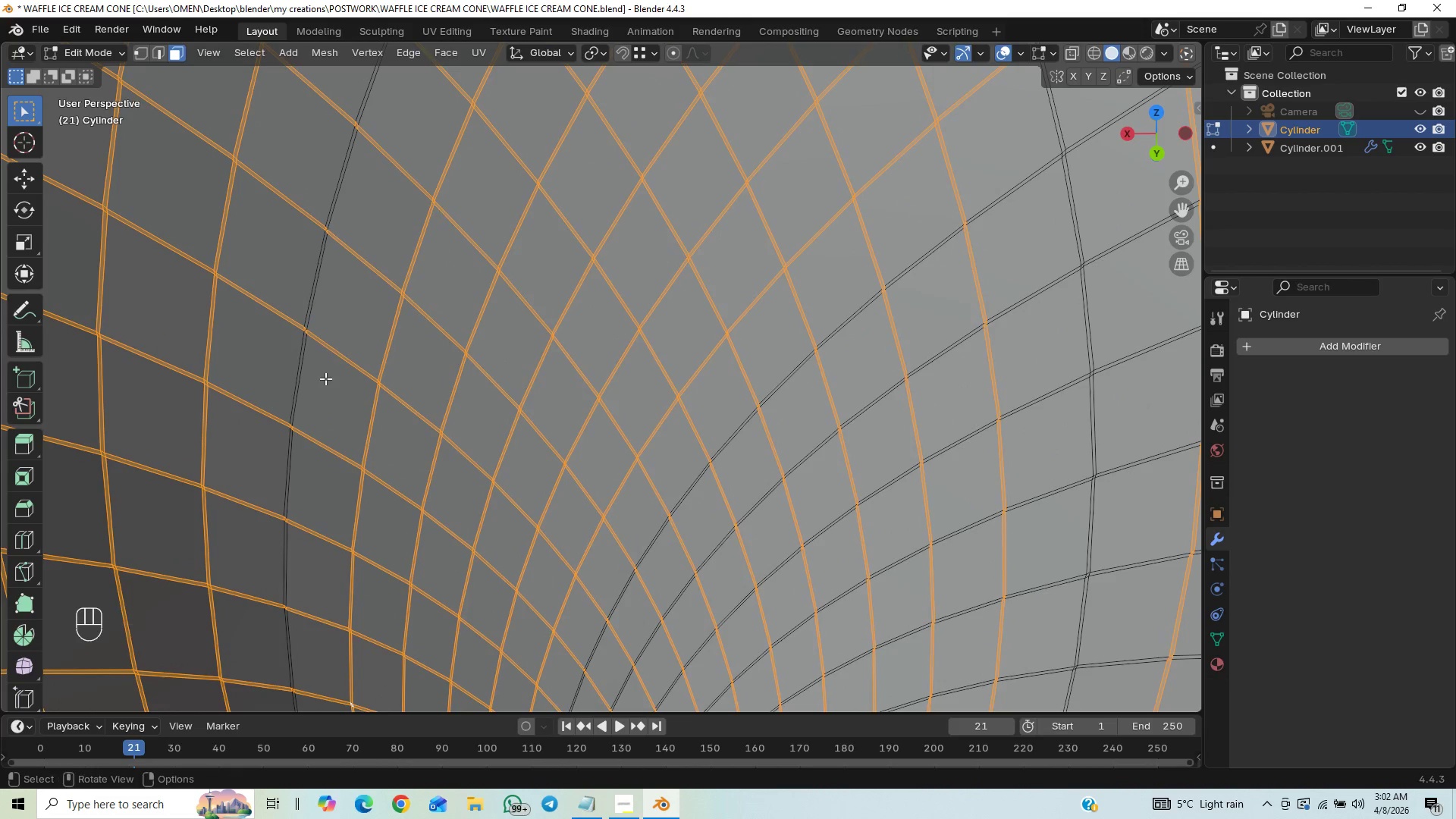 
scroll: coordinate [717, 238], scroll_direction: up, amount: 1.0
 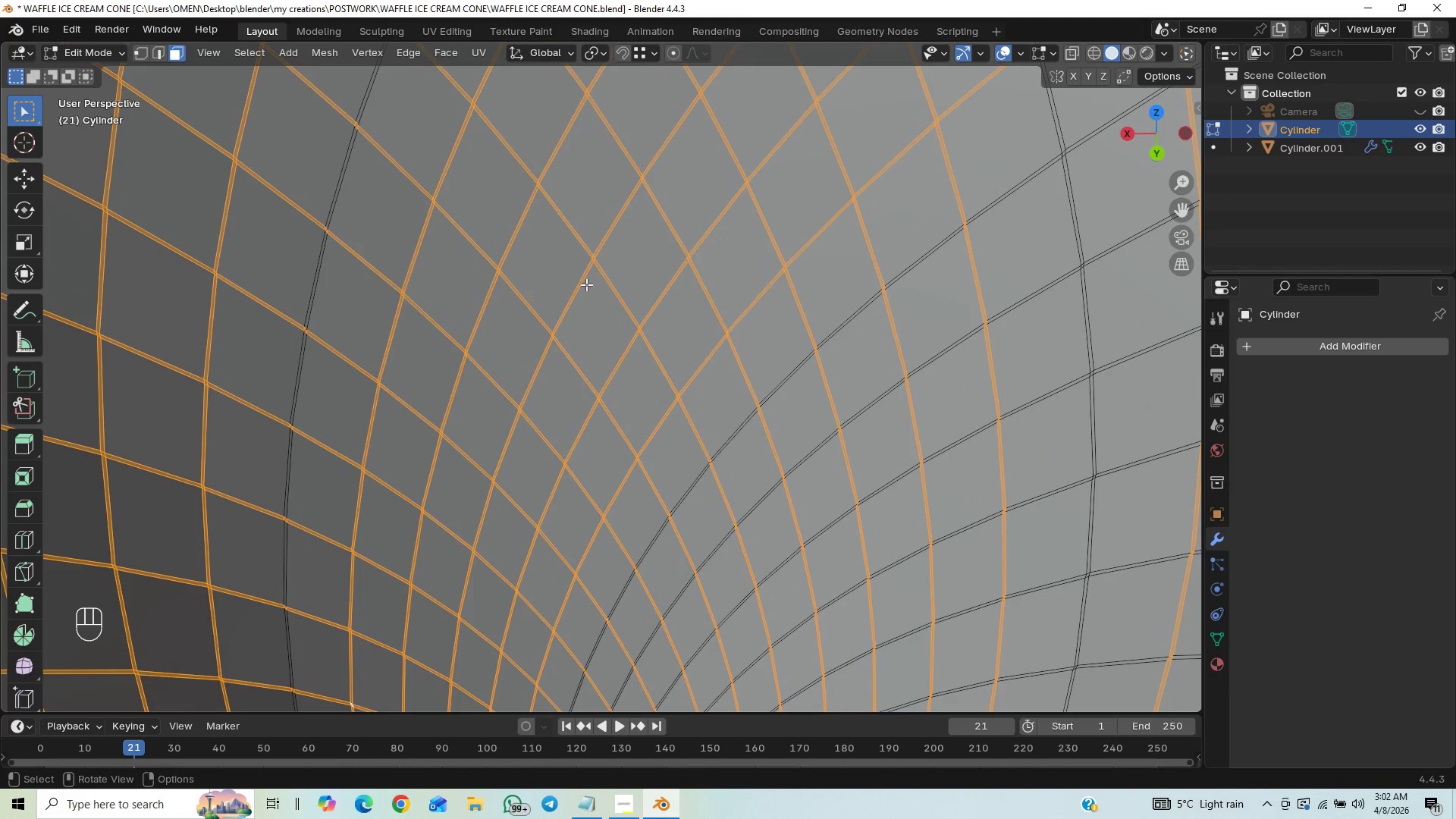 
hold_key(key=ControlLeft, duration=0.66)
 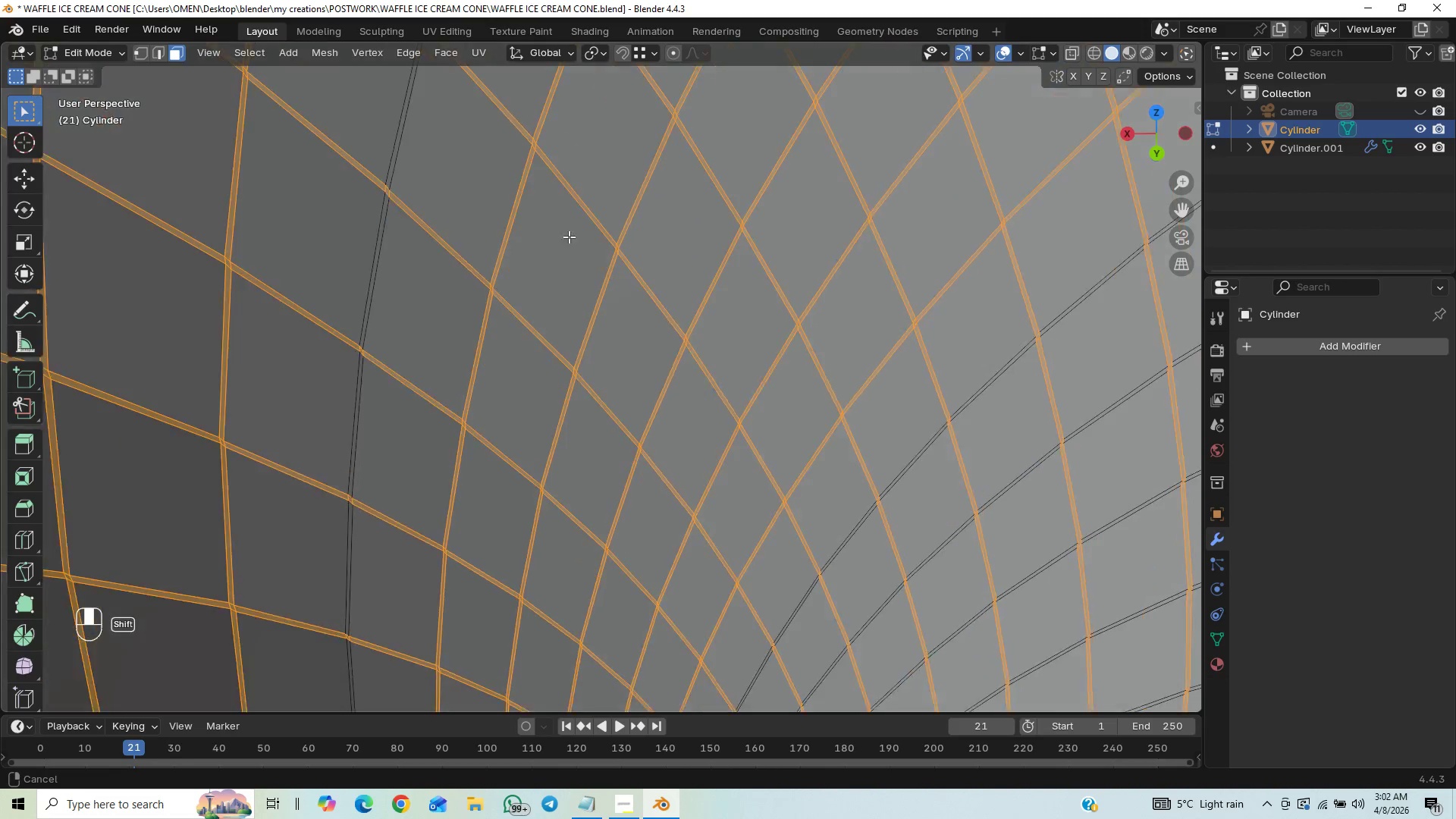 
hold_key(key=ControlLeft, duration=1.3)
 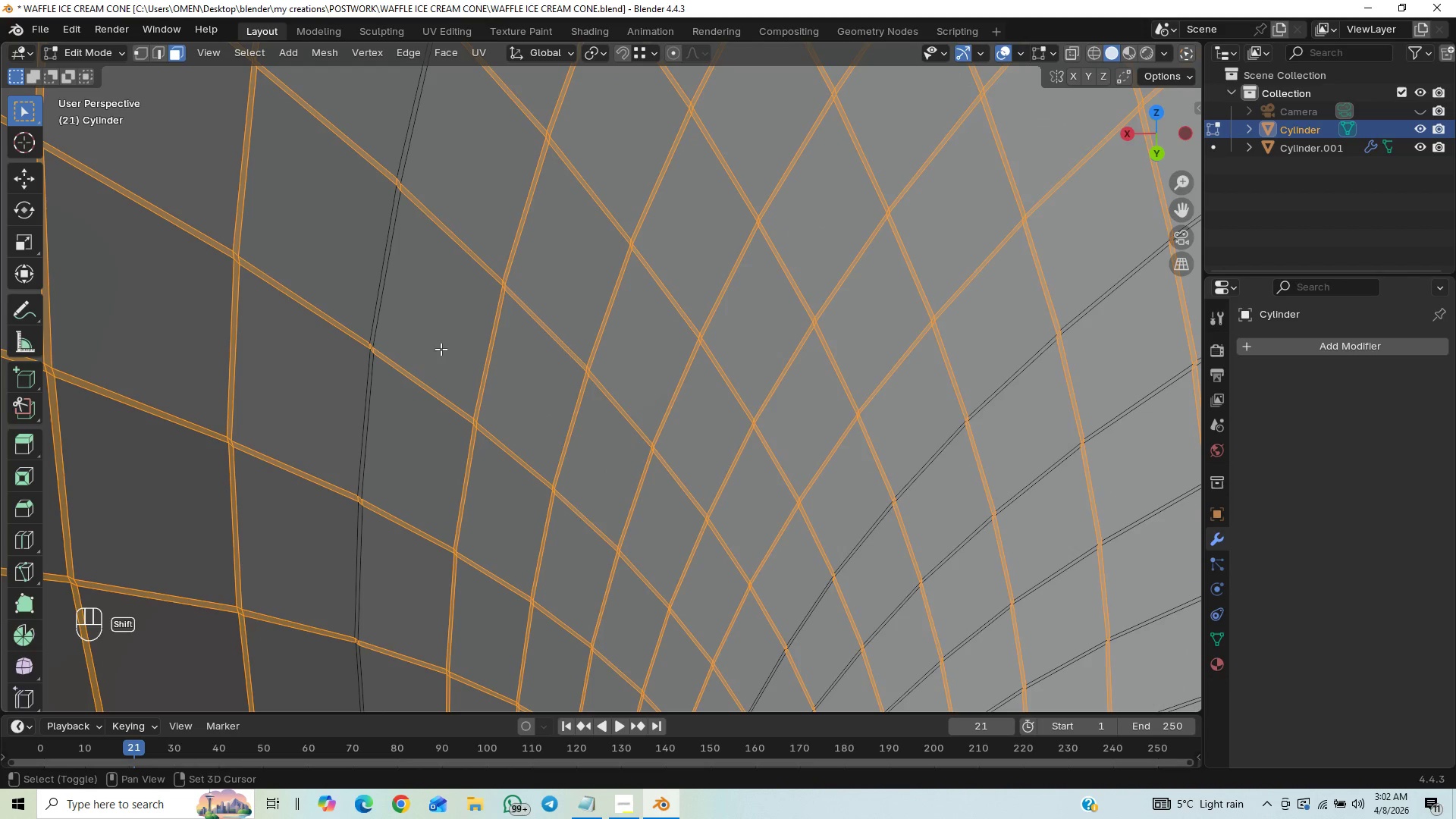 
hold_key(key=ShiftLeft, duration=0.48)
 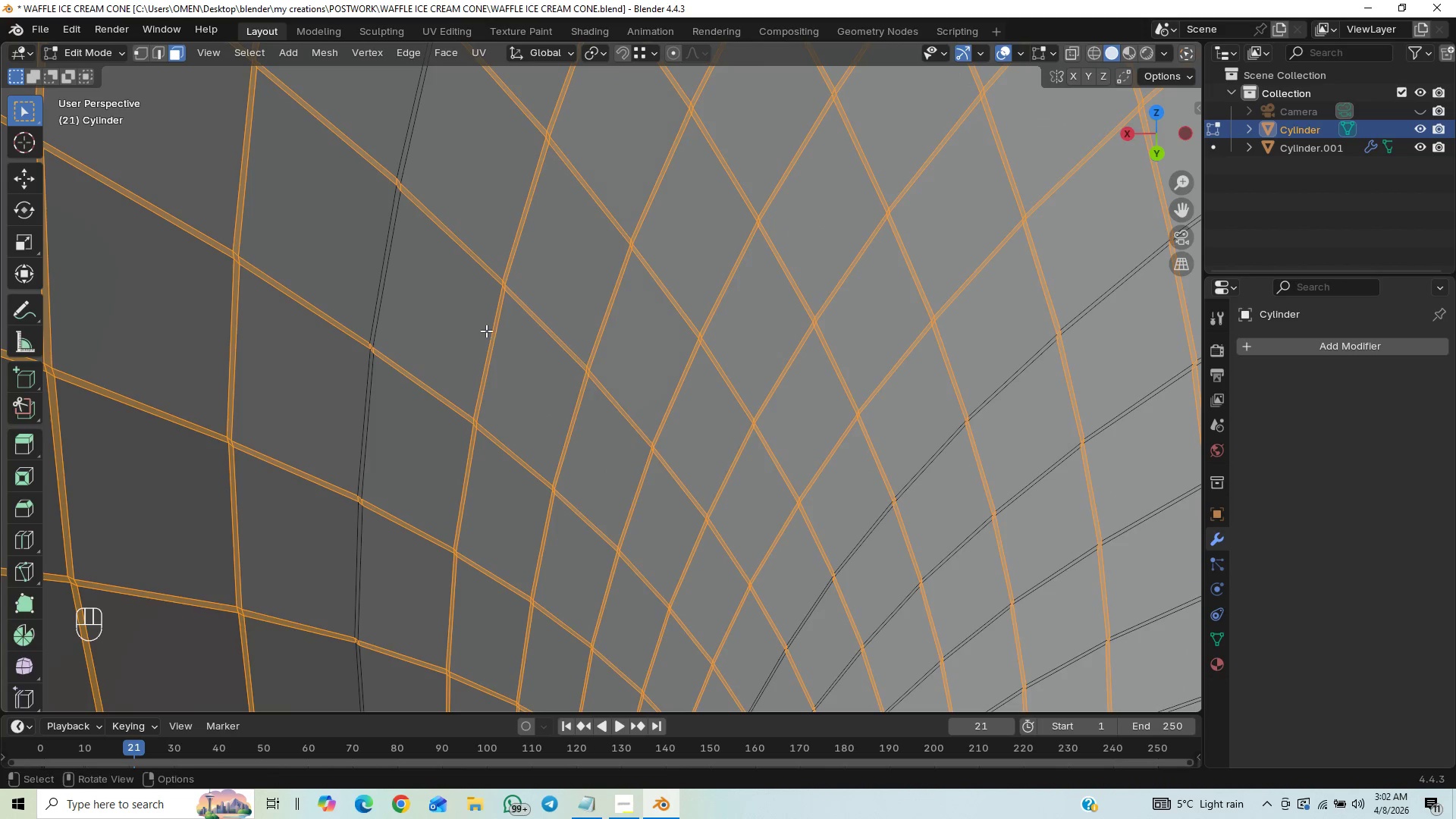 
key(Shift+ShiftLeft)
 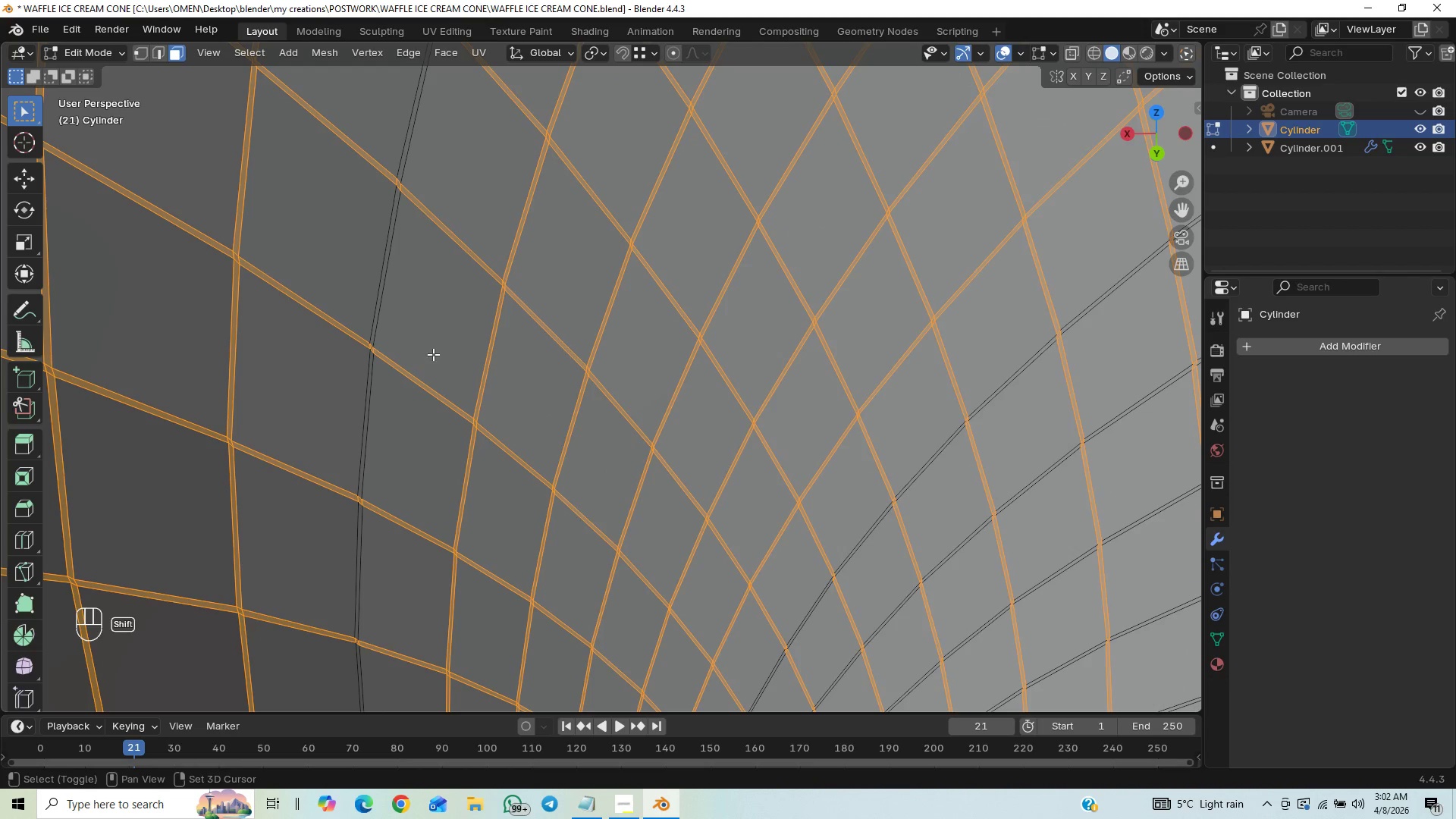 
hold_key(key=ControlLeft, duration=0.66)
 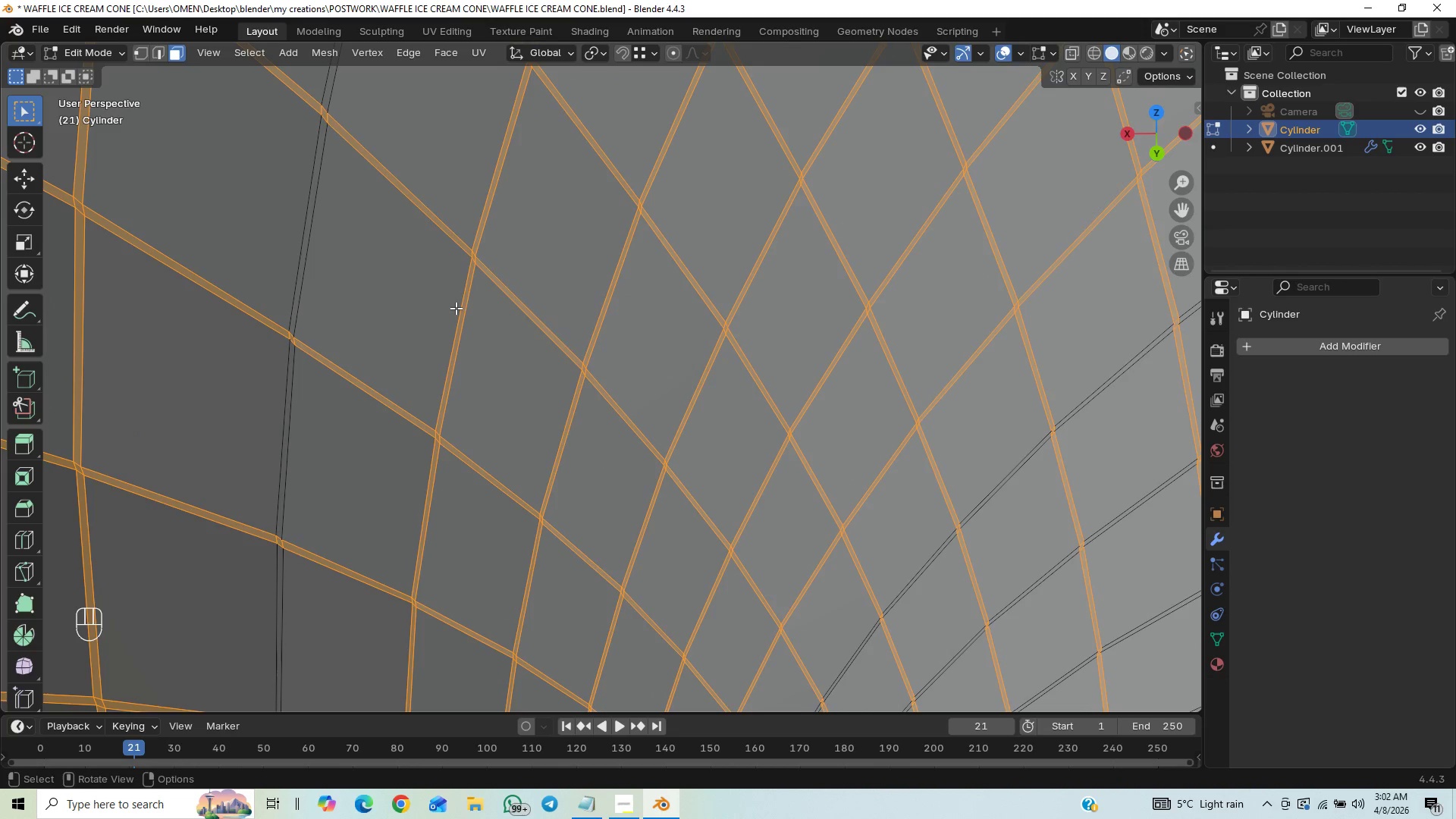 
hold_key(key=ShiftLeft, duration=1.5)
 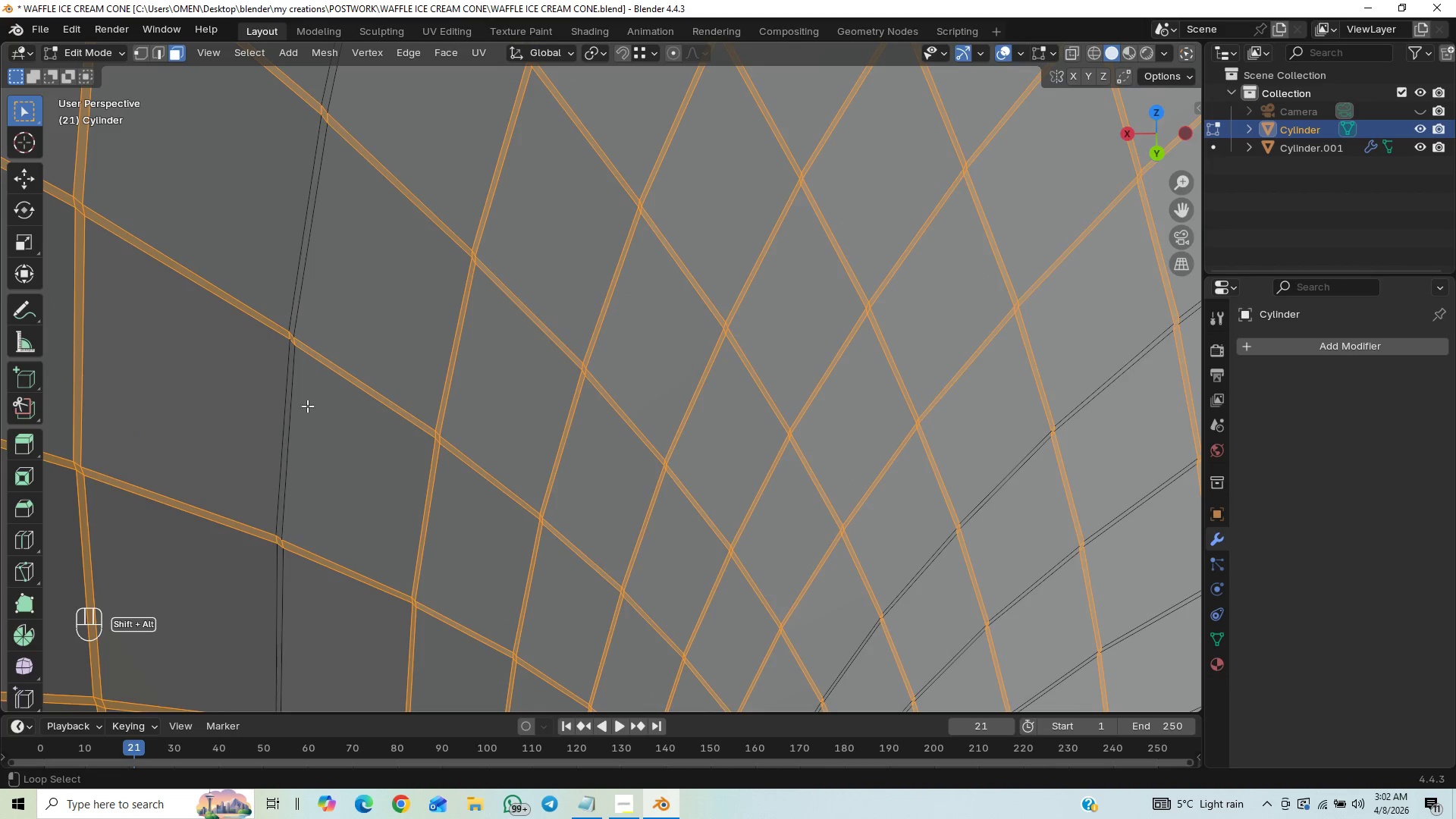 
hold_key(key=ShiftLeft, duration=6.52)
 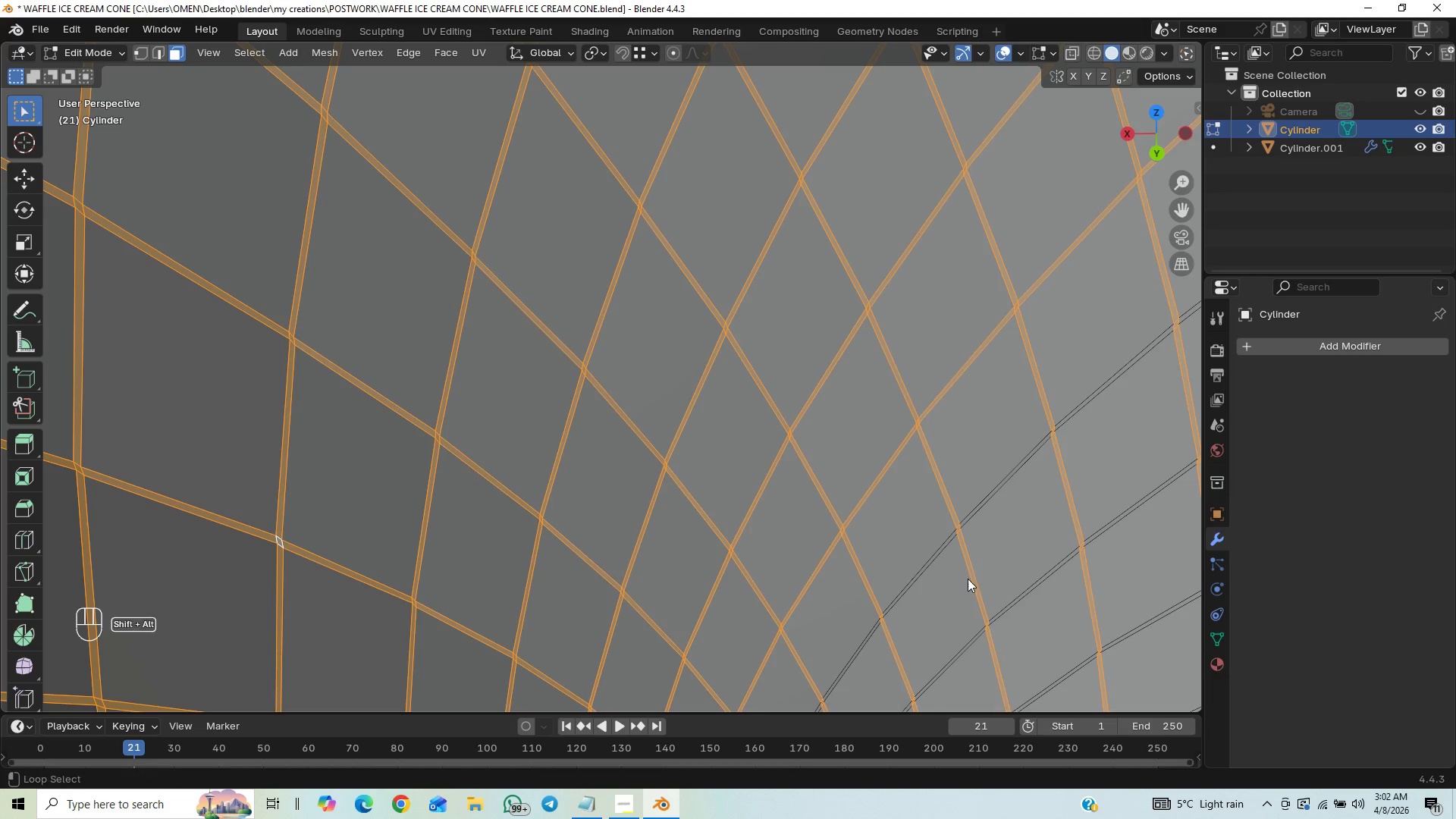 
hold_key(key=AltLeft, duration=1.5)
 